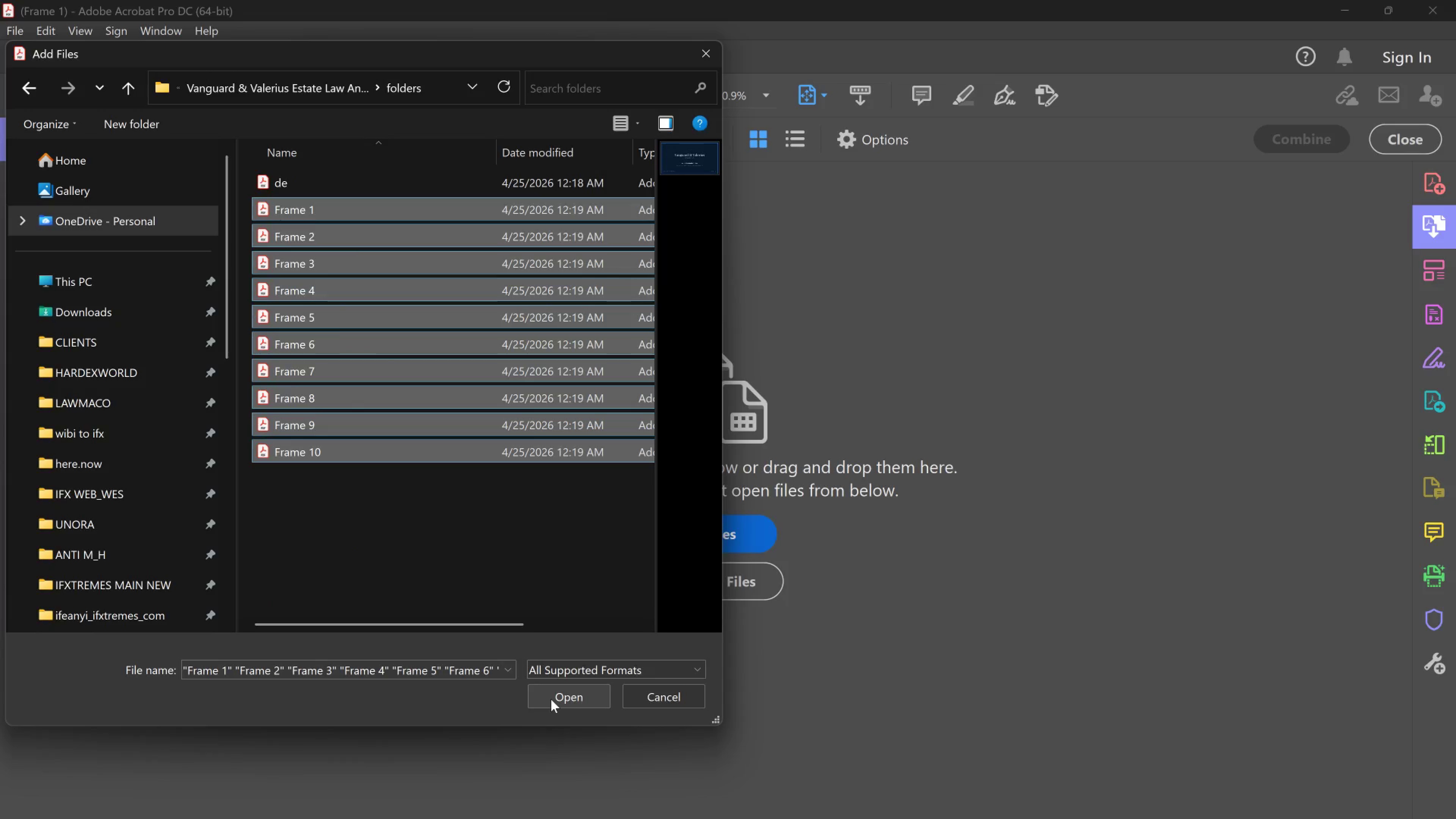 
left_click([1293, 137])
 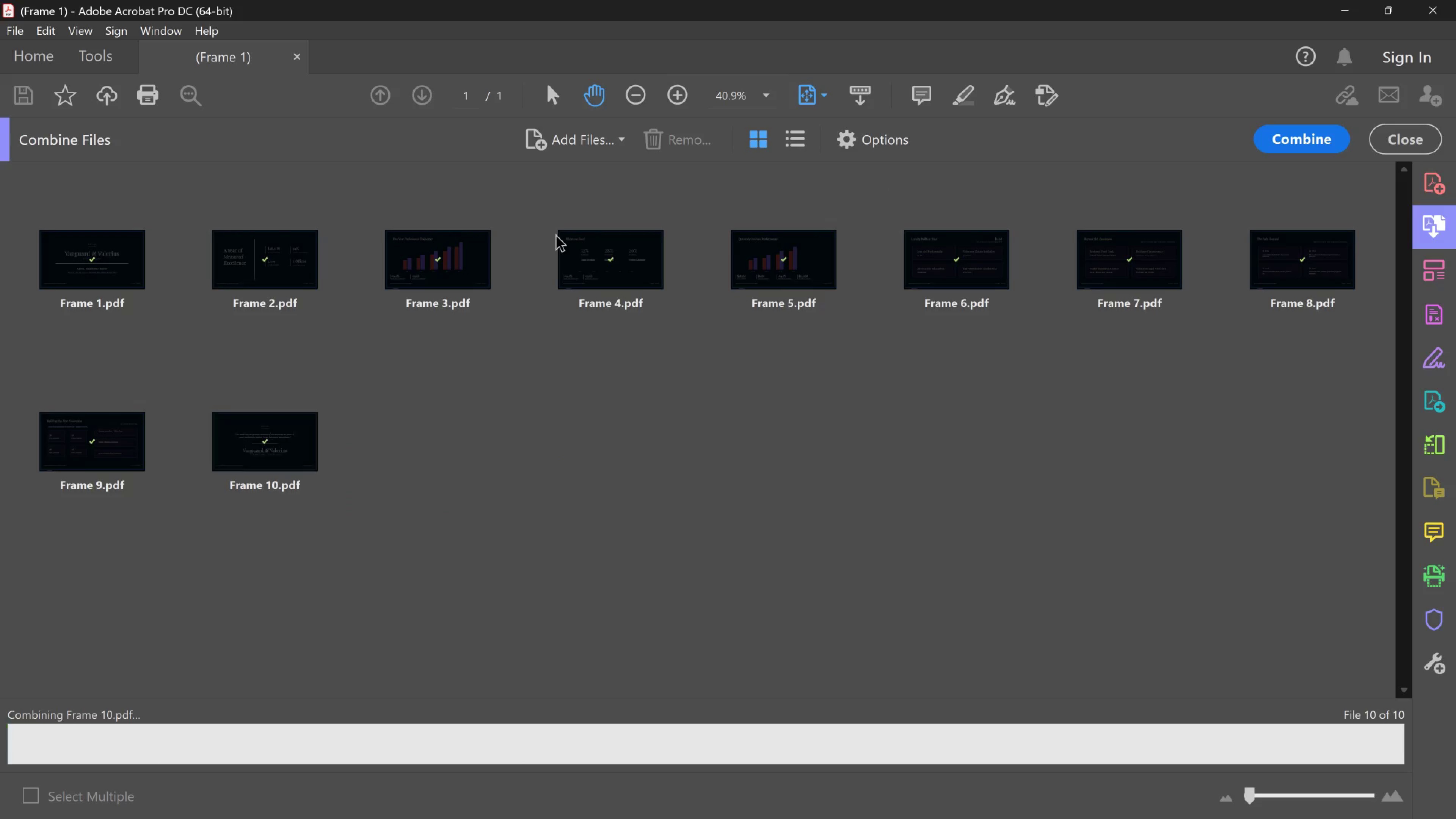 
key(Alt+Tab)
 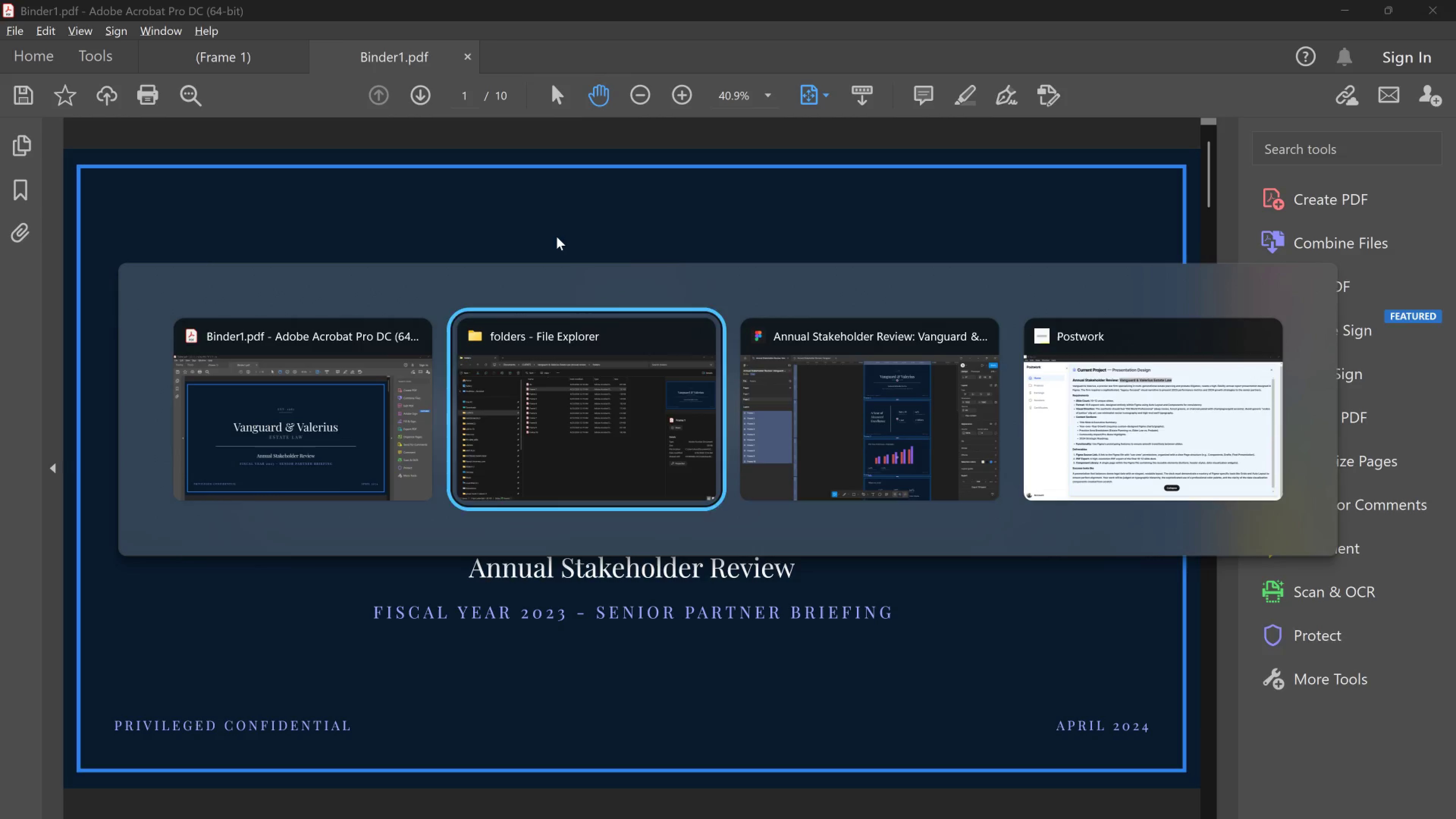 
key(Alt+Tab)
 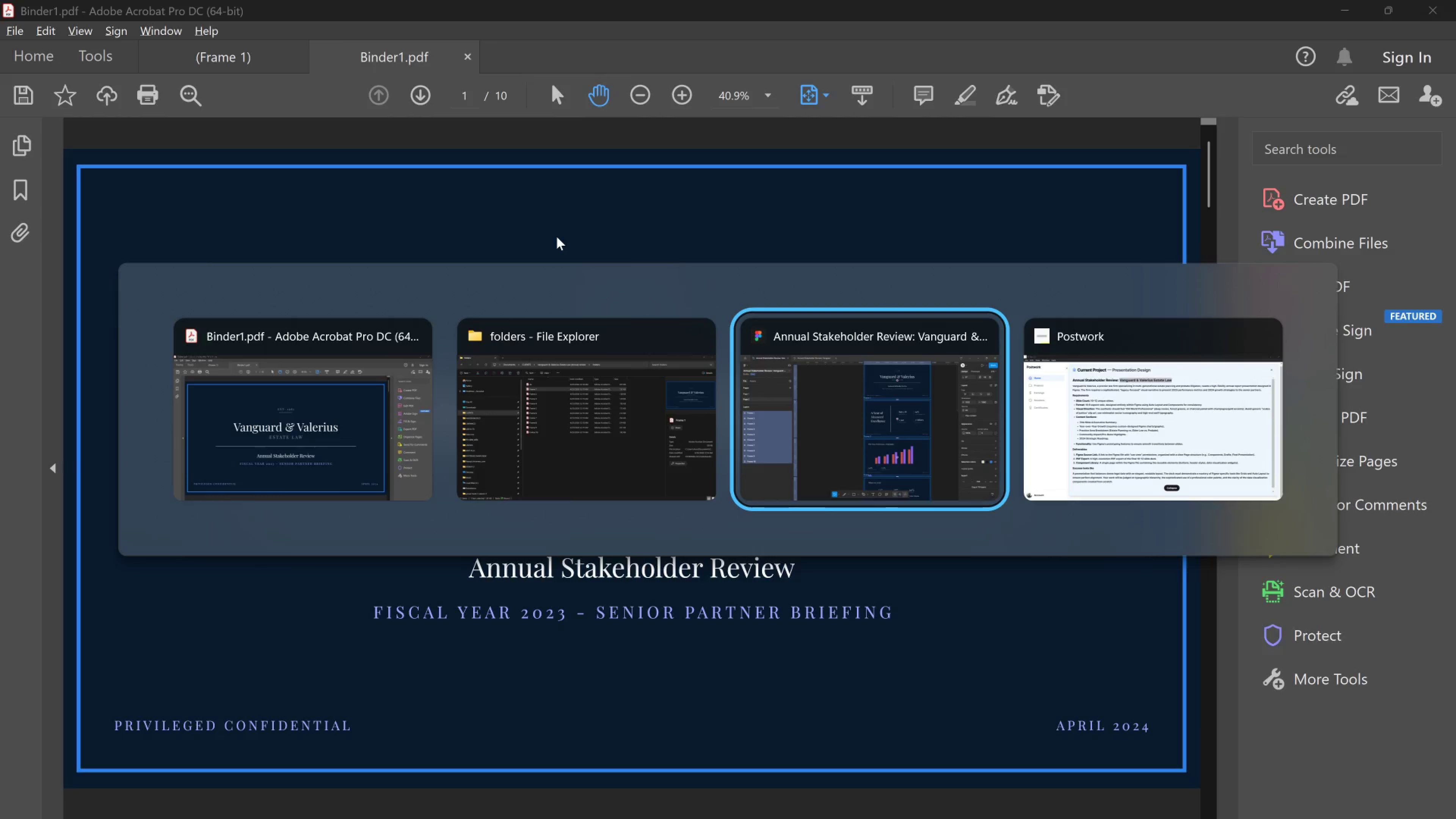 
key(Alt+Tab)
 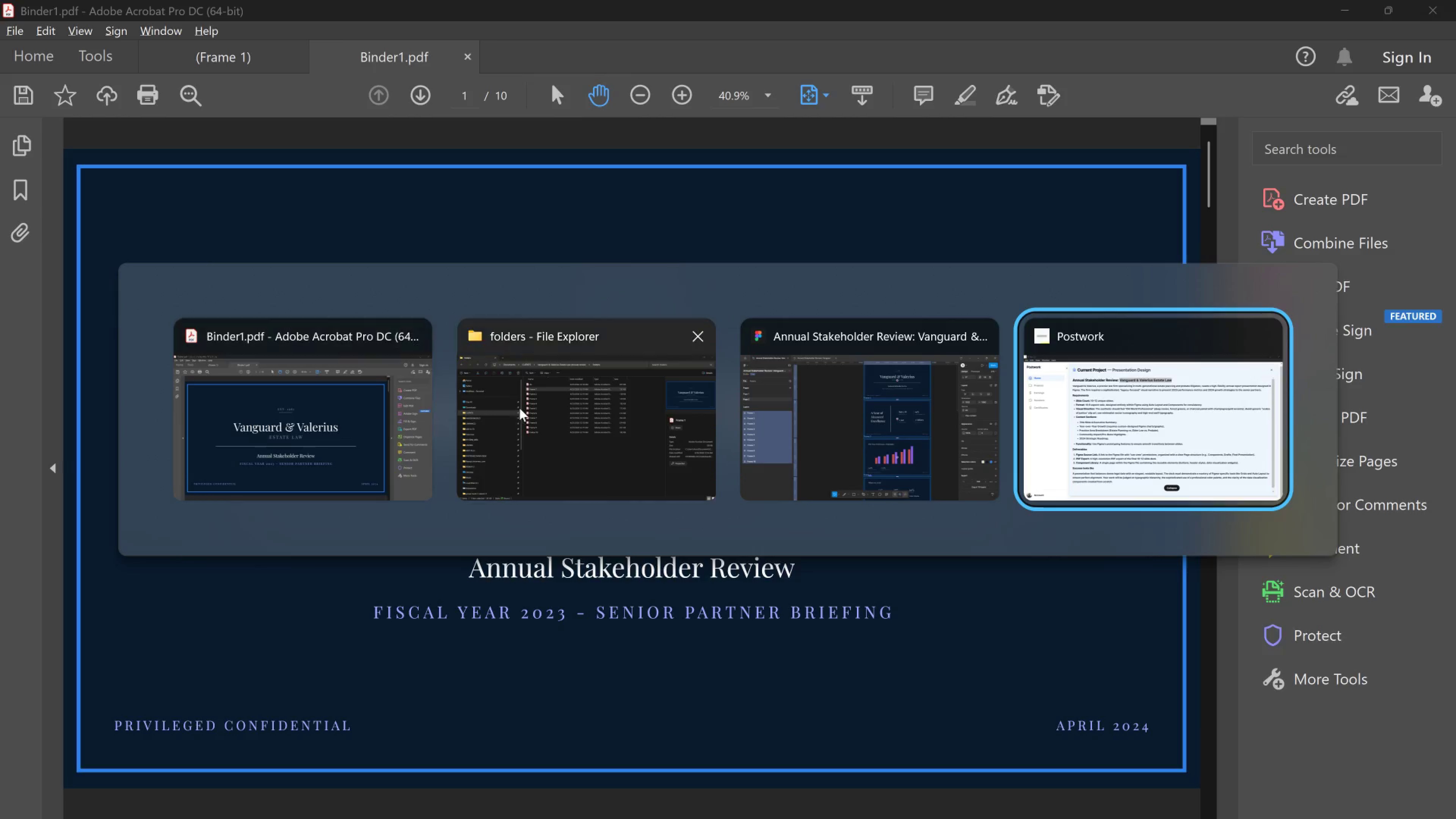 
left_click([528, 416])
 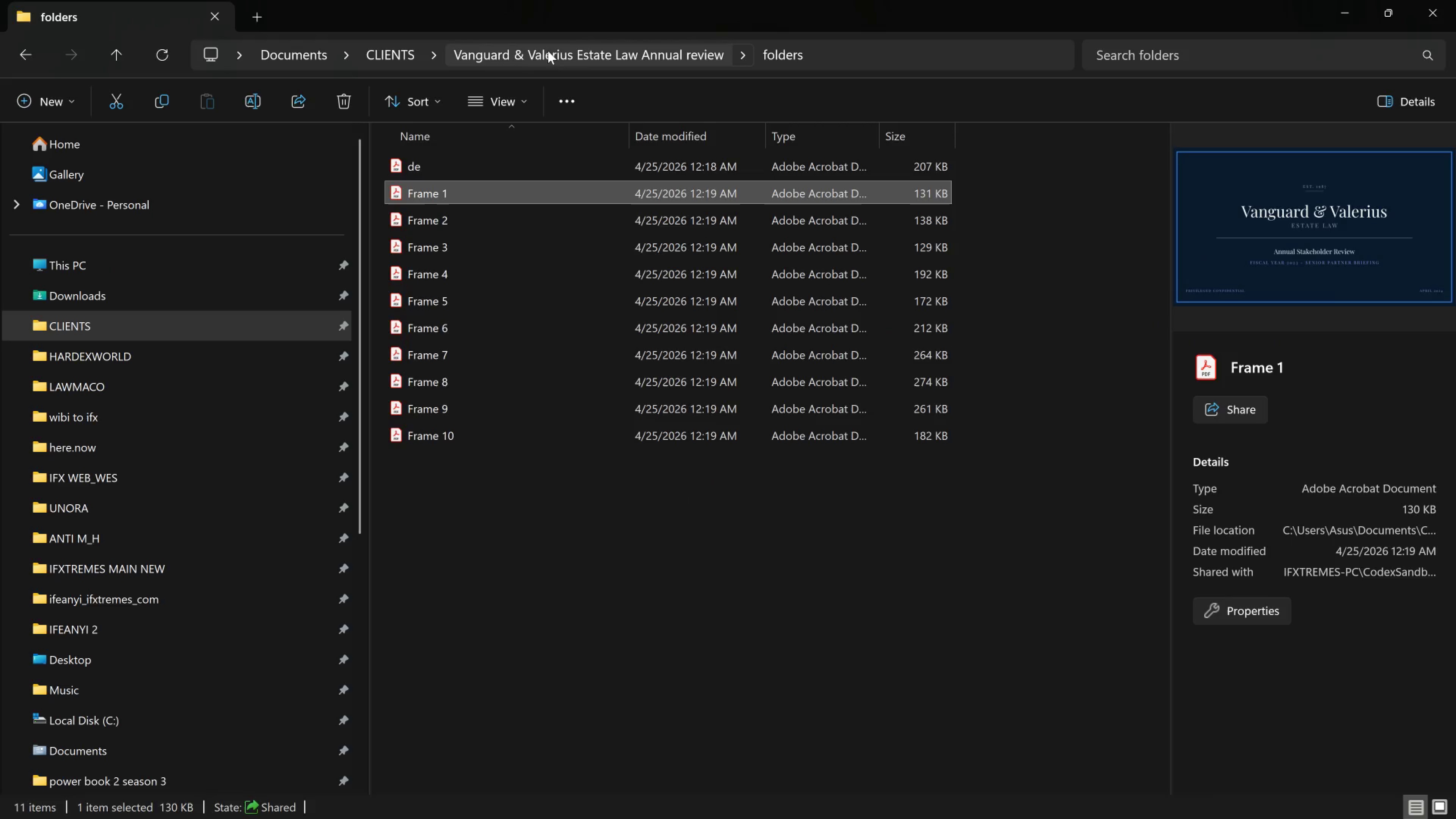 
left_click([548, 51])
 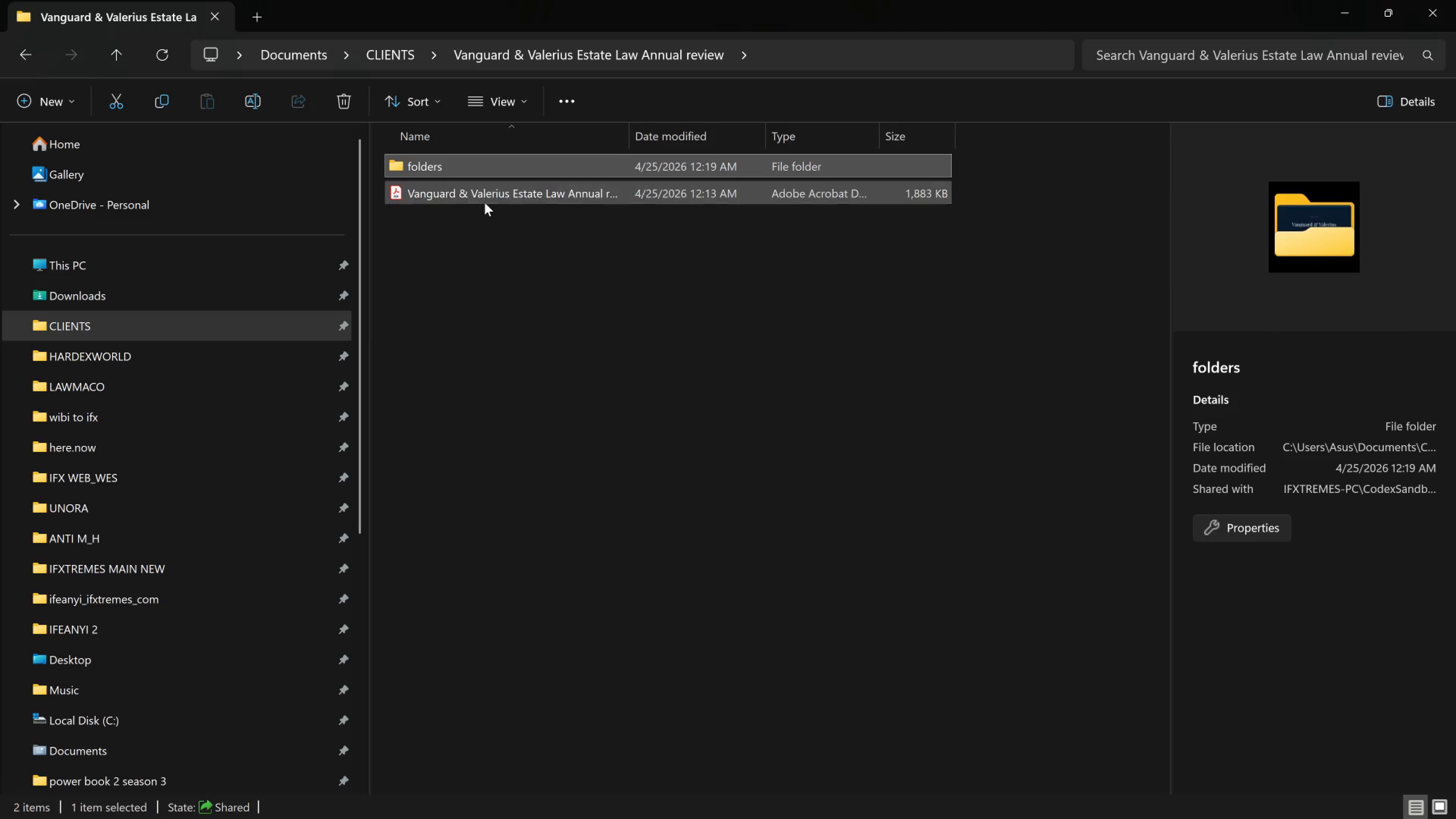 
left_click([482, 196])
 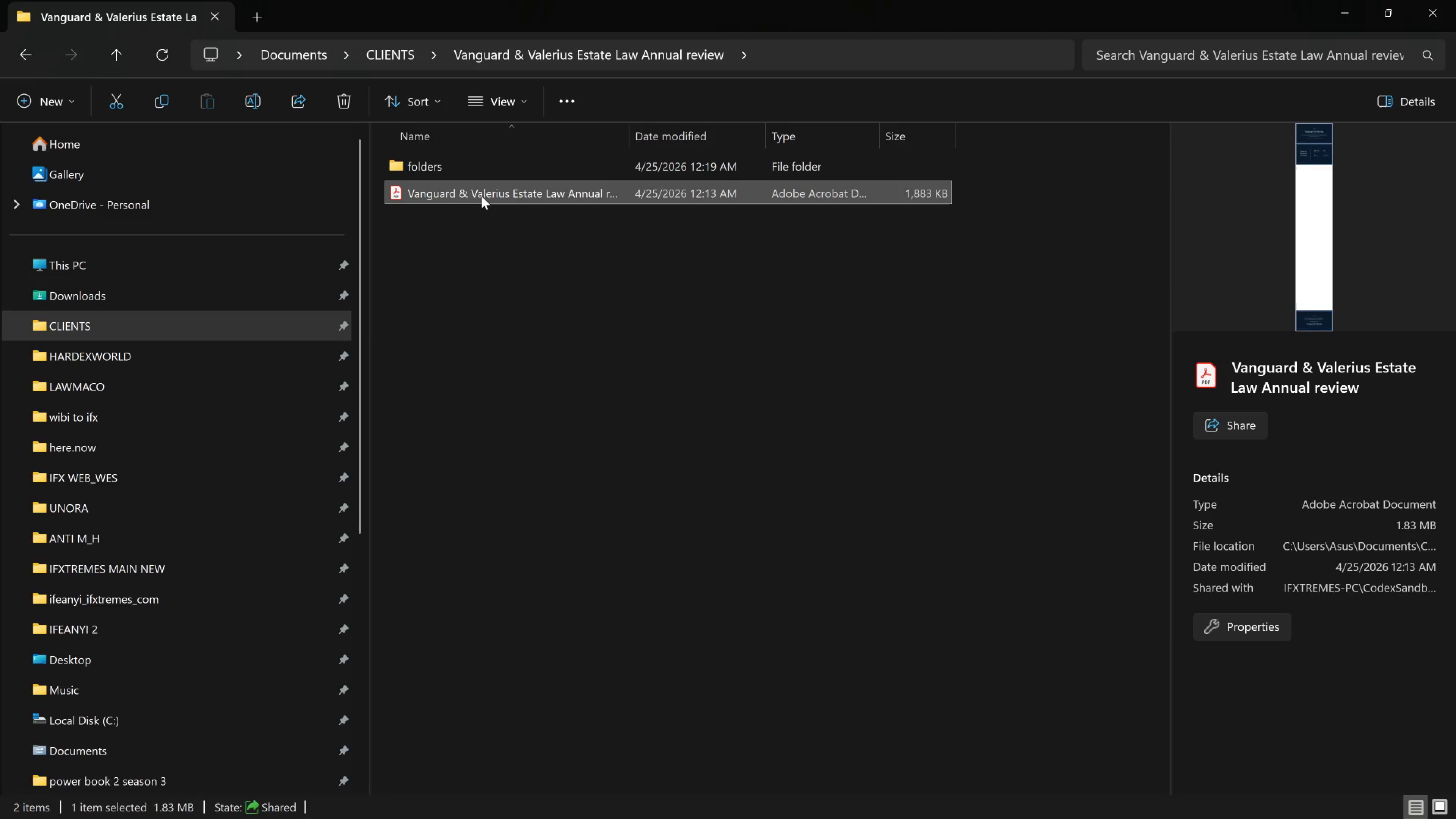 
left_click([482, 196])
 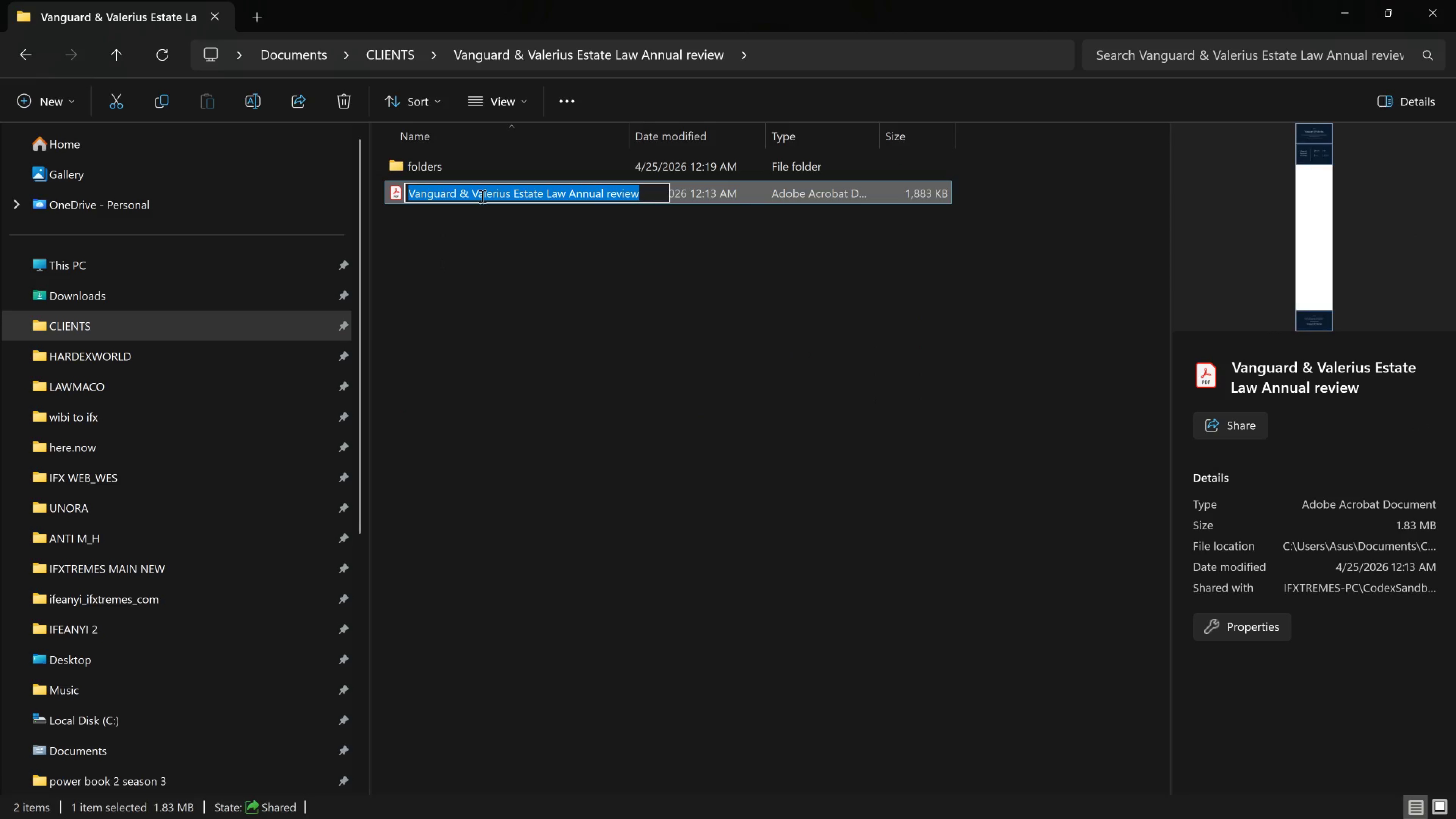 
key(Control+C)
 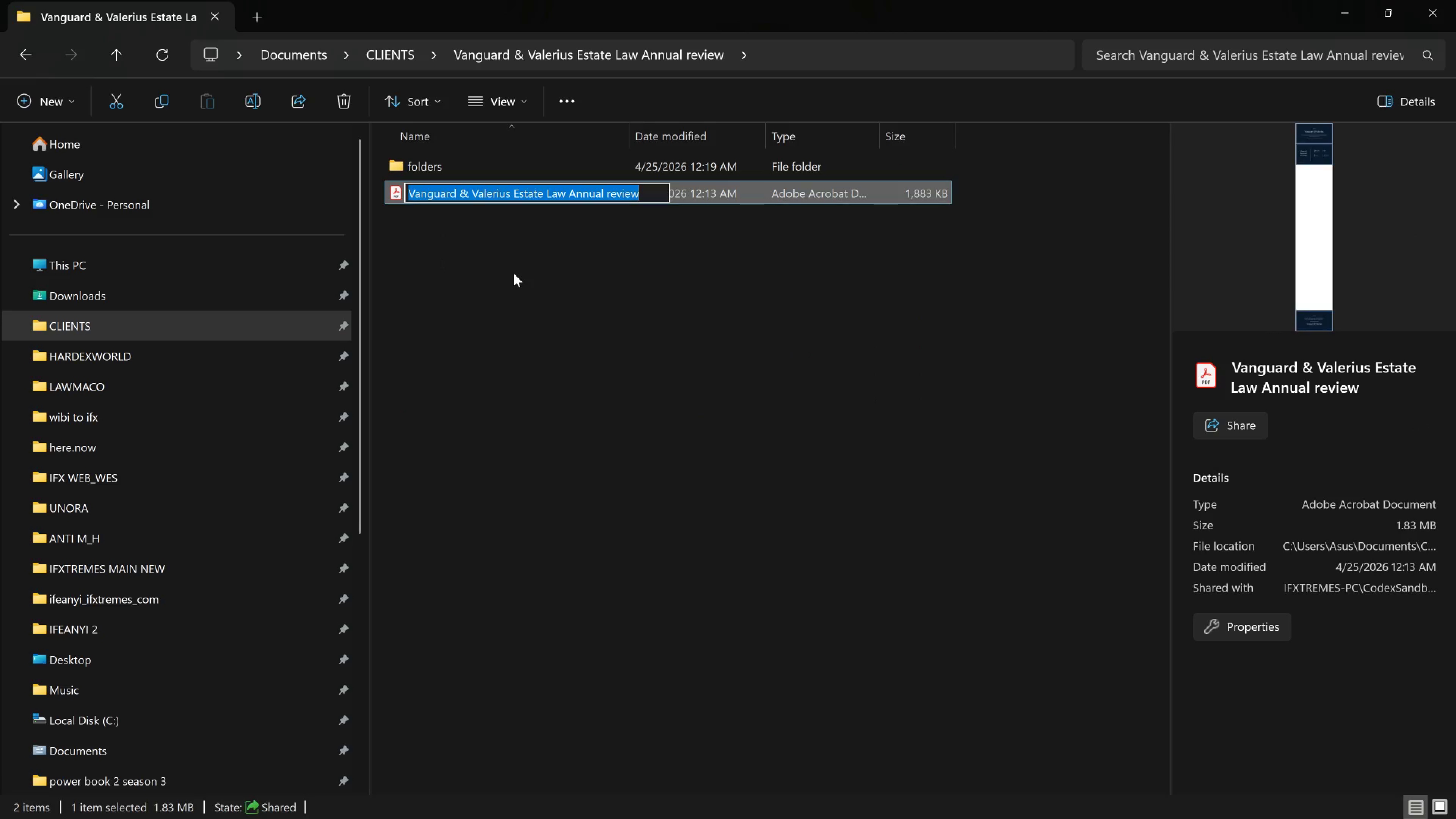 
left_click([514, 275])
 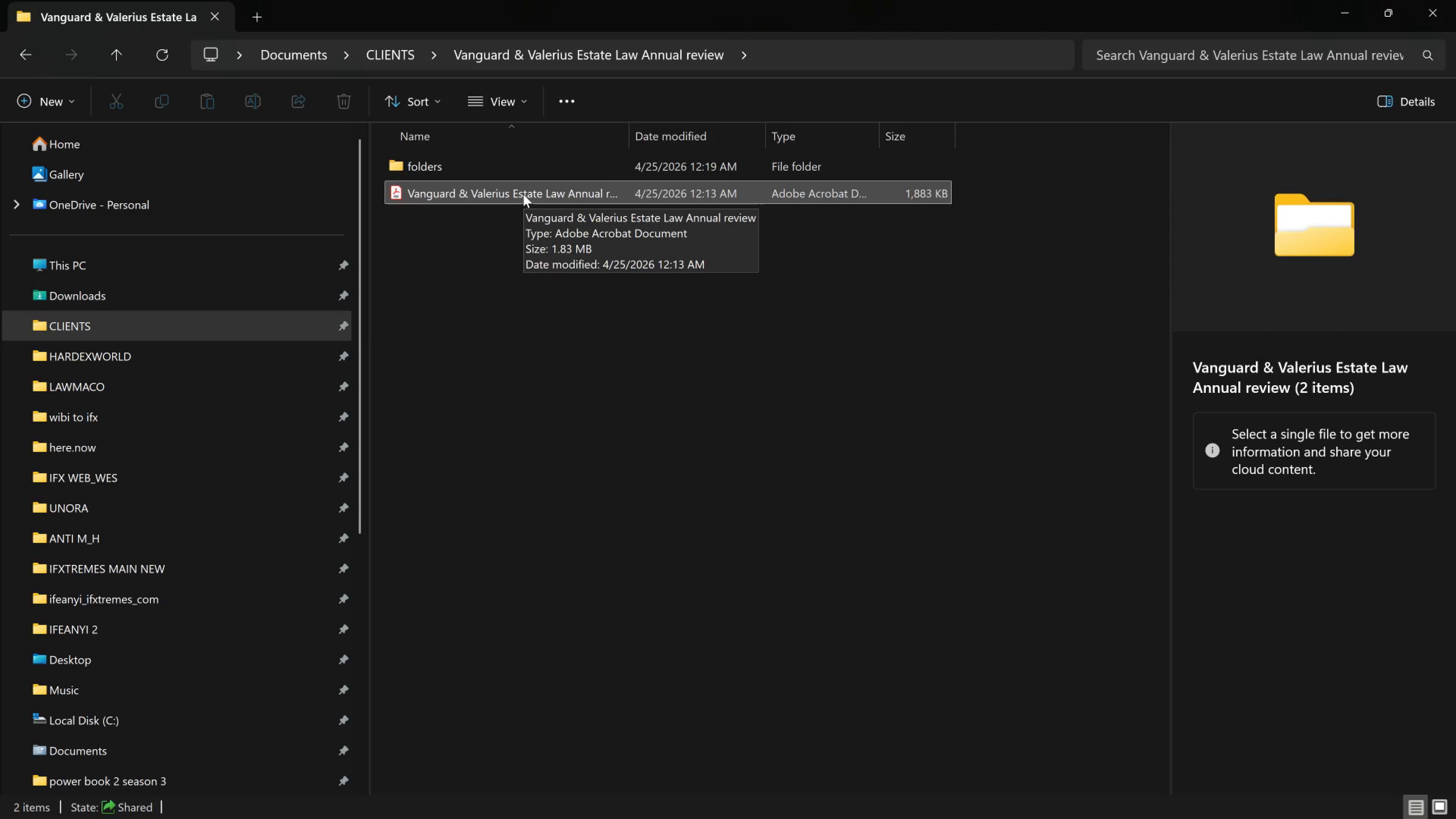 
double_click([523, 194])
 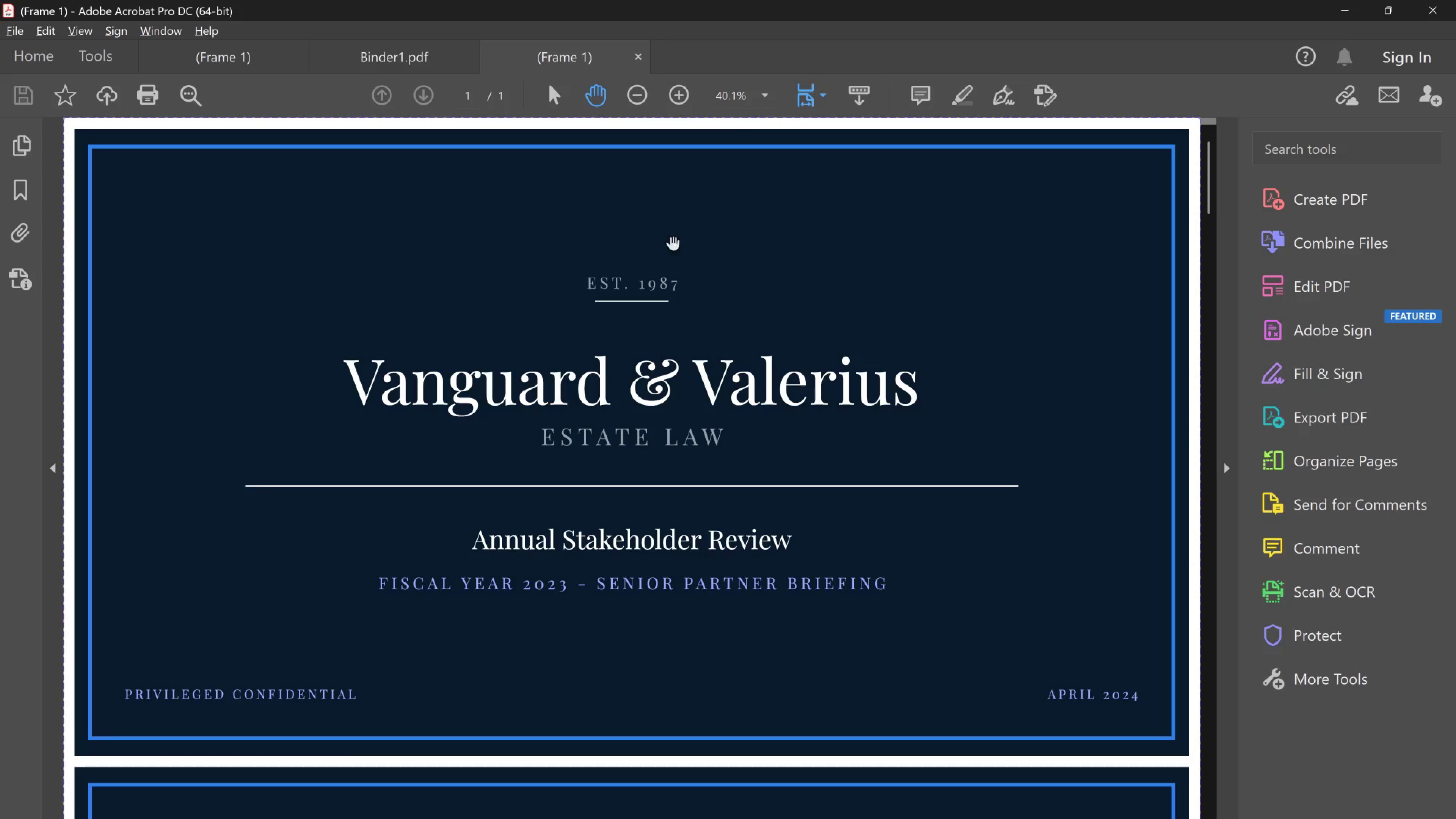 
scroll: coordinate [747, 320], scroll_direction: down, amount: 52.0
 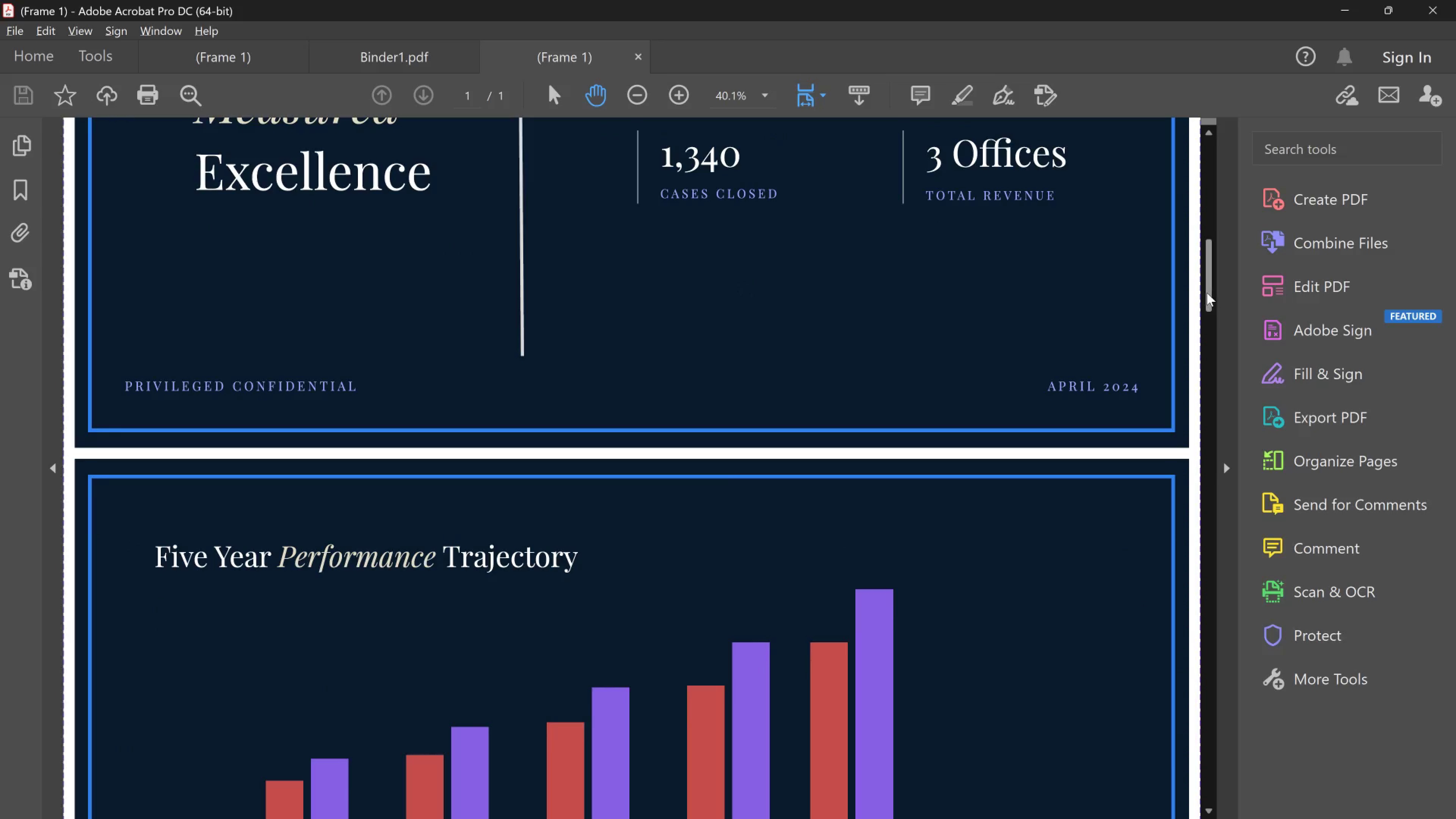 
left_click_drag(start_coordinate=[1208, 293], to_coordinate=[1203, 14])
 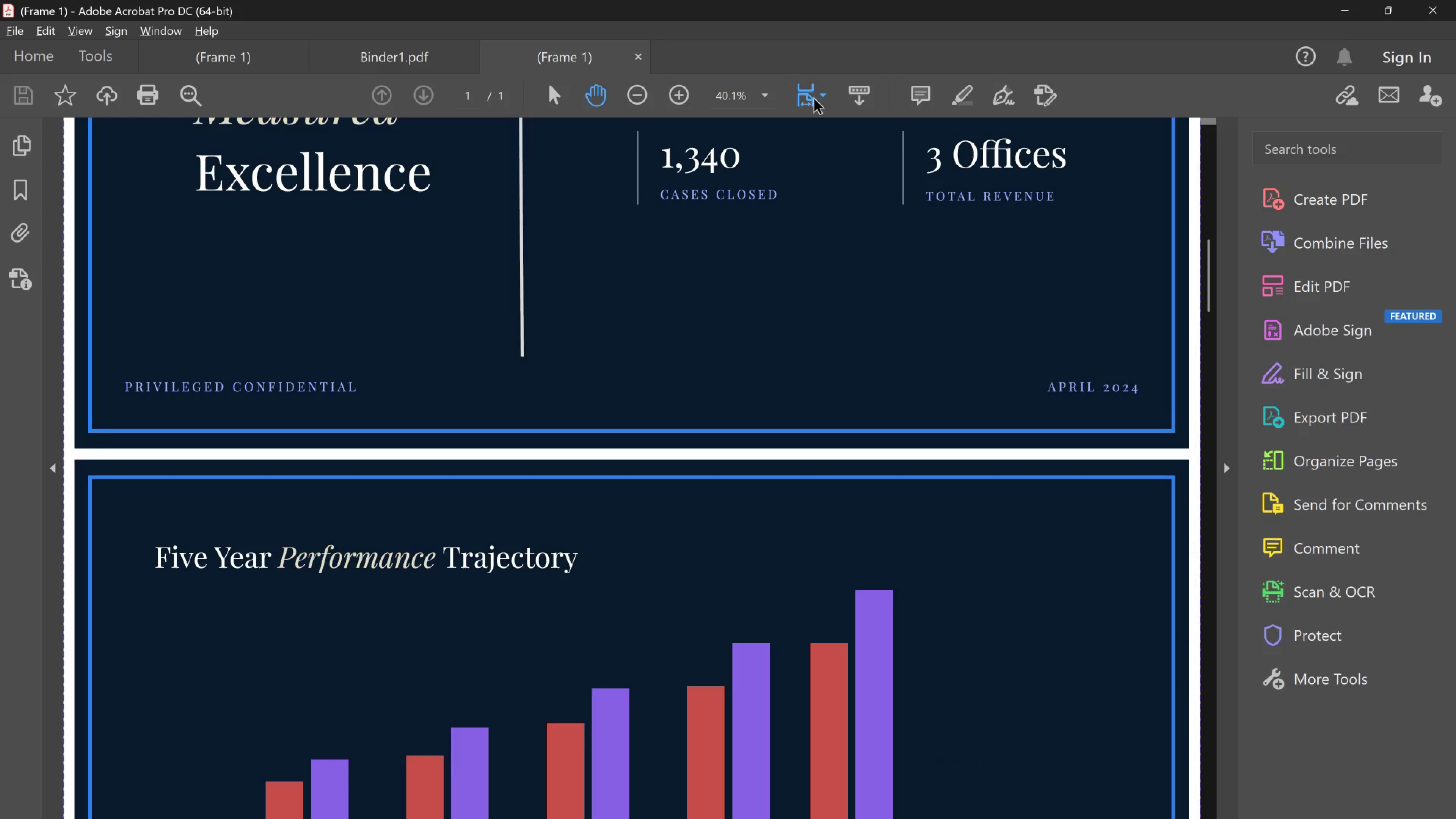 
left_click([814, 99])
 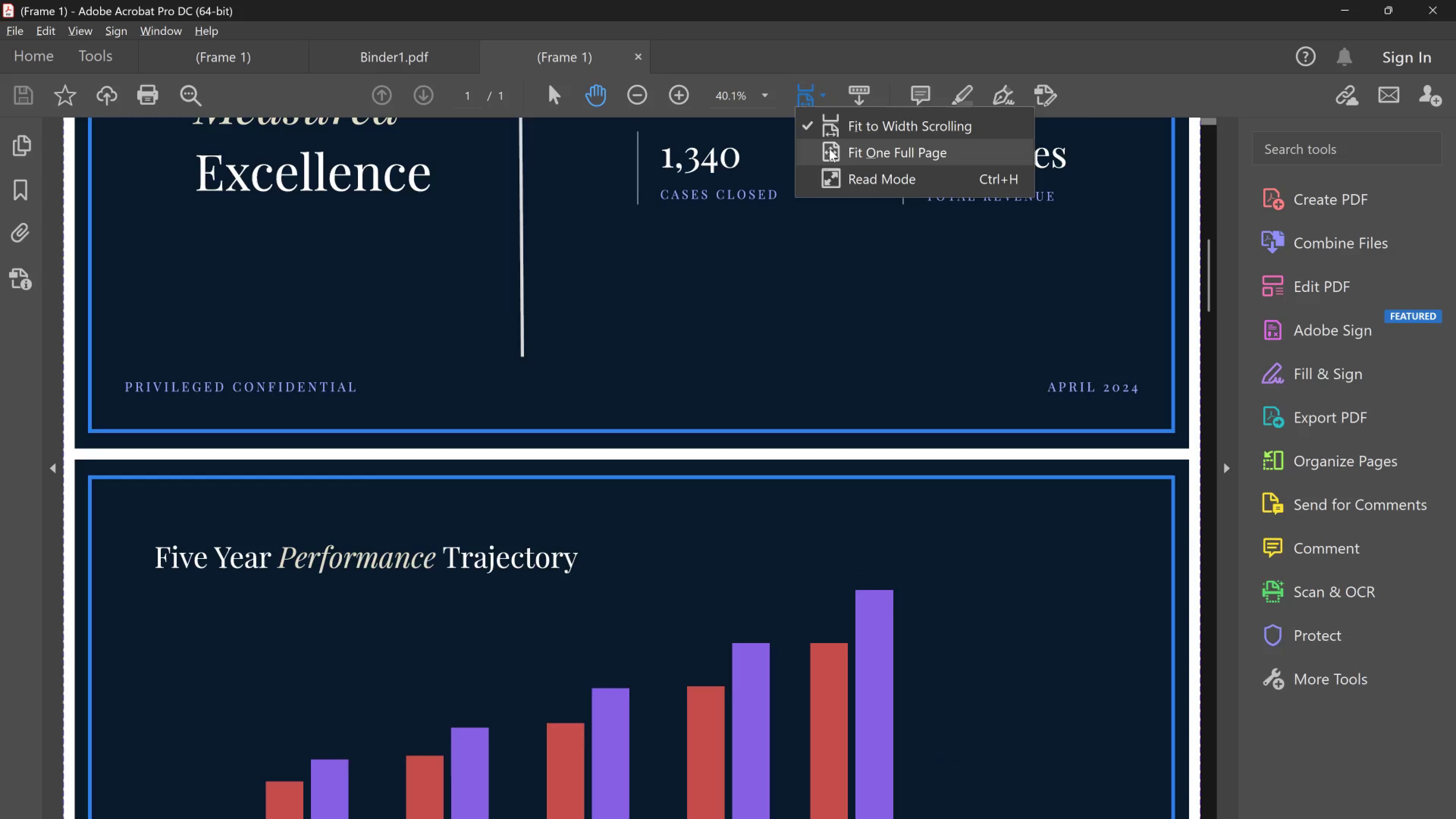 
left_click([829, 149])
 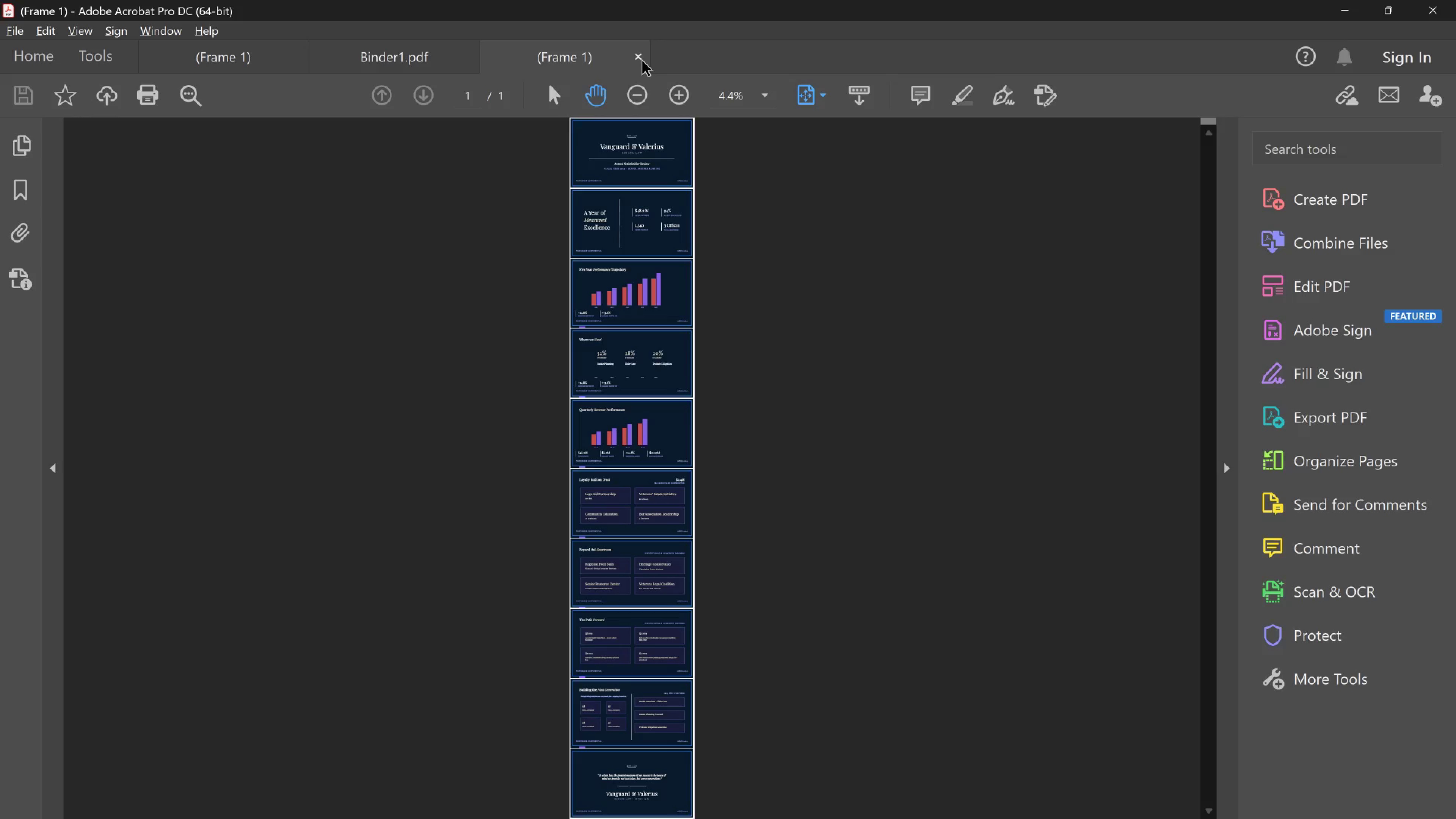 
wait(6.22)
 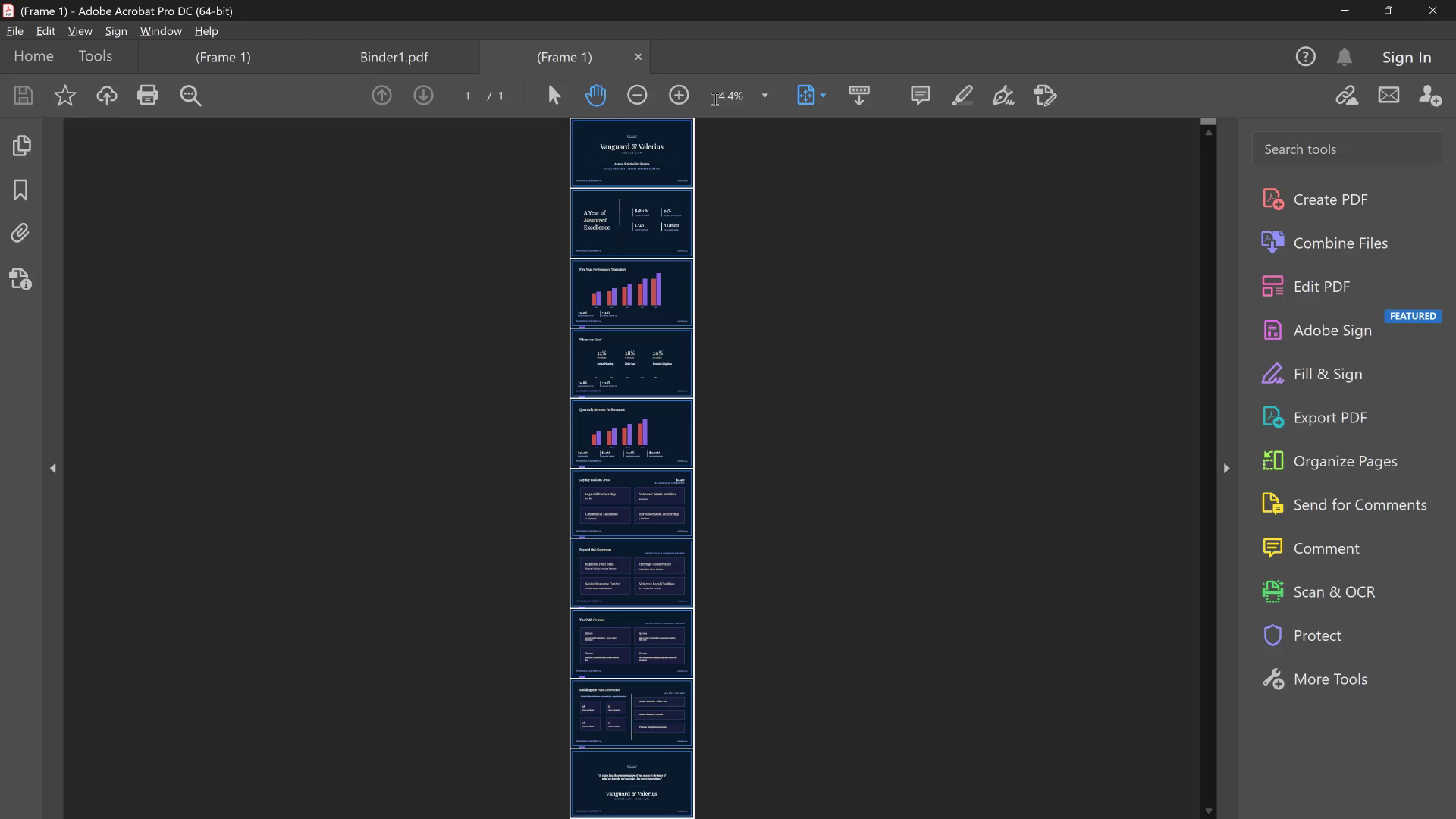 
left_click([634, 53])
 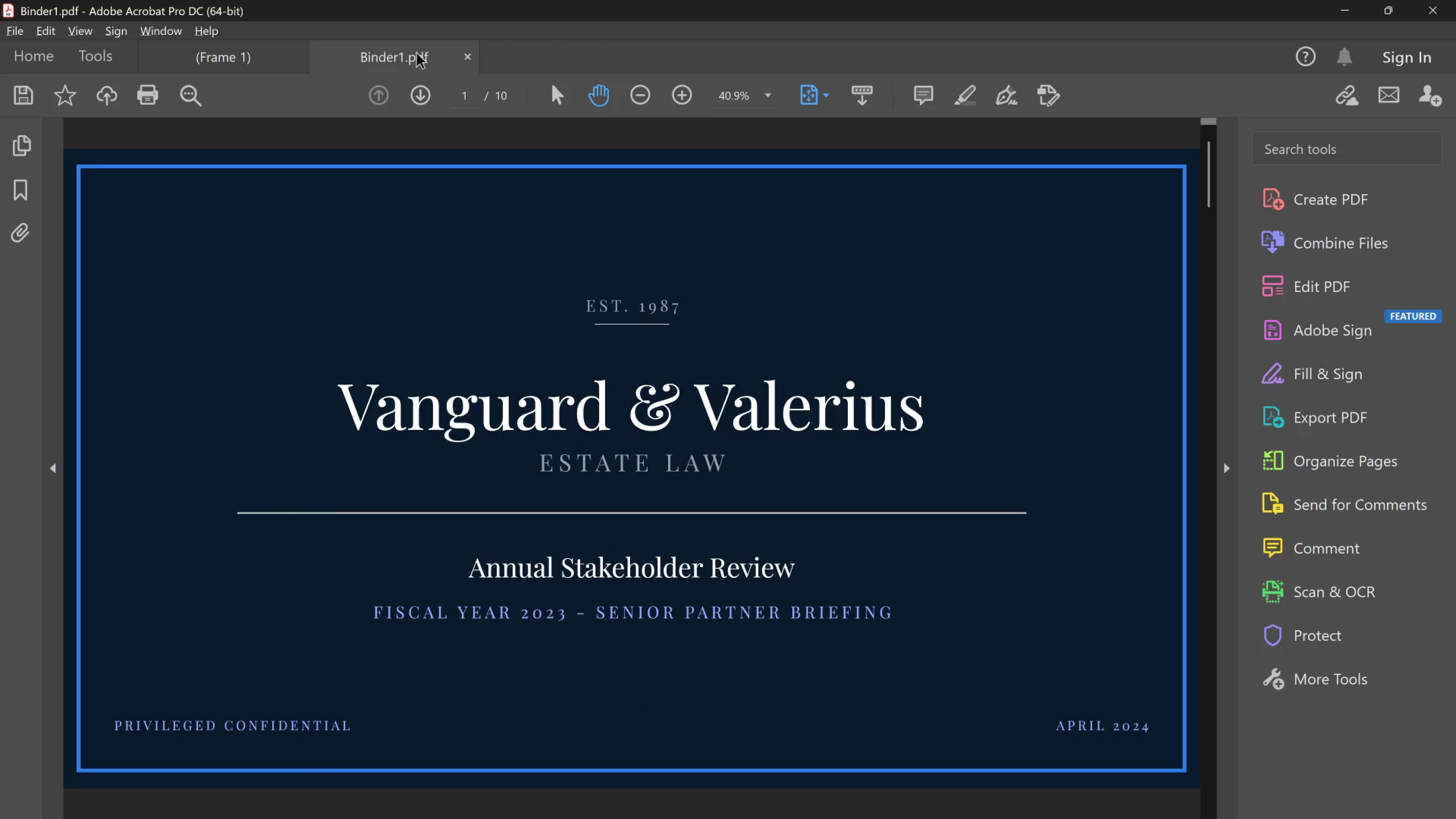 
mouse_move([211, 61])
 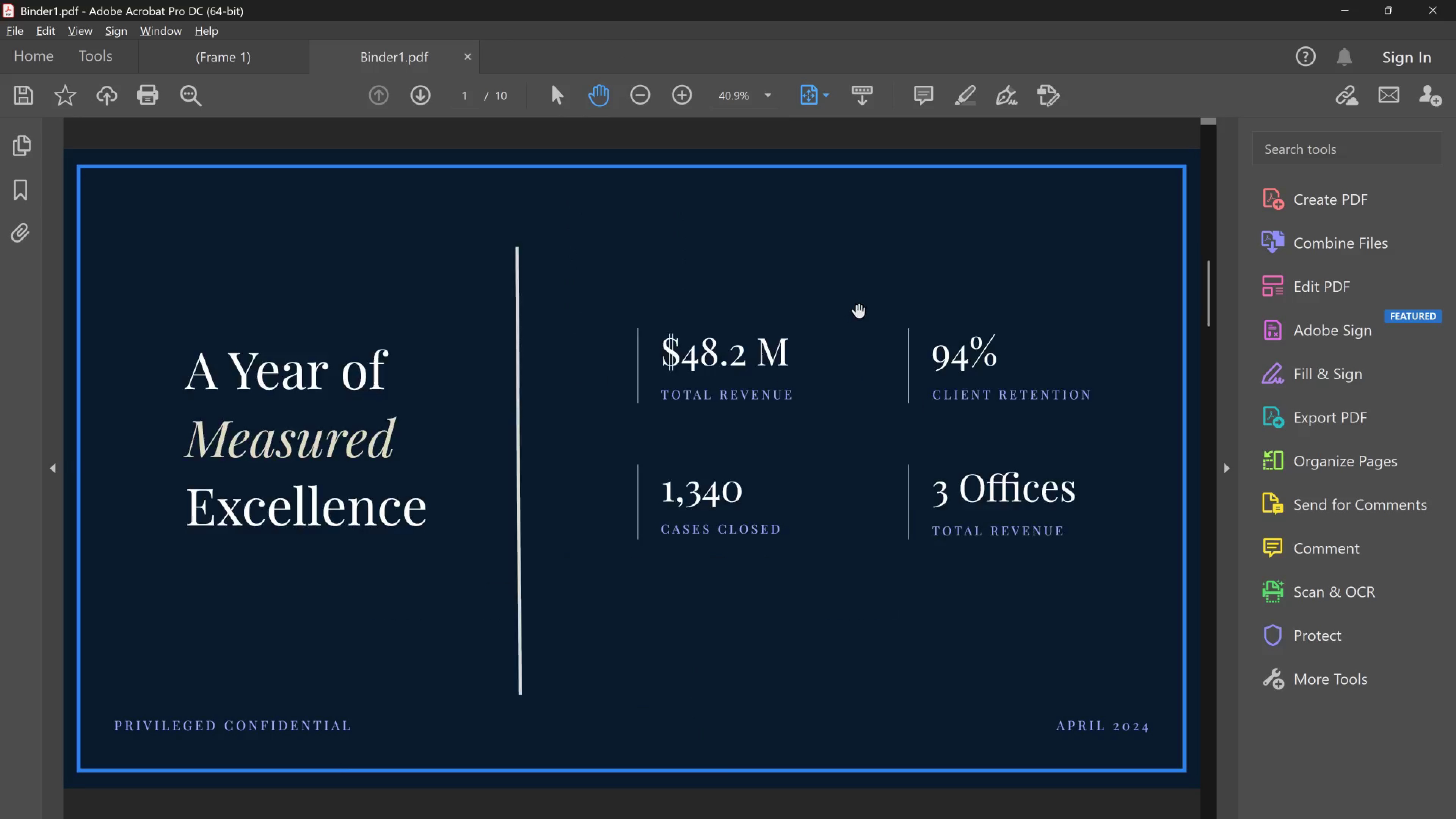 
scroll: coordinate [849, 306], scroll_direction: down, amount: 12.0
 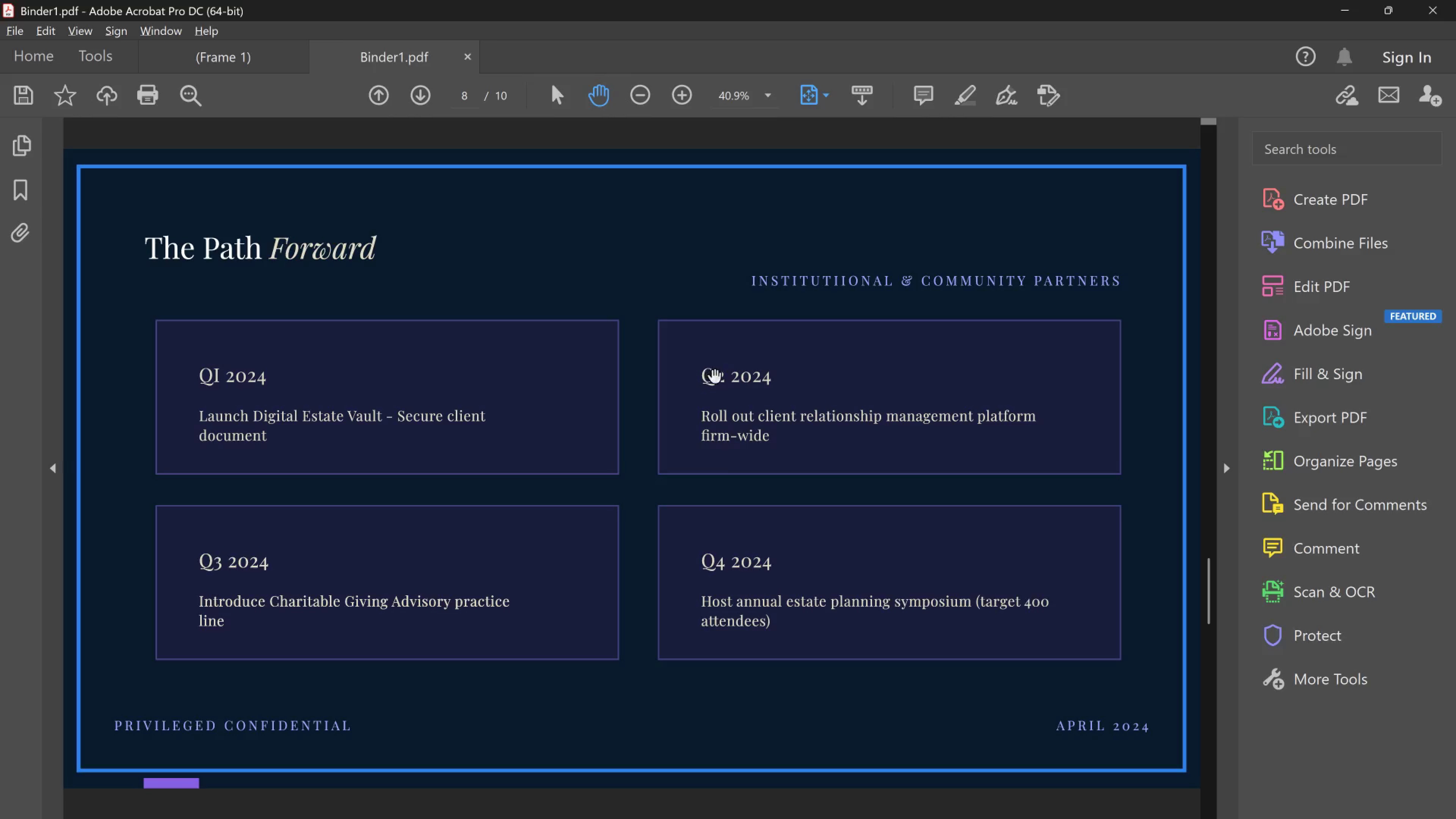 
double_click([717, 377])
 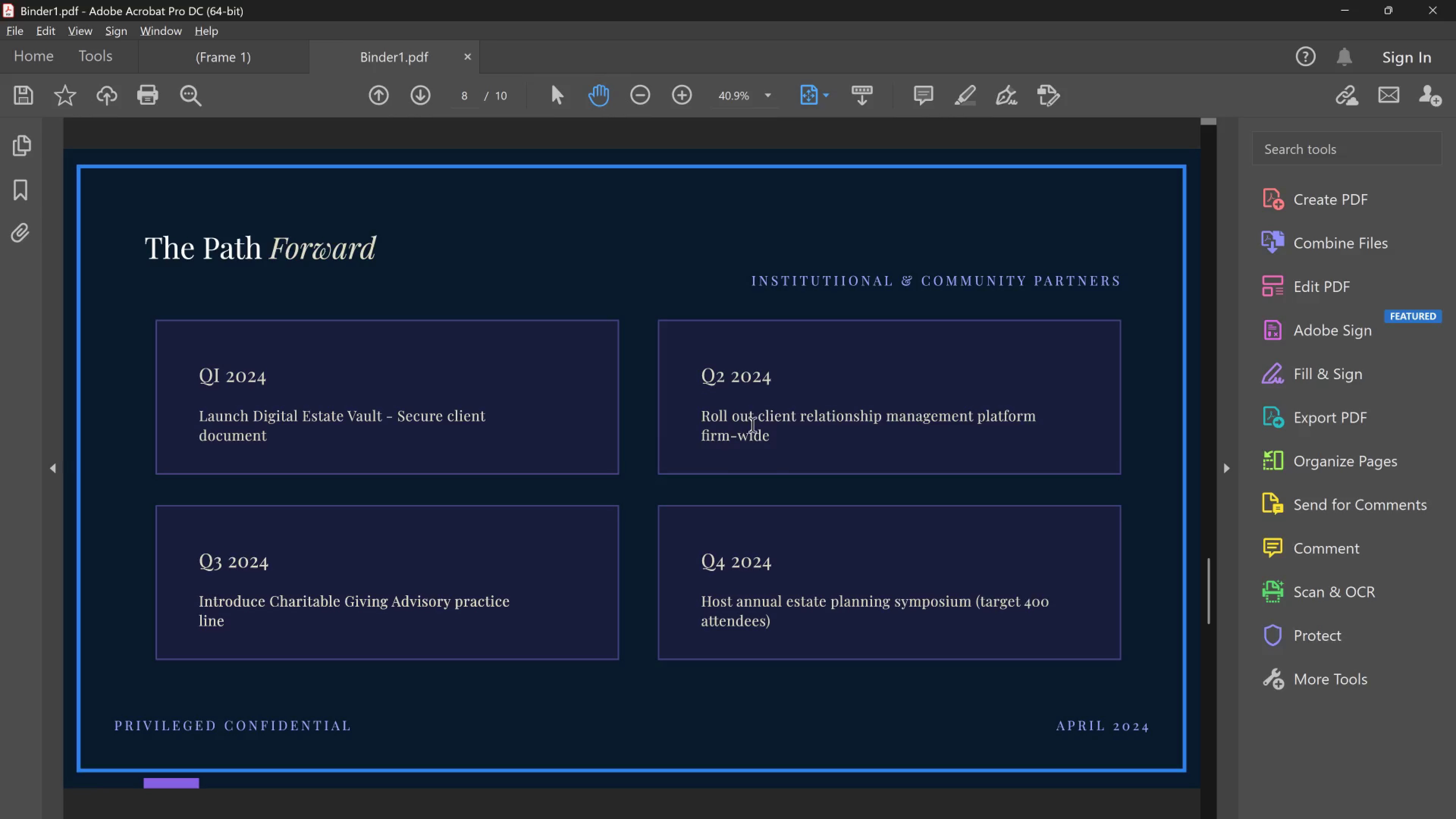 
left_click_drag(start_coordinate=[717, 377], to_coordinate=[763, 441])
 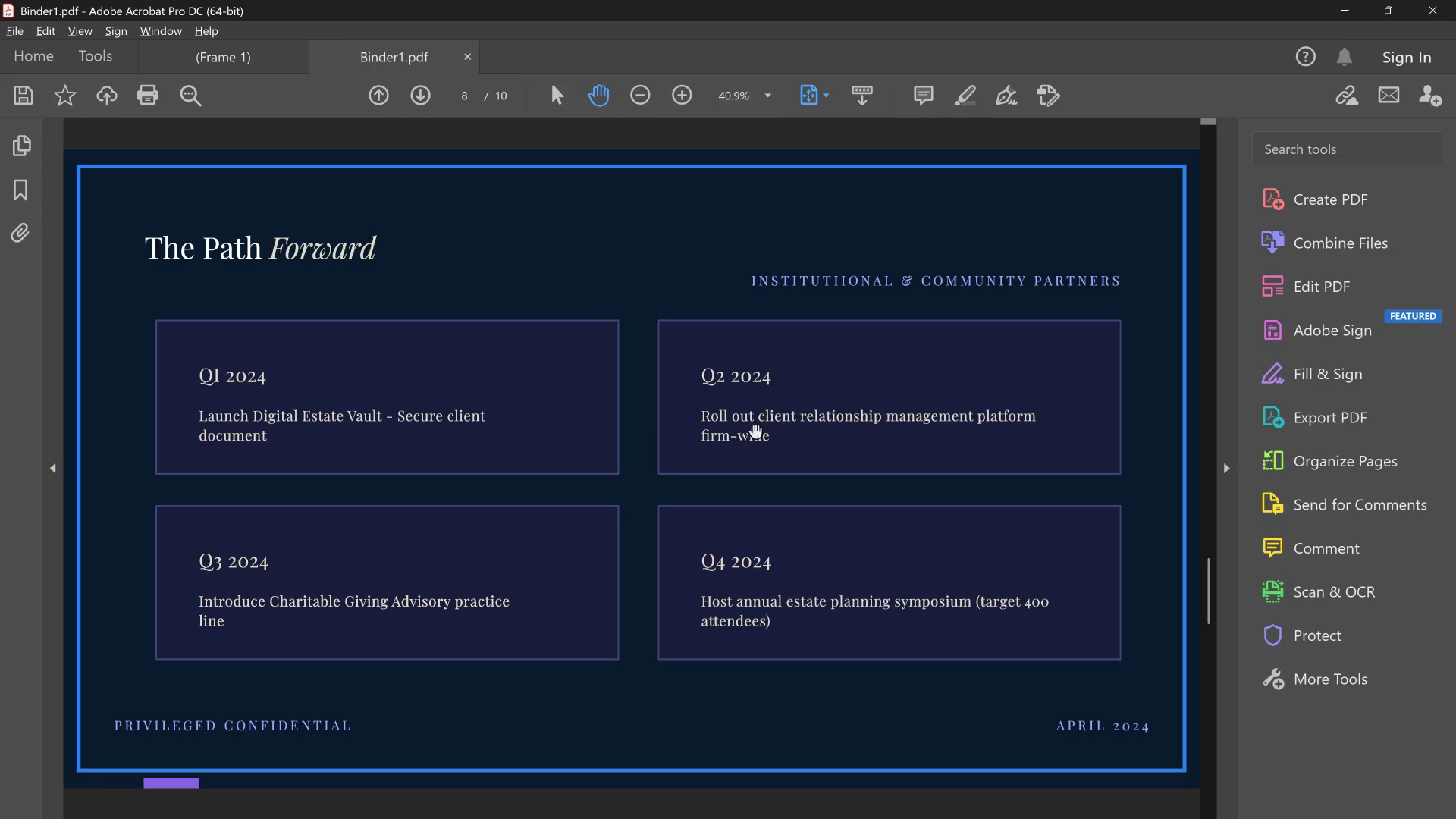 
left_click_drag(start_coordinate=[762, 437], to_coordinate=[760, 437])
 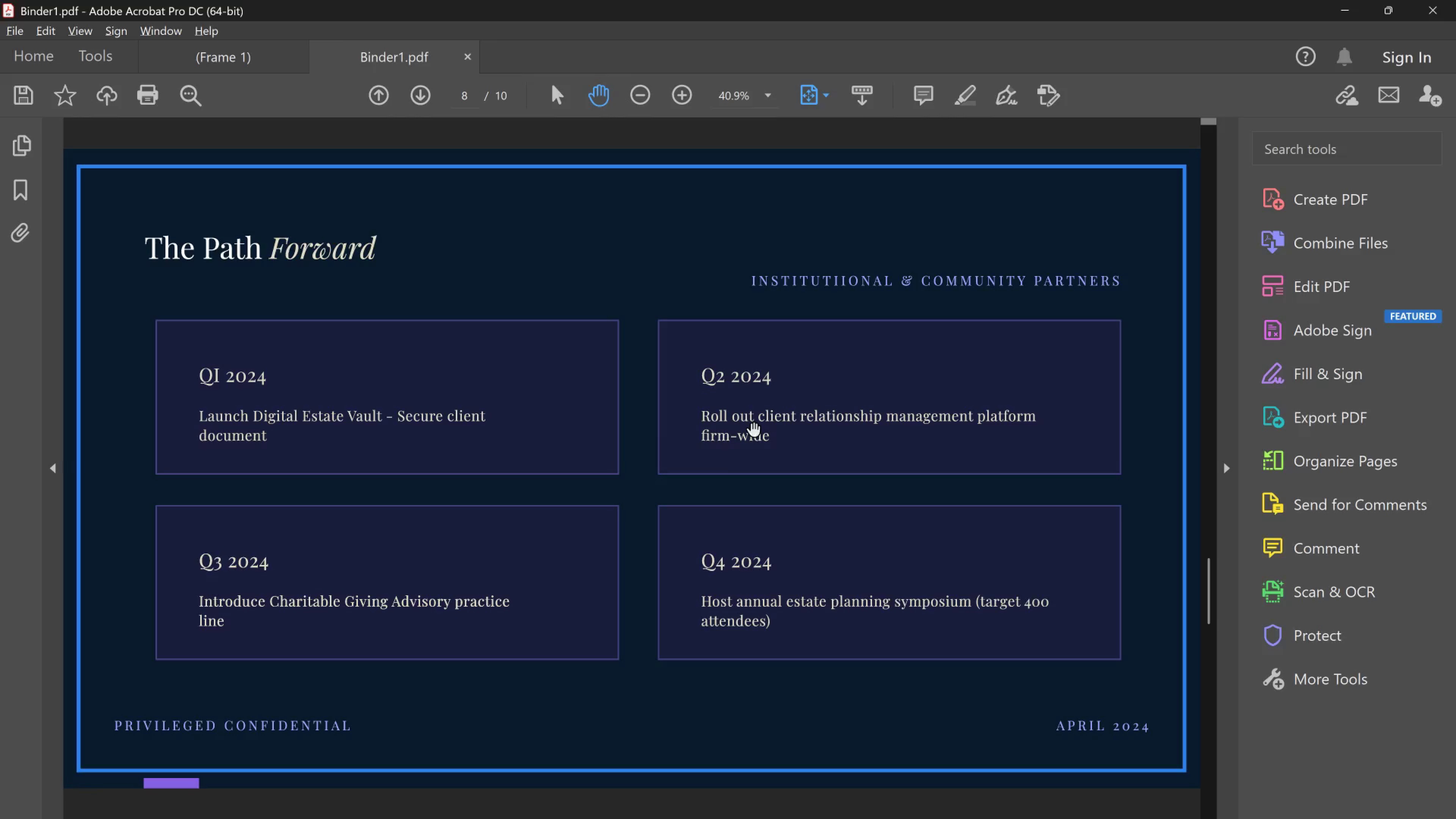 
left_click([755, 430])
 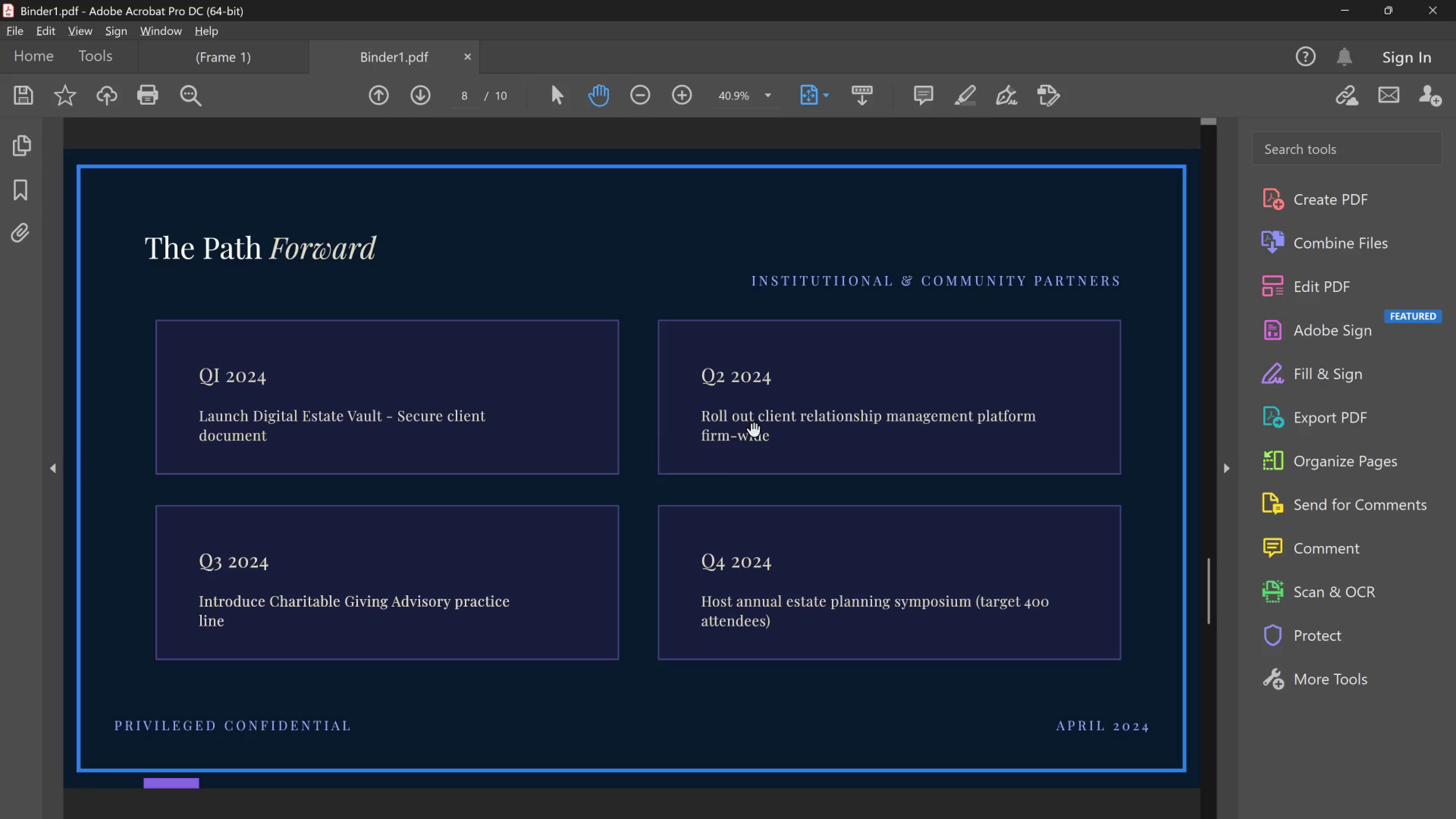 
double_click([755, 430])
 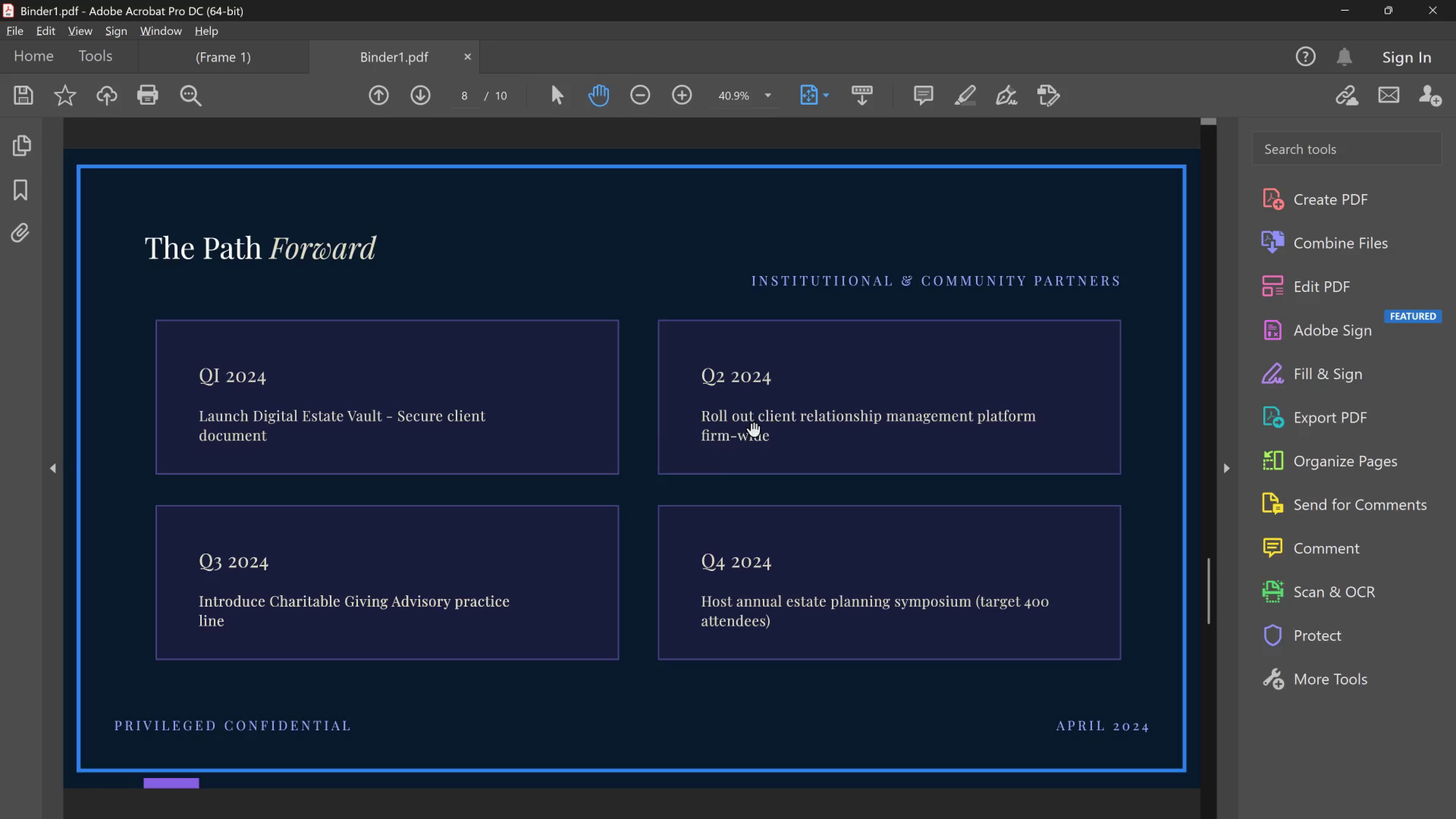 
left_click([755, 430])
 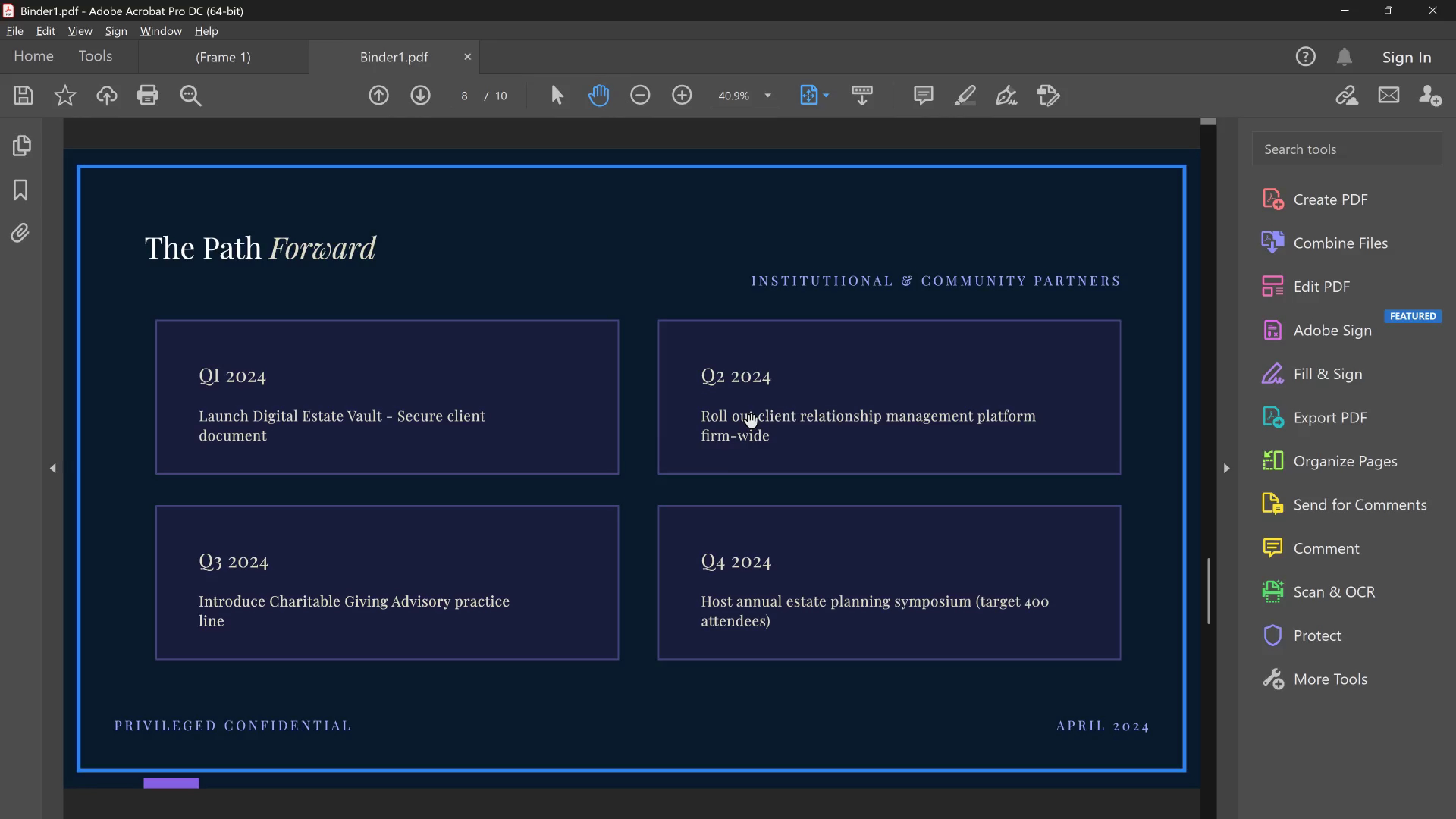 
left_click([752, 422])
 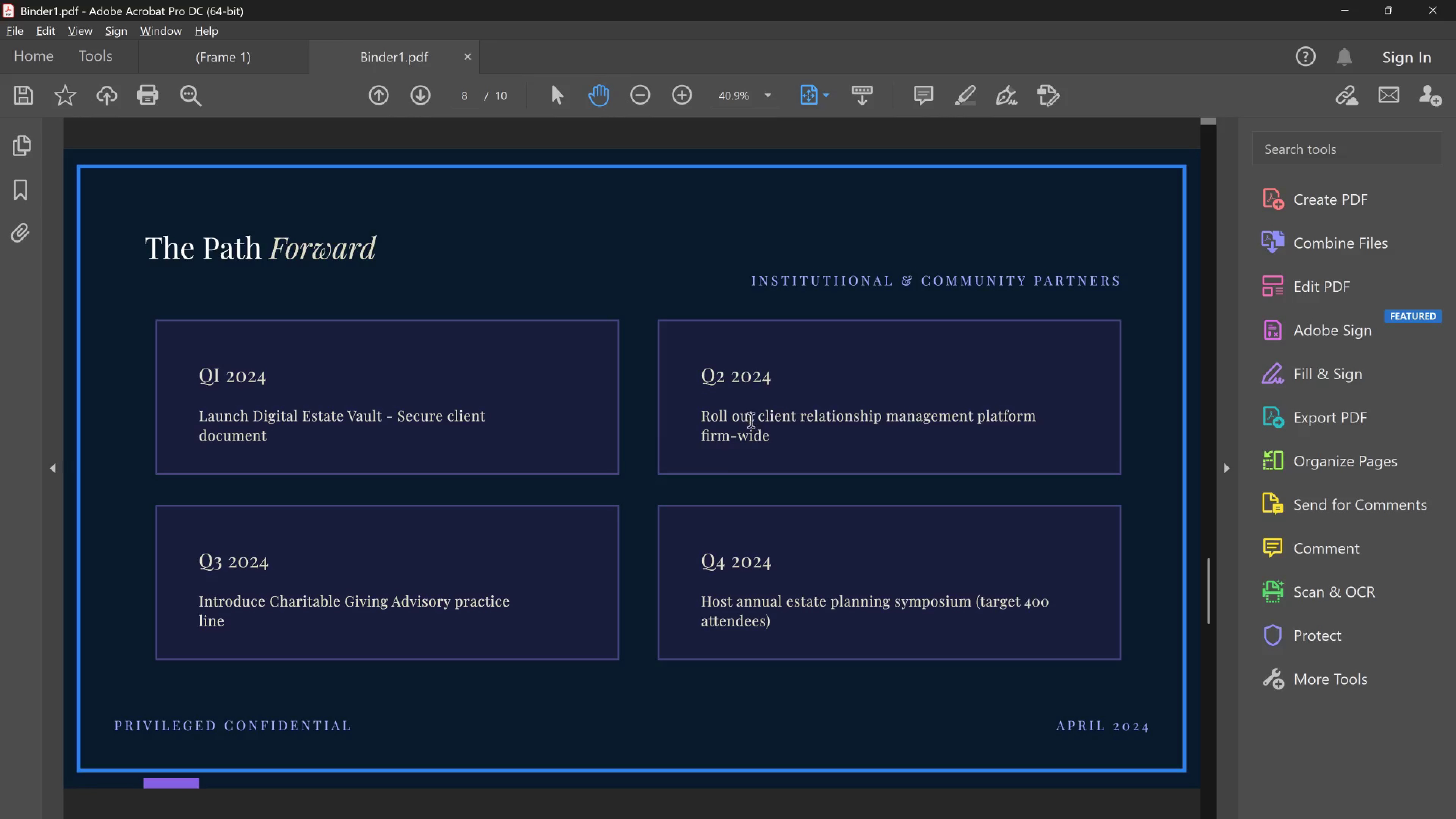 
left_click([752, 422])
 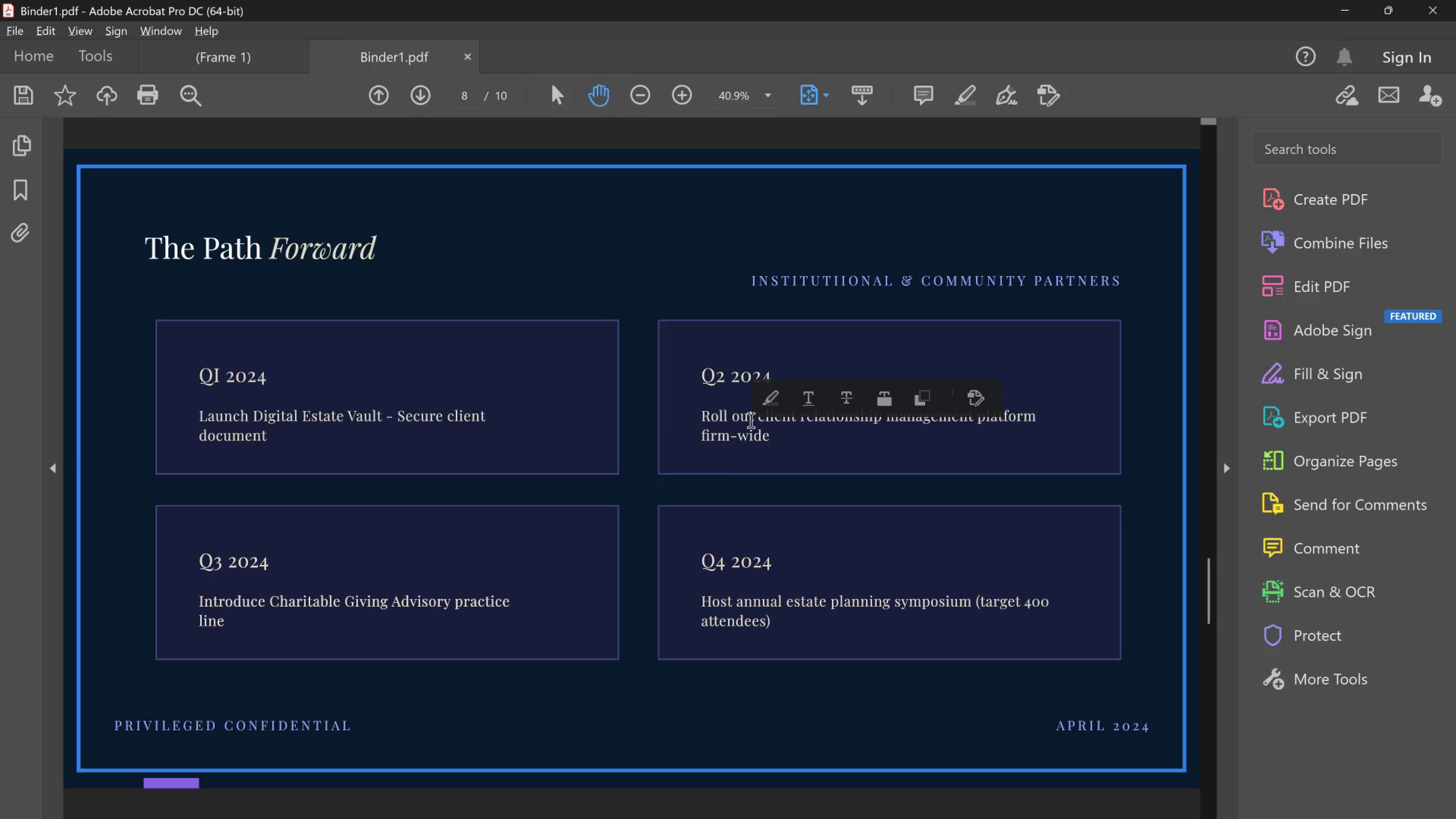 
left_click_drag(start_coordinate=[752, 422], to_coordinate=[860, 465])
 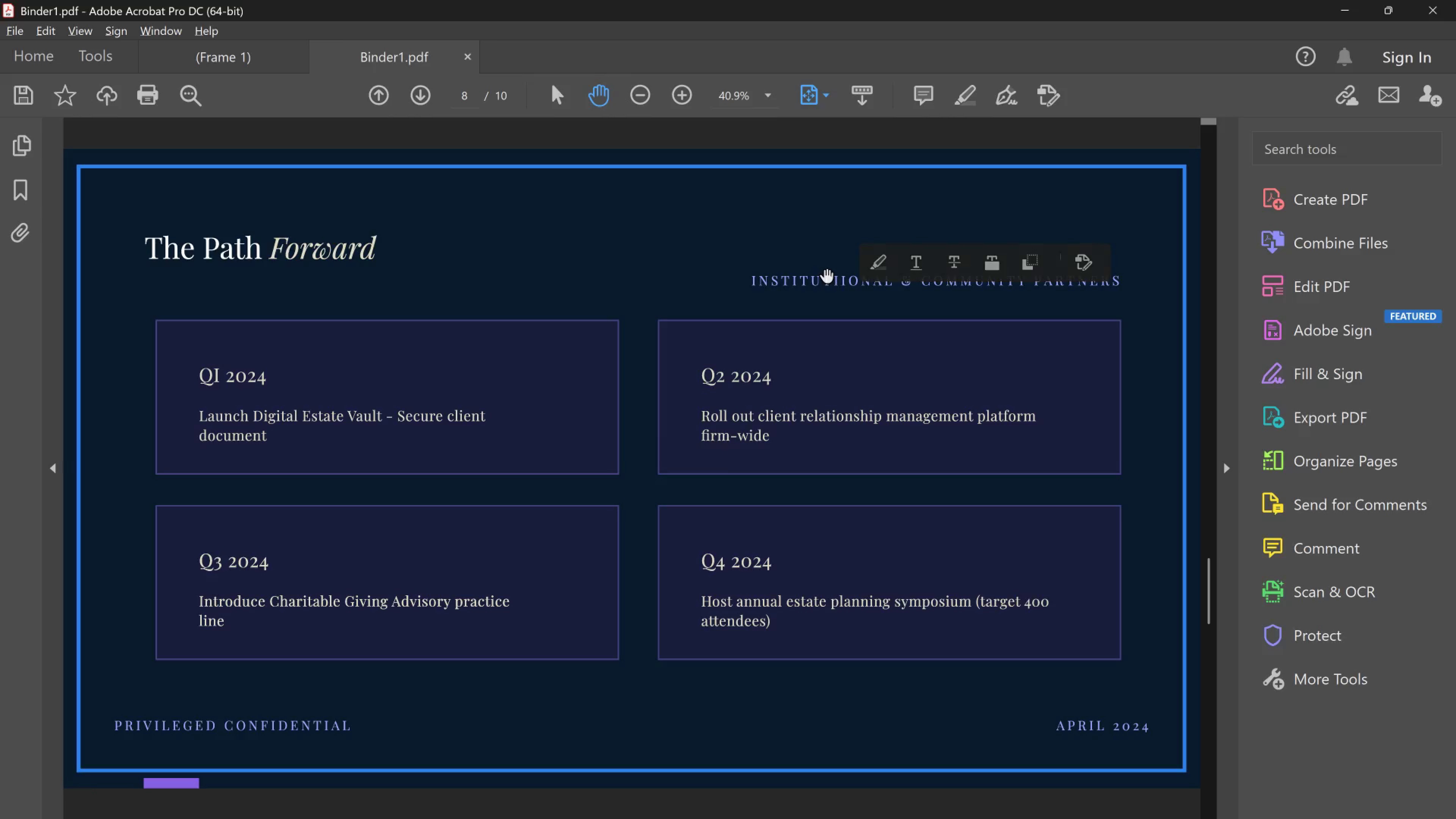 
left_click([828, 277])
 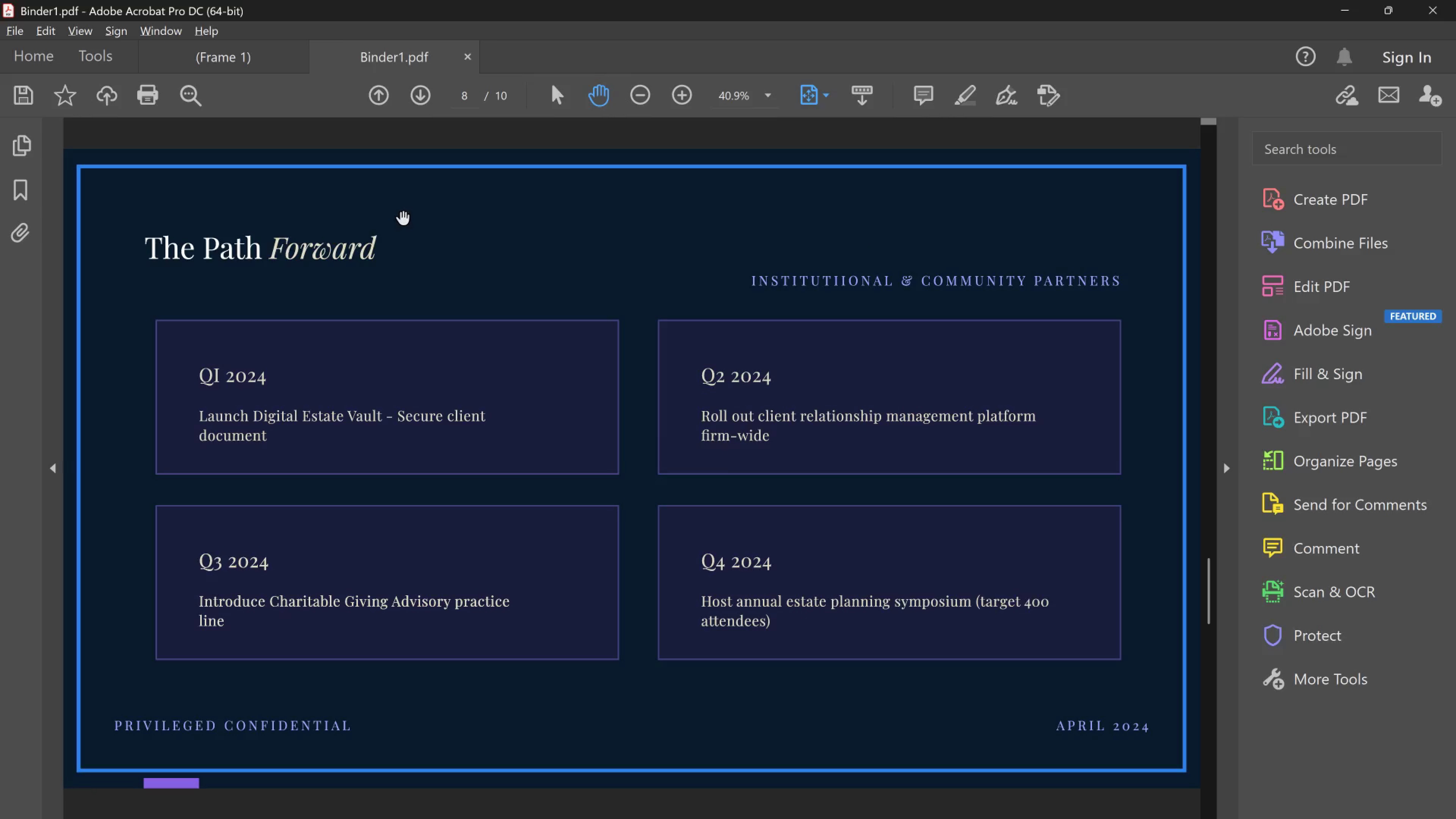 
scroll: coordinate [485, 369], scroll_direction: down, amount: 3.0
 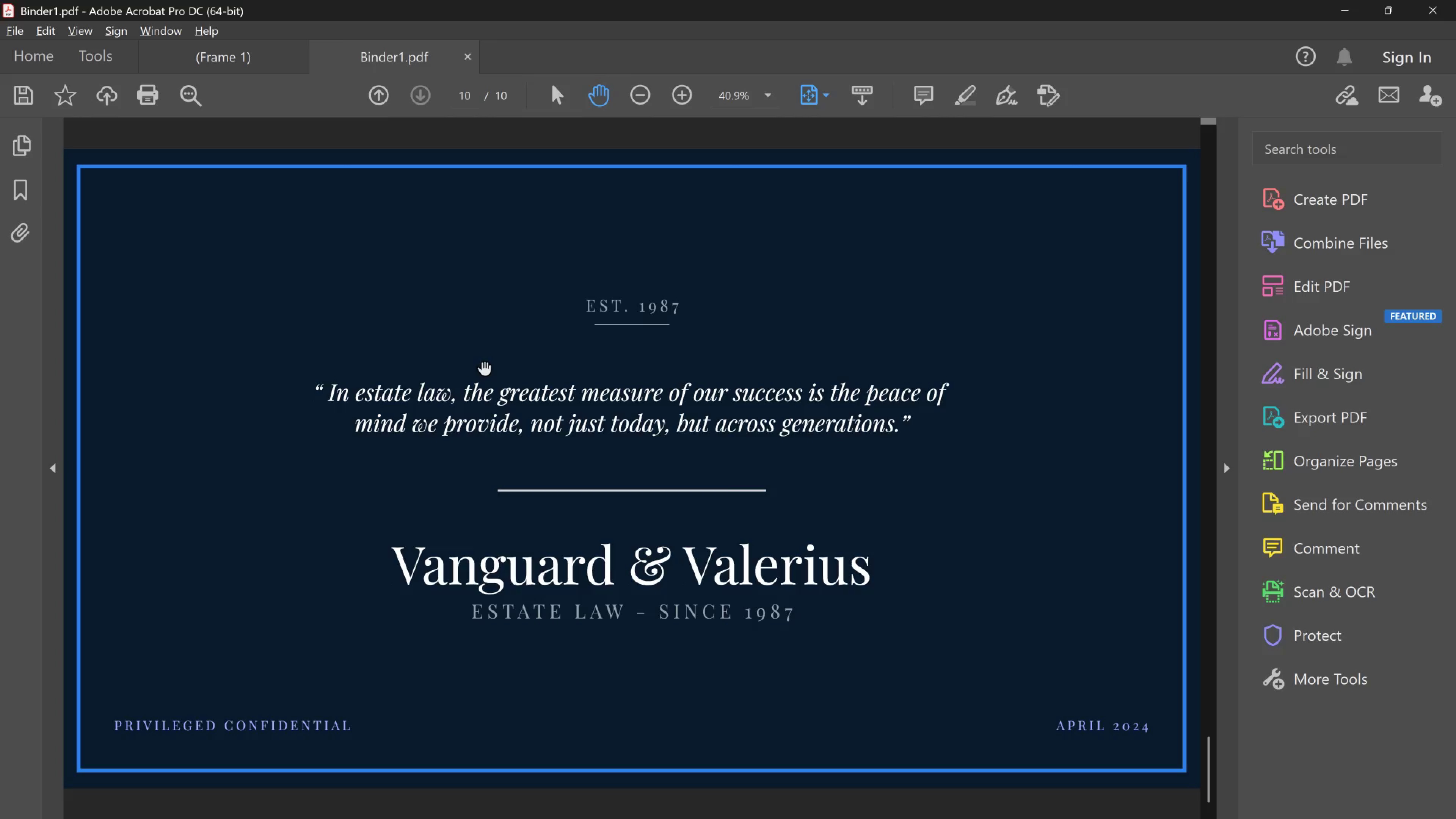 
scroll: coordinate [485, 369], scroll_direction: up, amount: 18.0
 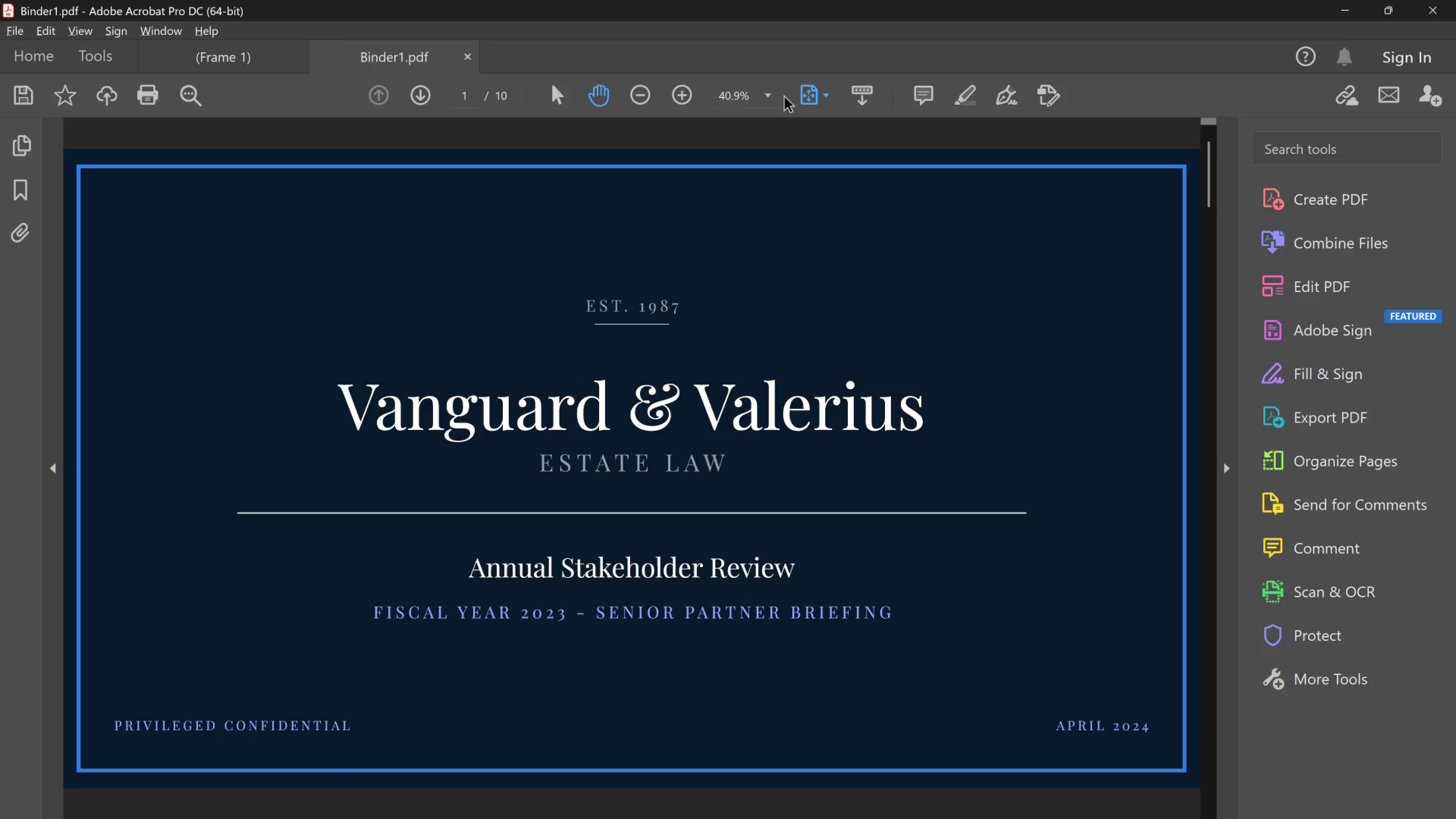 
wait(6.21)
 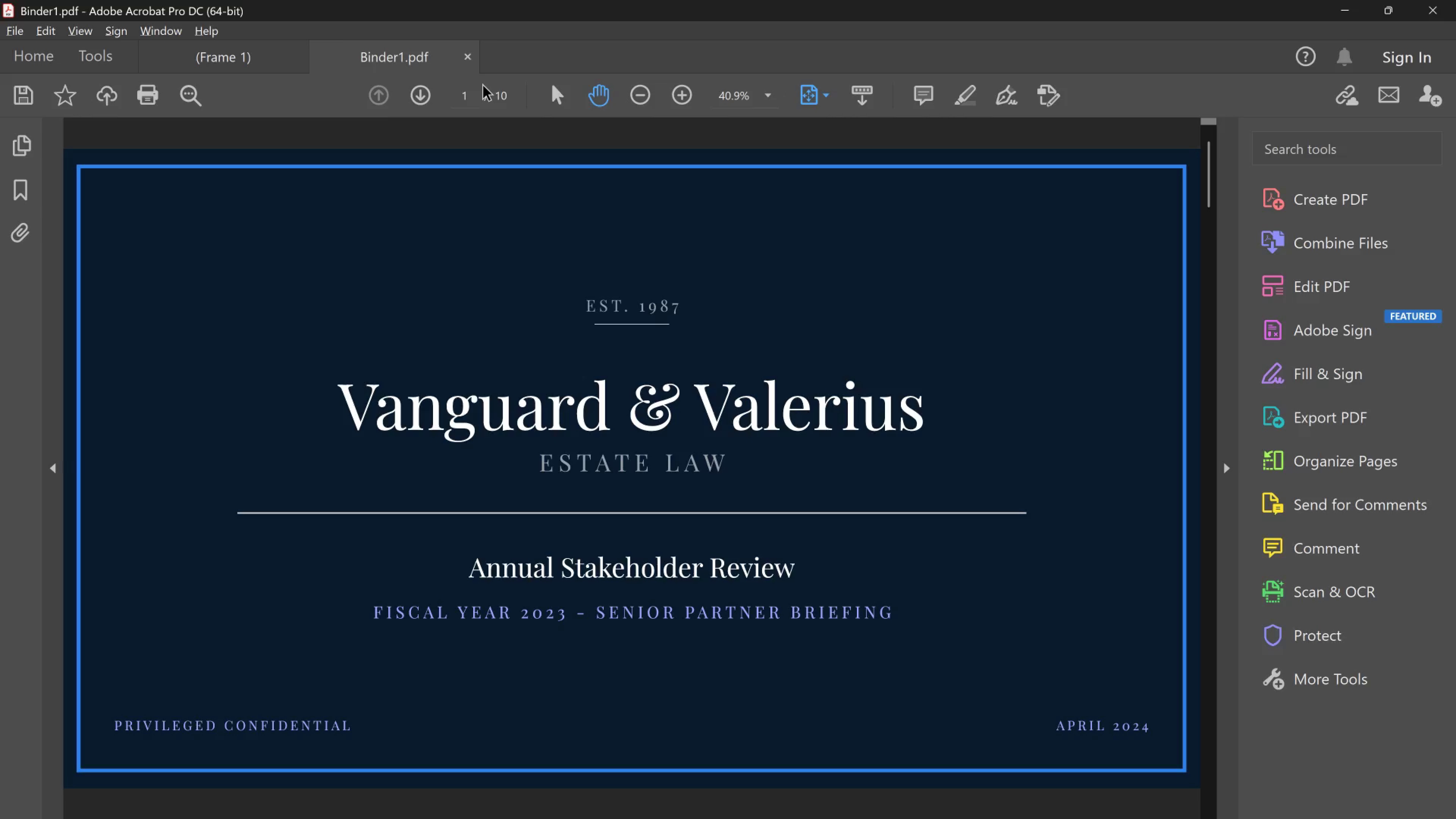 
key(Control+Shift+S)
 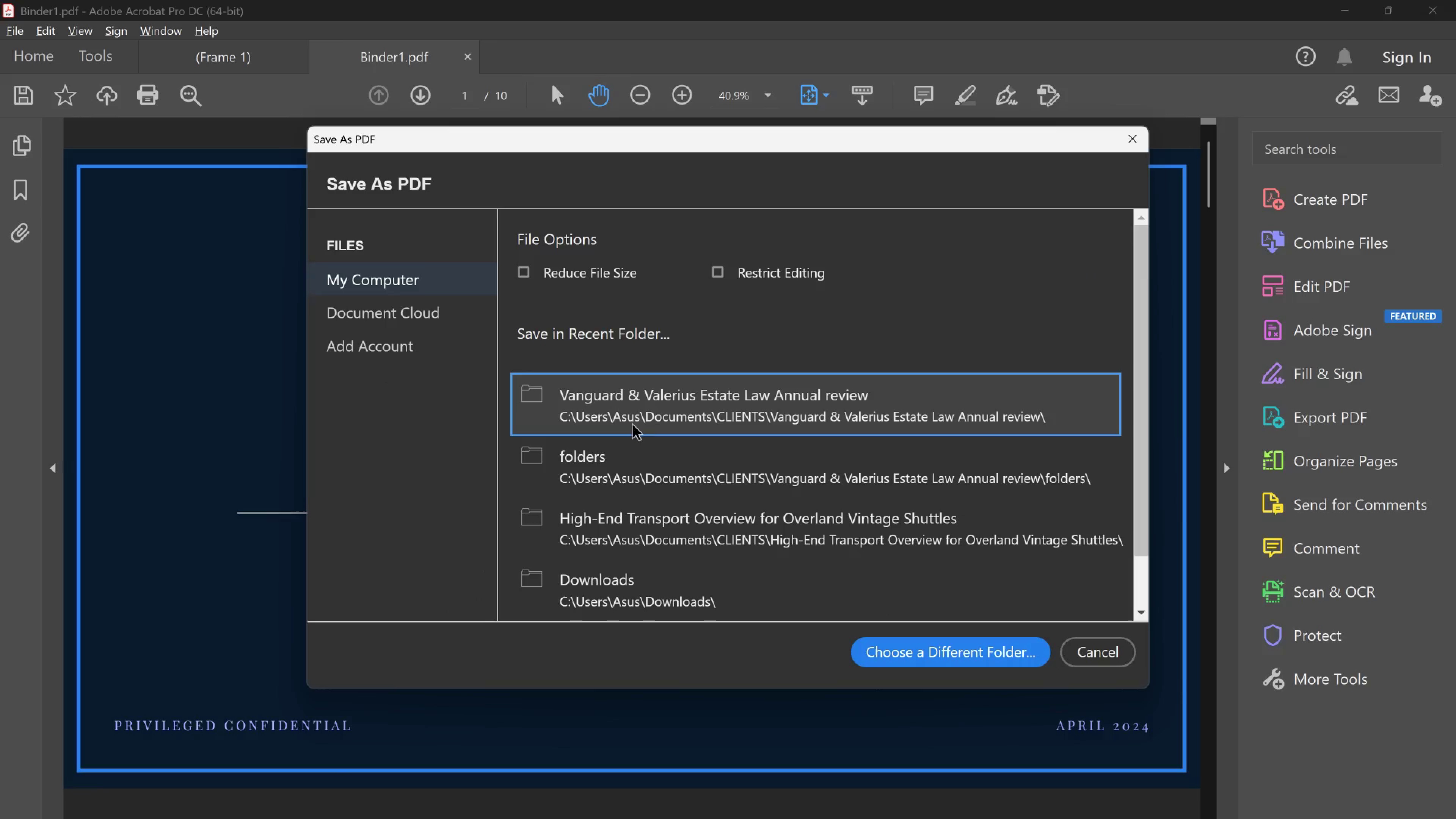 
left_click([619, 411])
 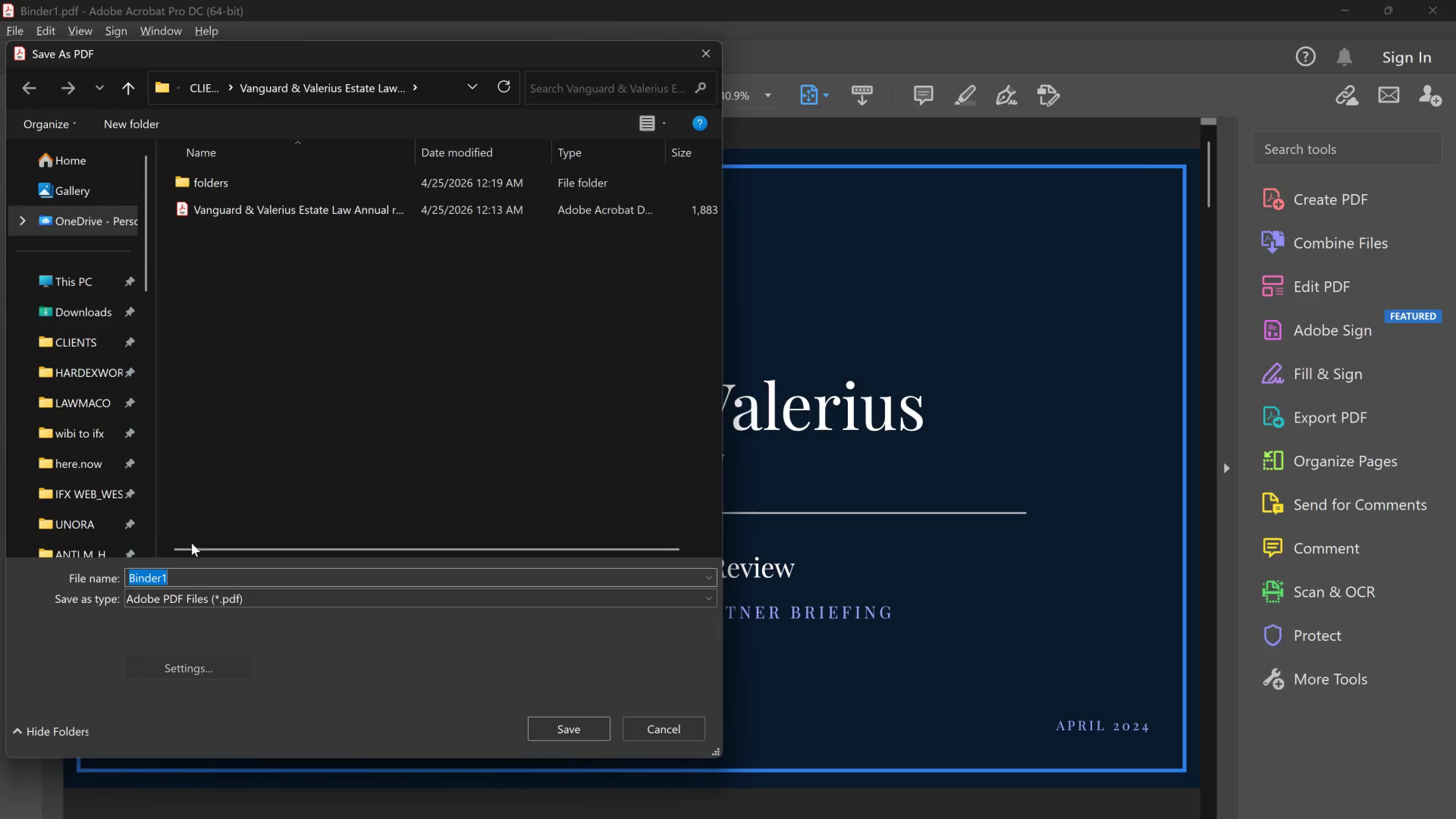 
wait(5.12)
 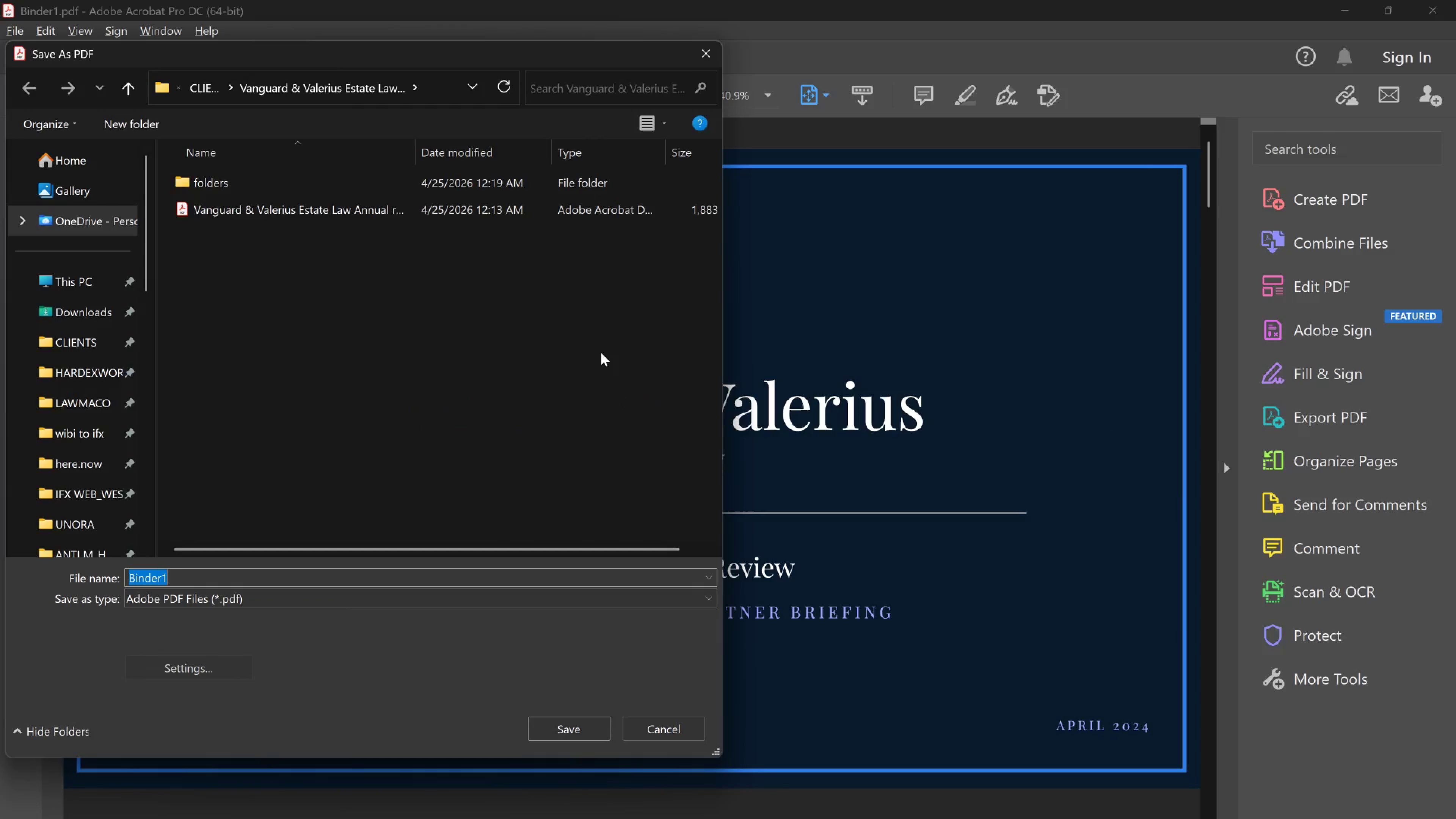 
key(Control+V)
 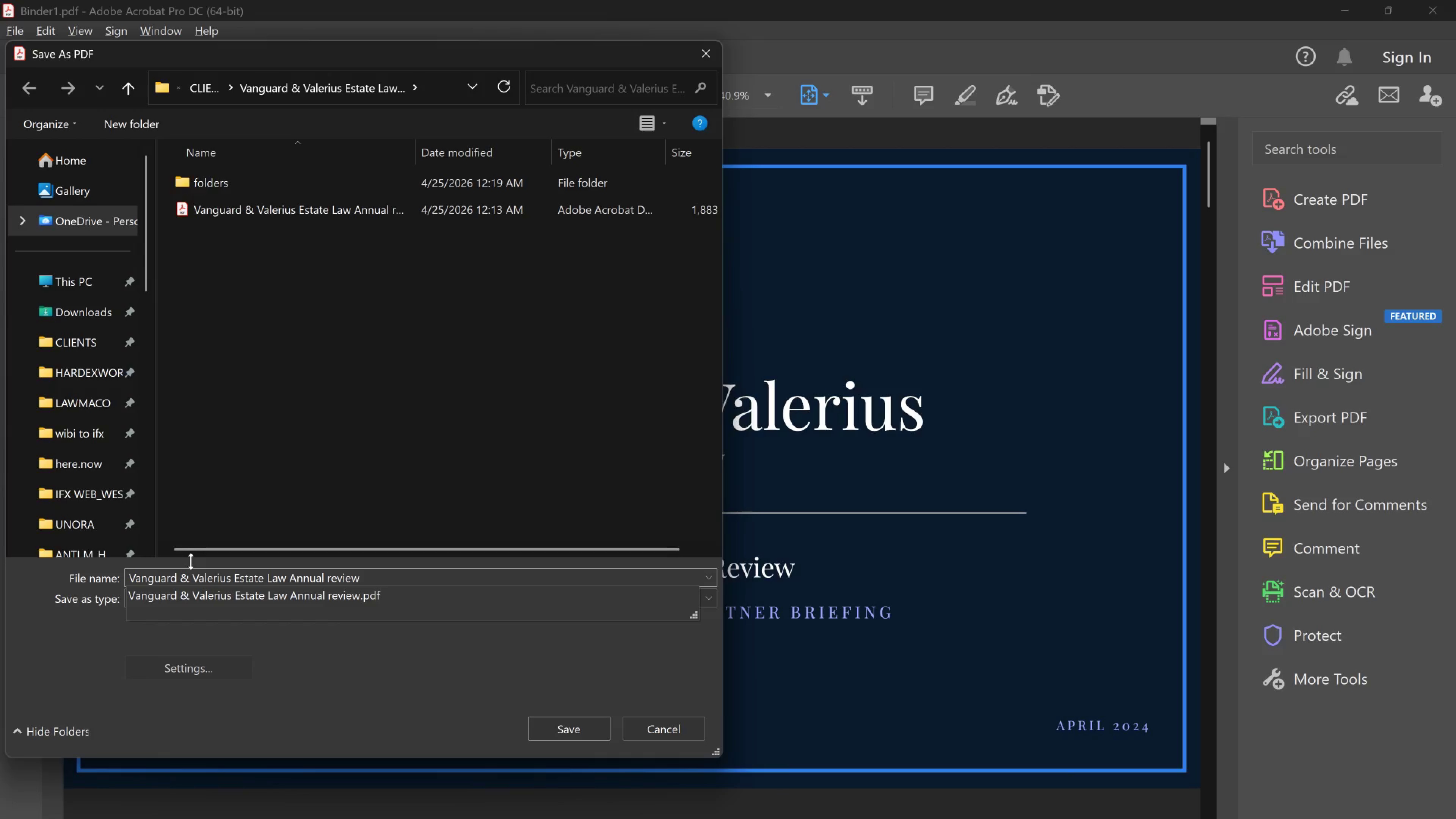 
key(Shift+Minus)
 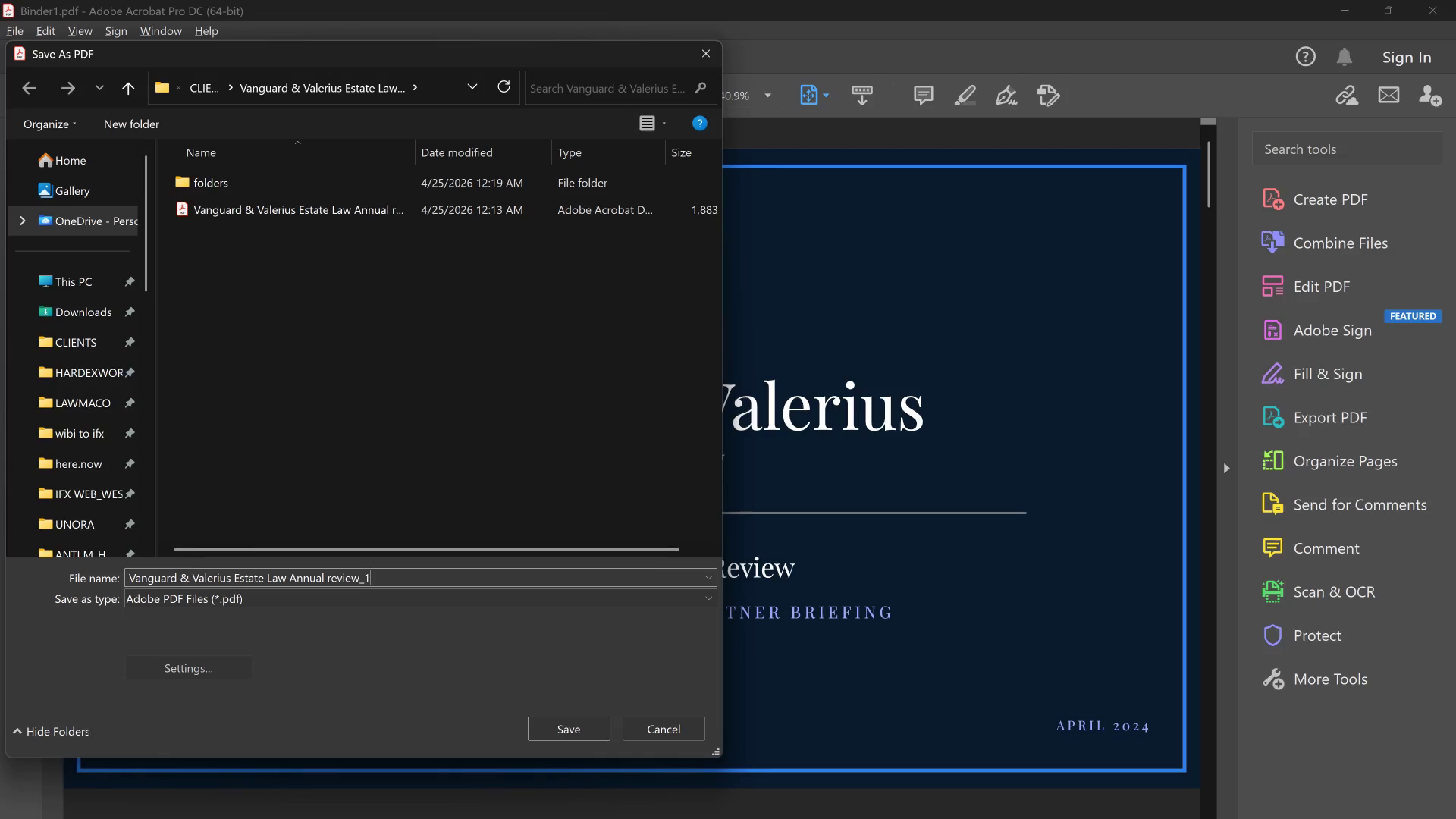 
key(1)
 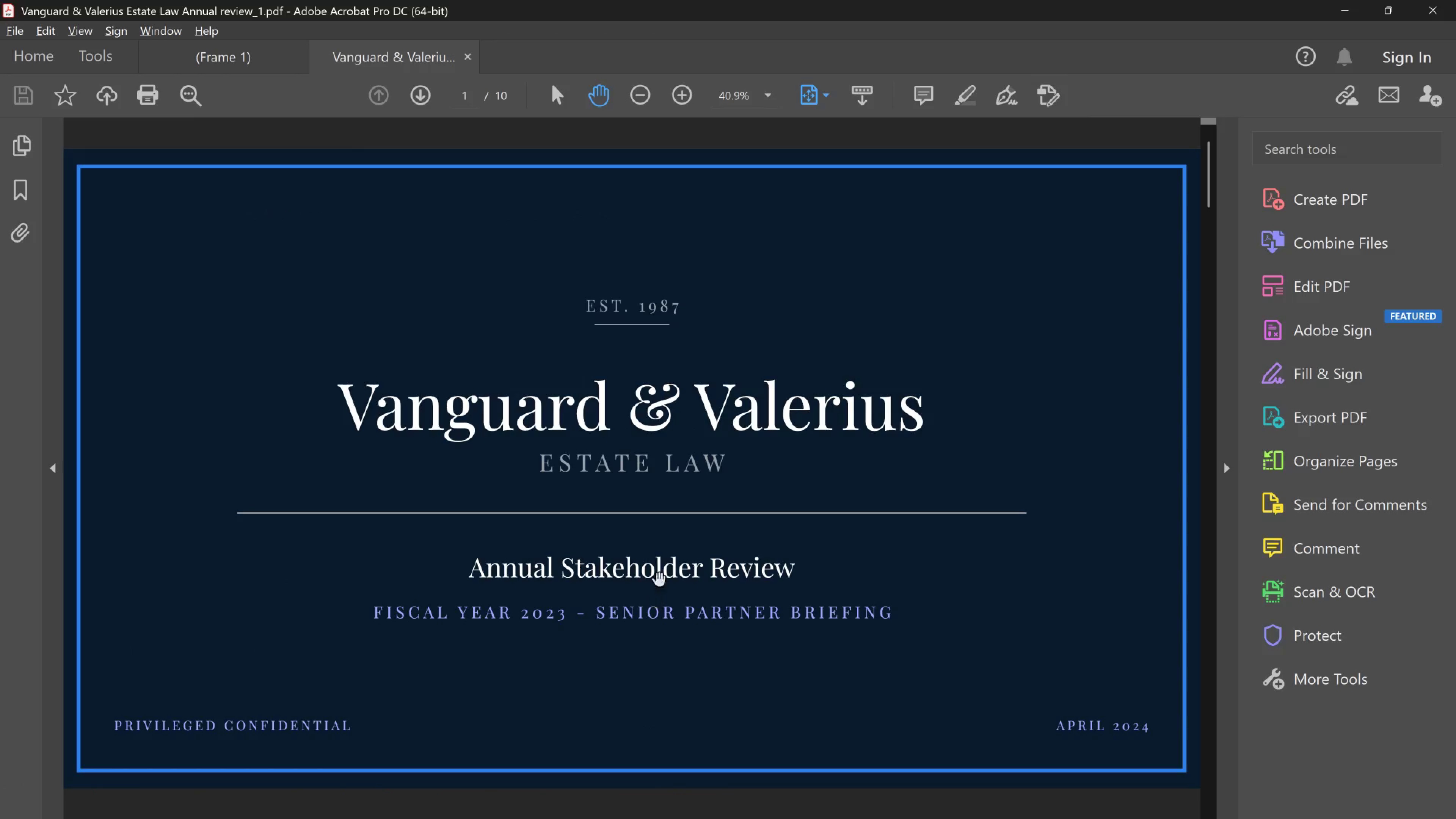 
wait(5.06)
 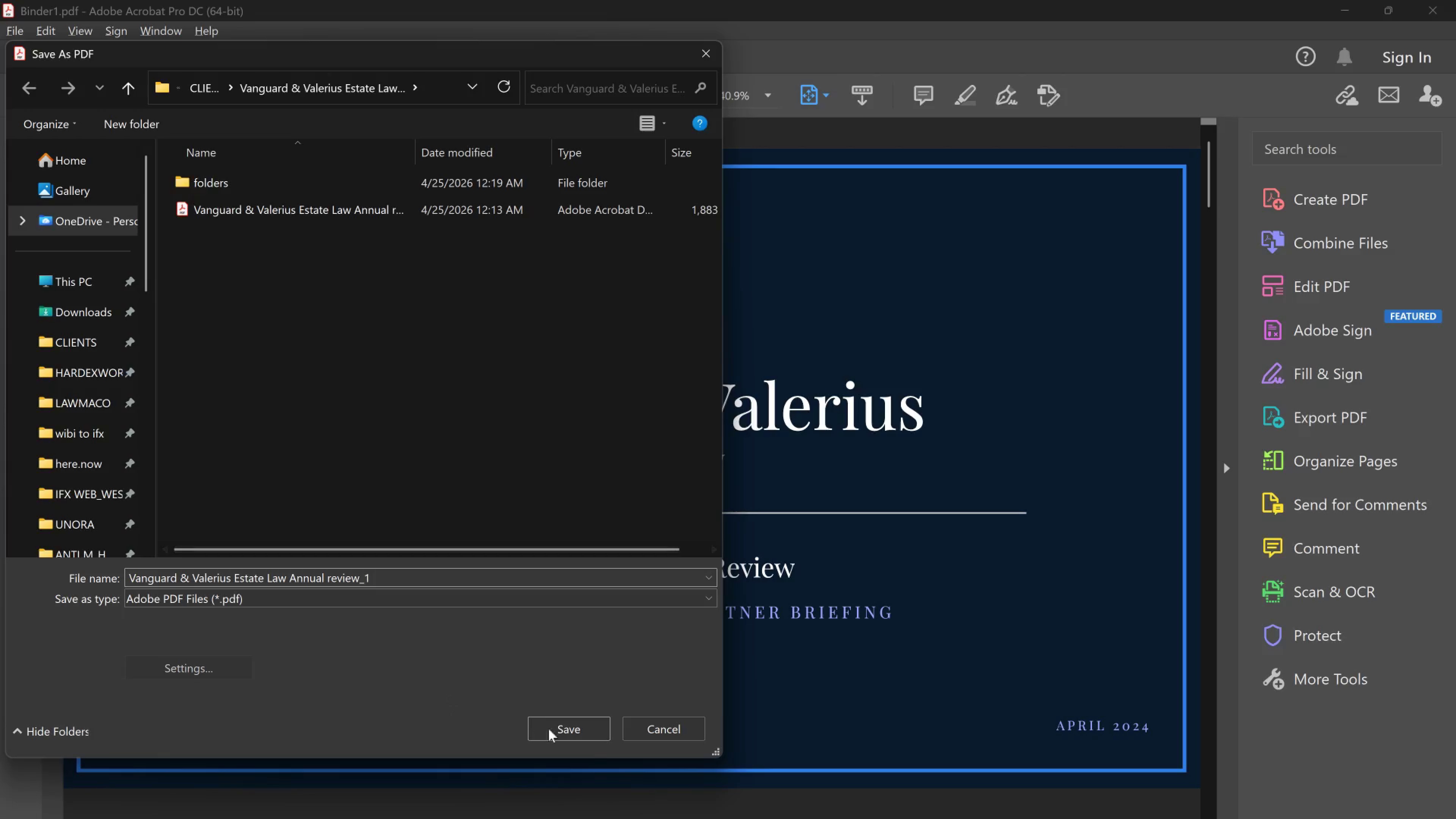 
mouse_move([1389, 15])
 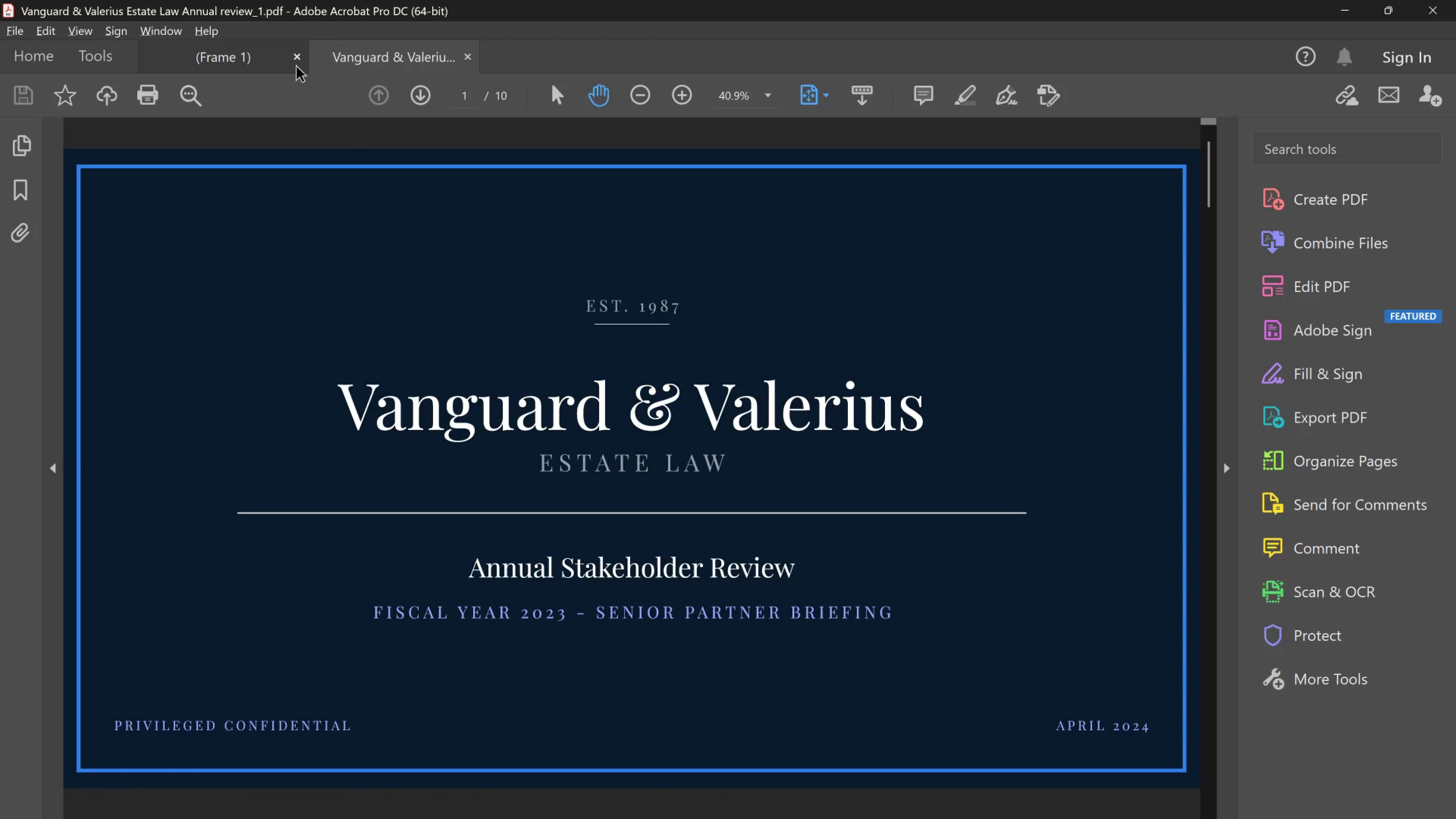 
left_click([294, 60])
 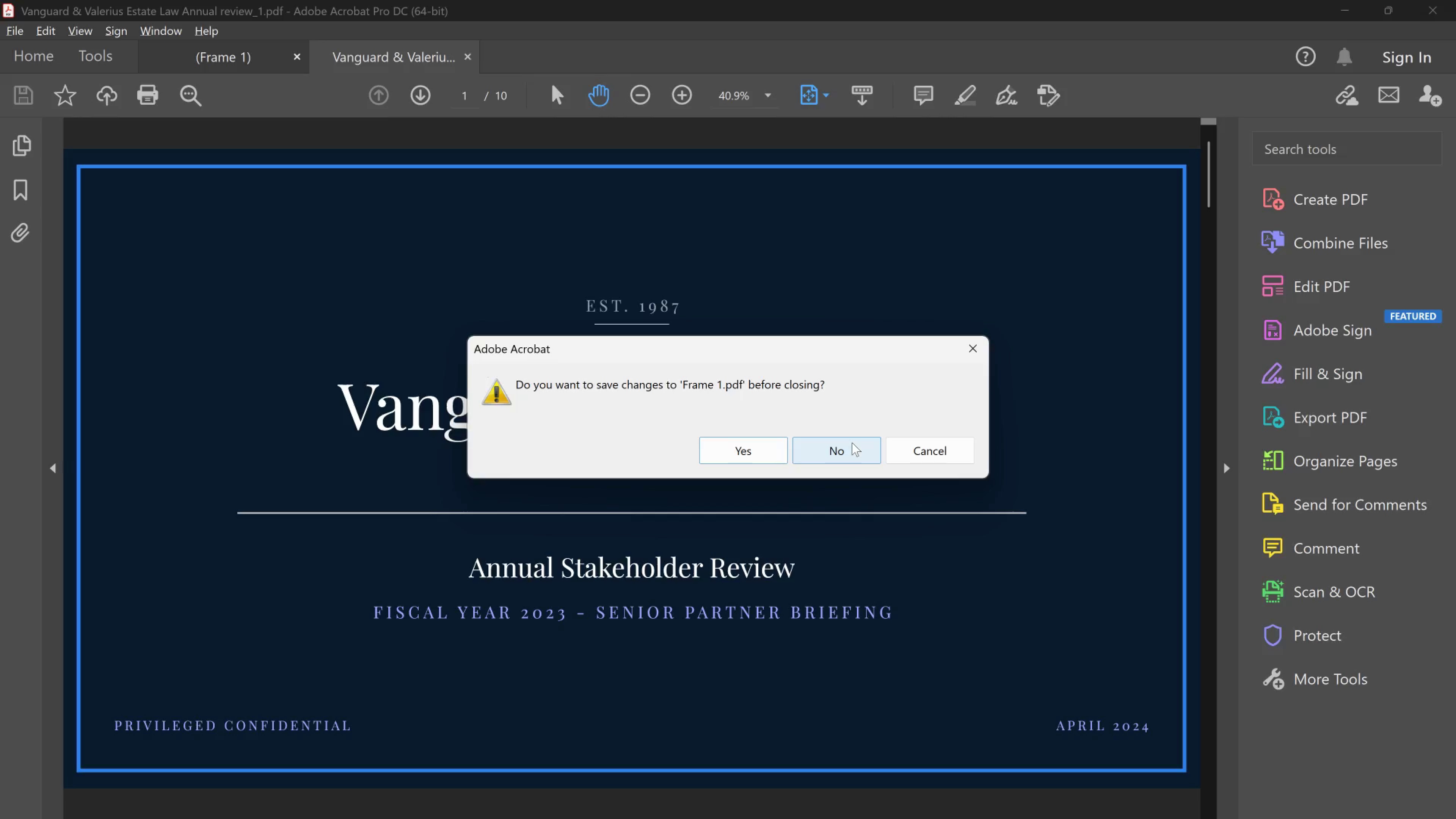 
wait(5.45)
 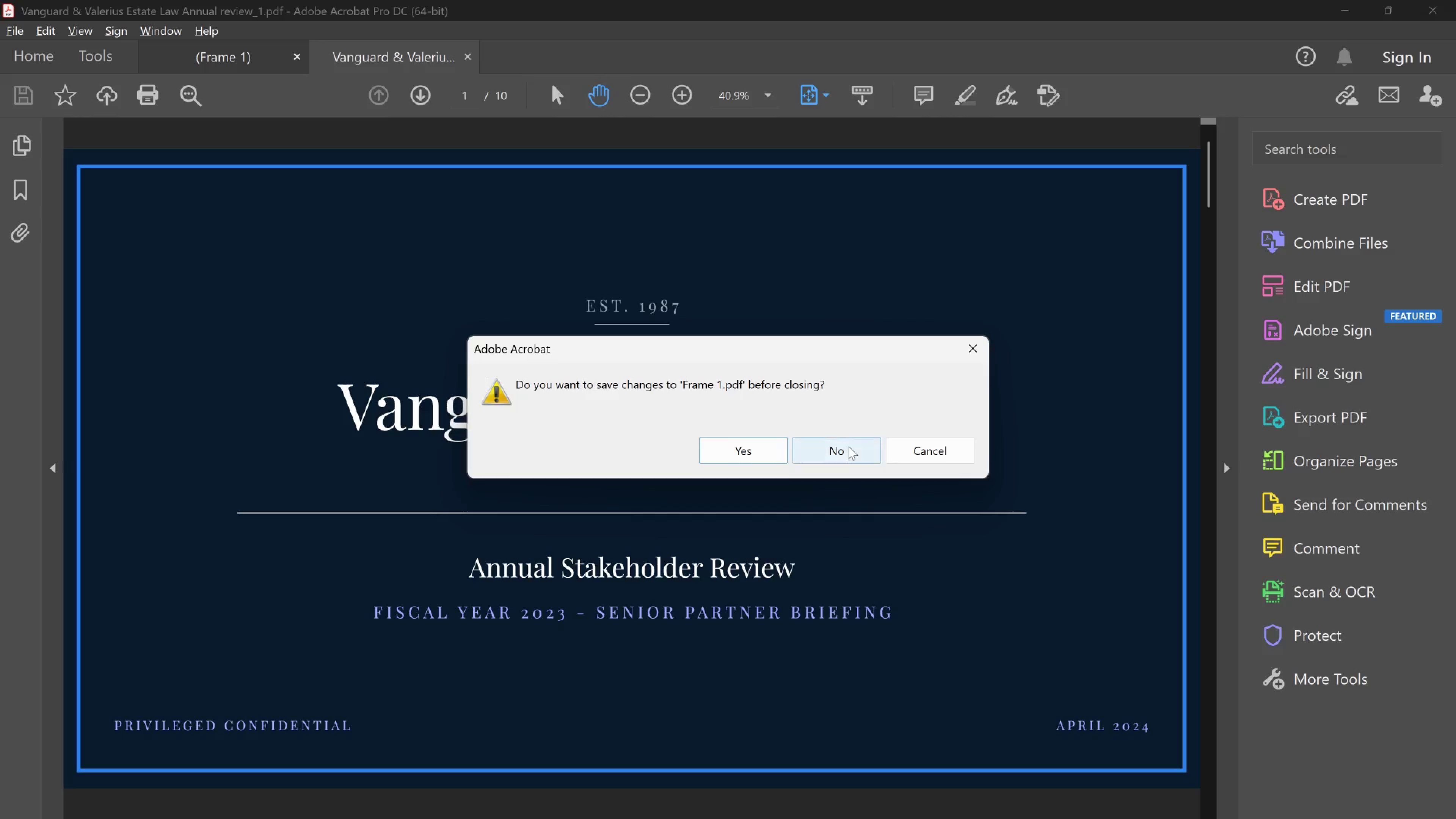 
left_click_drag(start_coordinate=[852, 442], to_coordinate=[855, 442])
 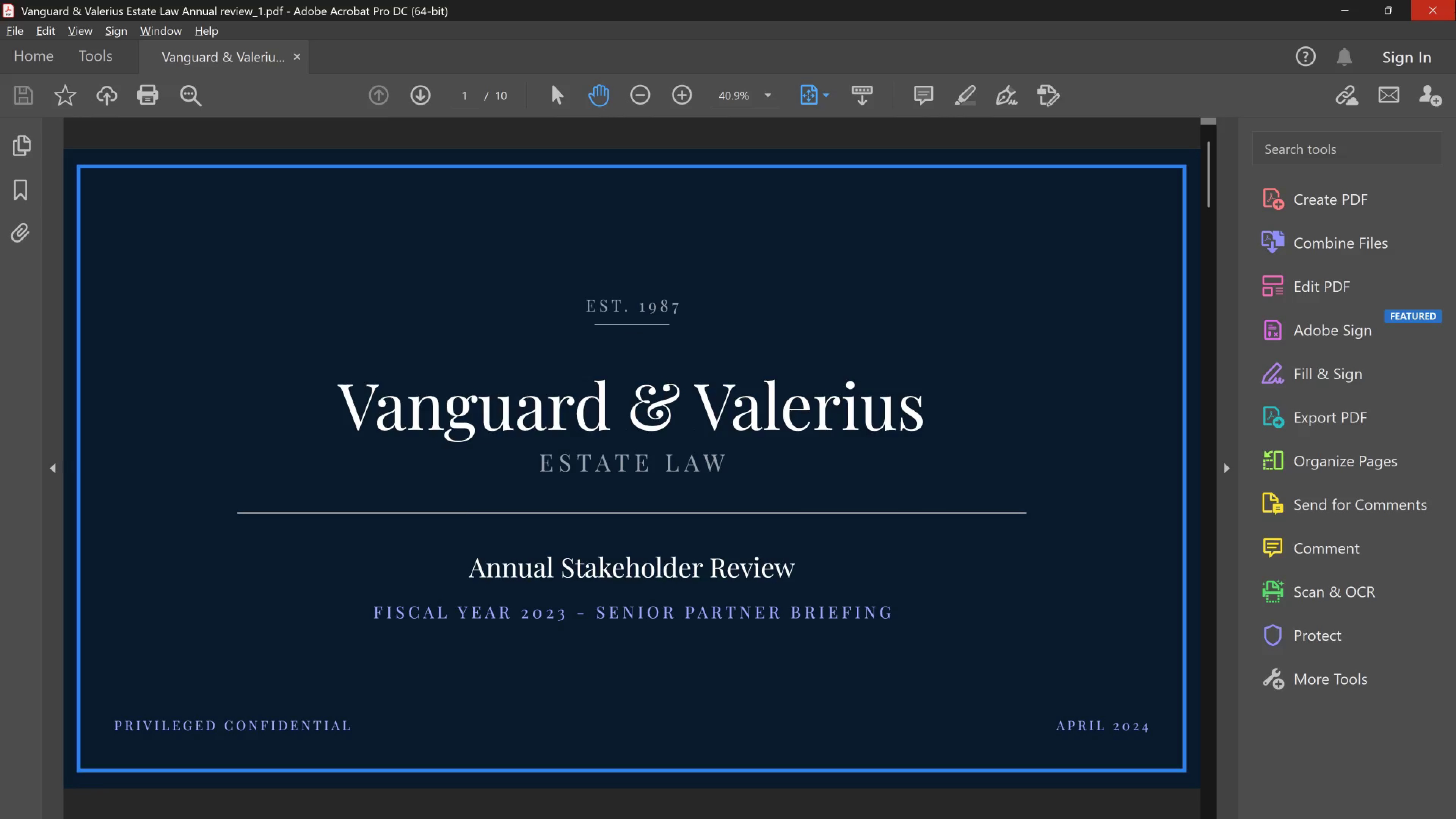 
left_click([1456, 0])
 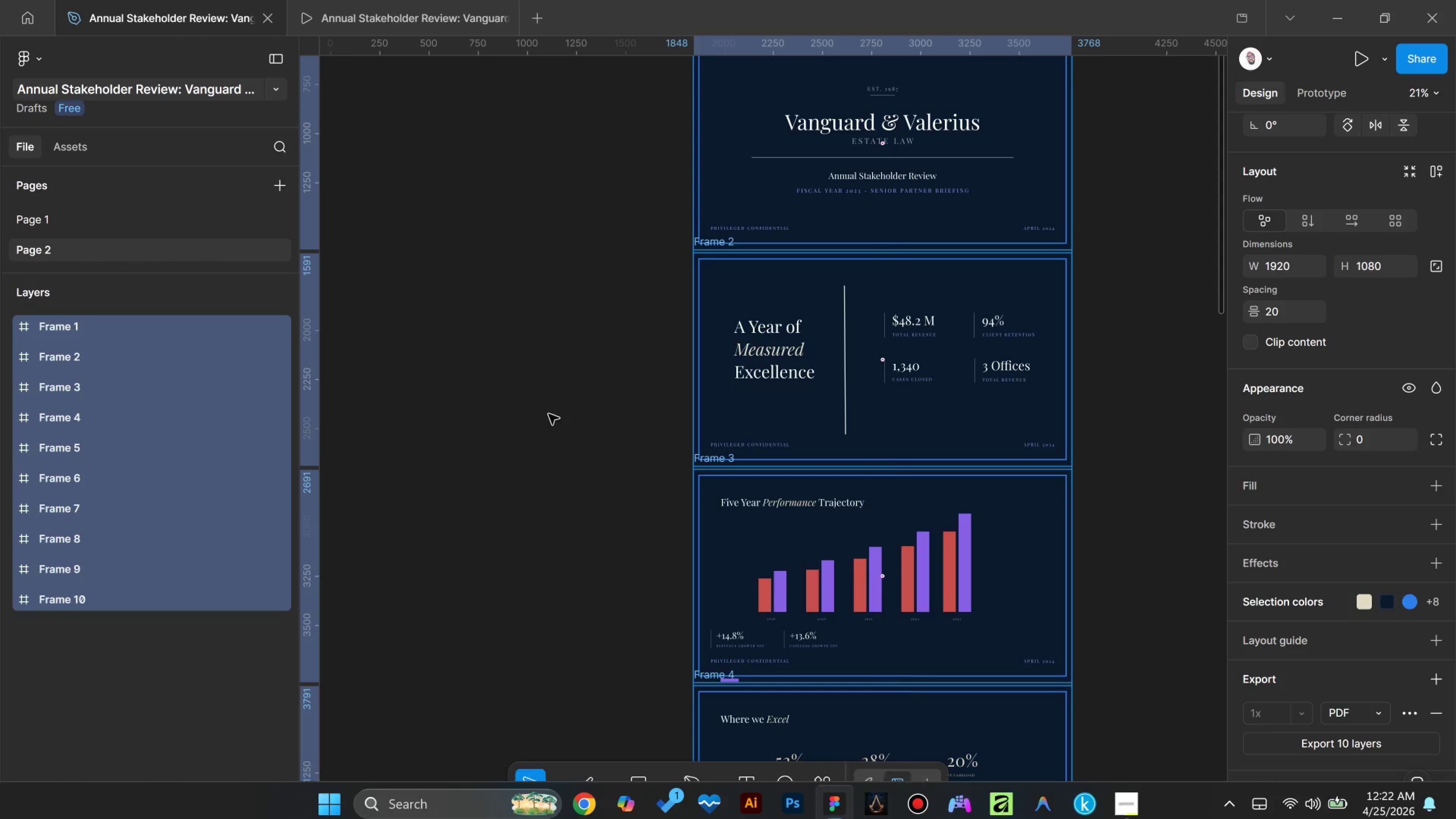 
wait(6.77)
 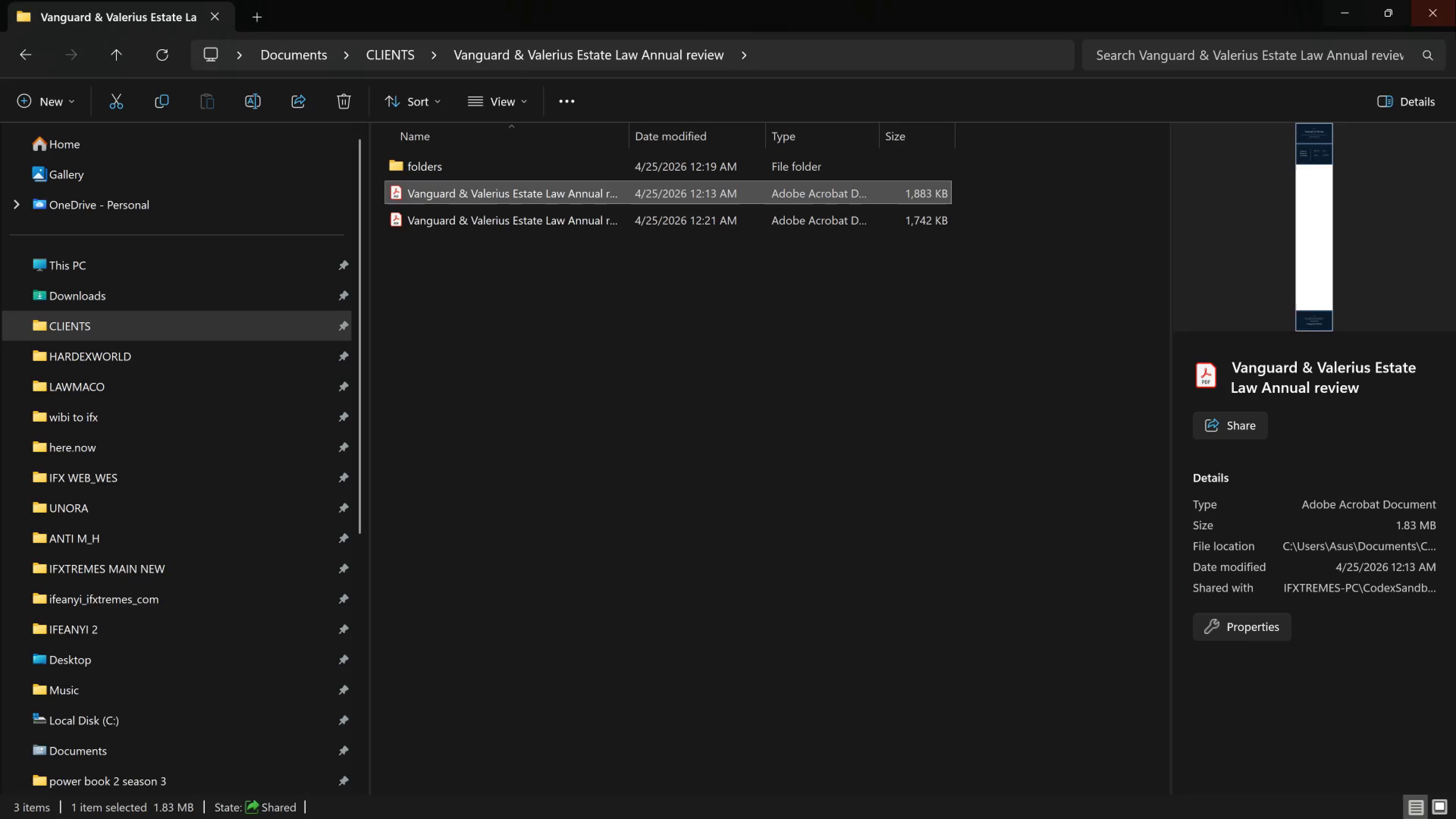 
scroll: coordinate [512, 314], scroll_direction: up, amount: 9.0
 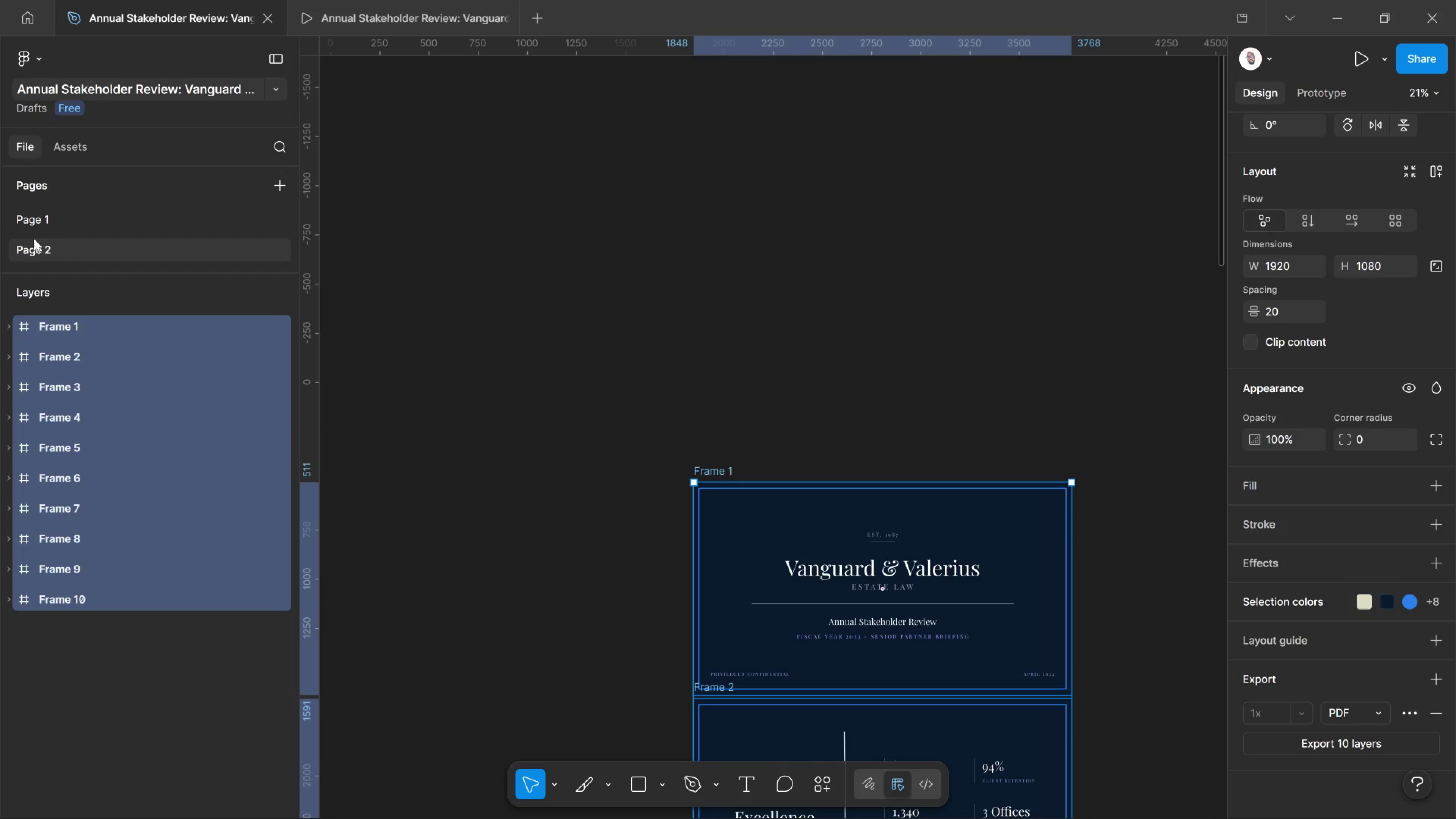 
left_click([40, 245])
 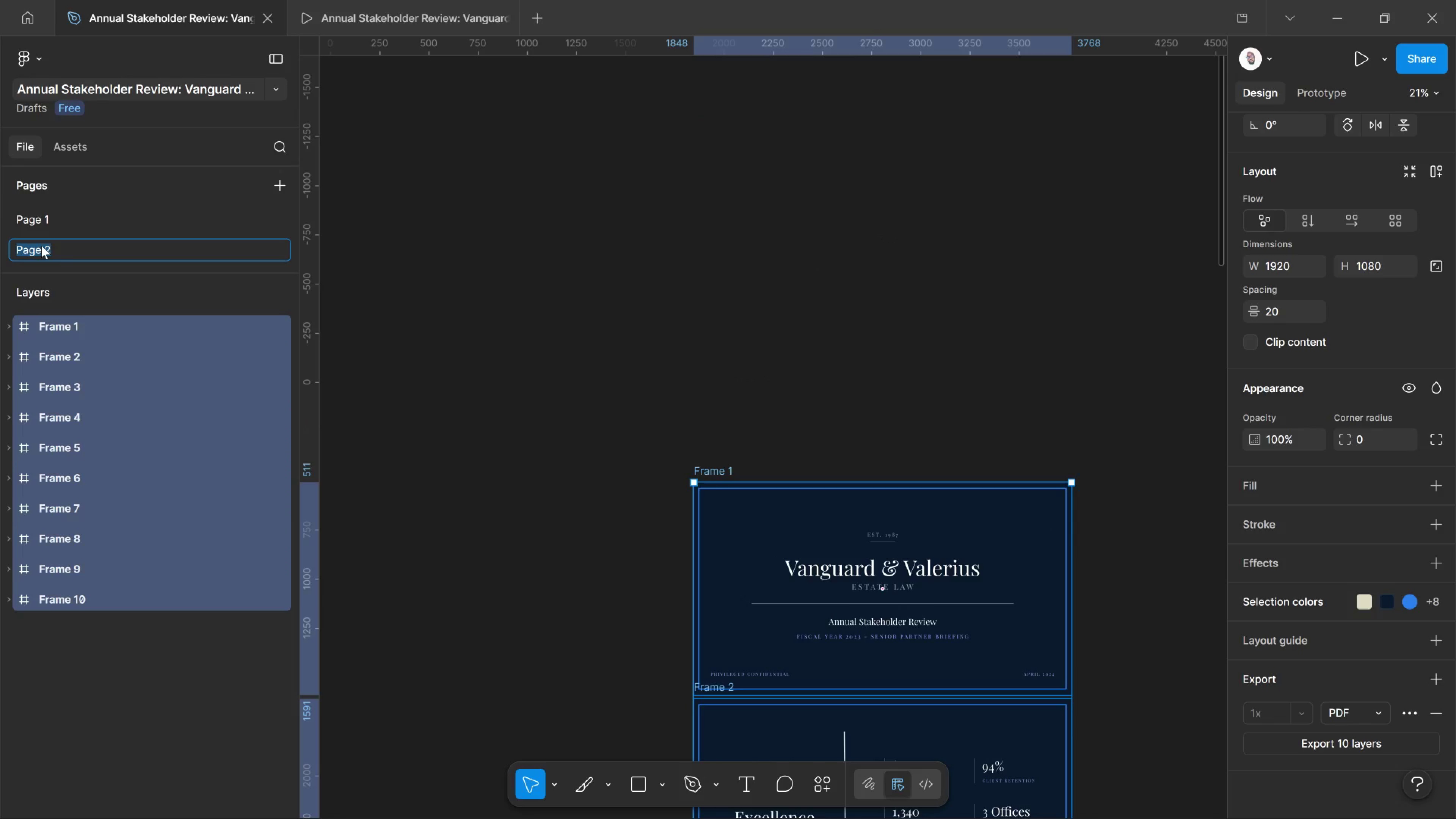 
type(MAIN)
 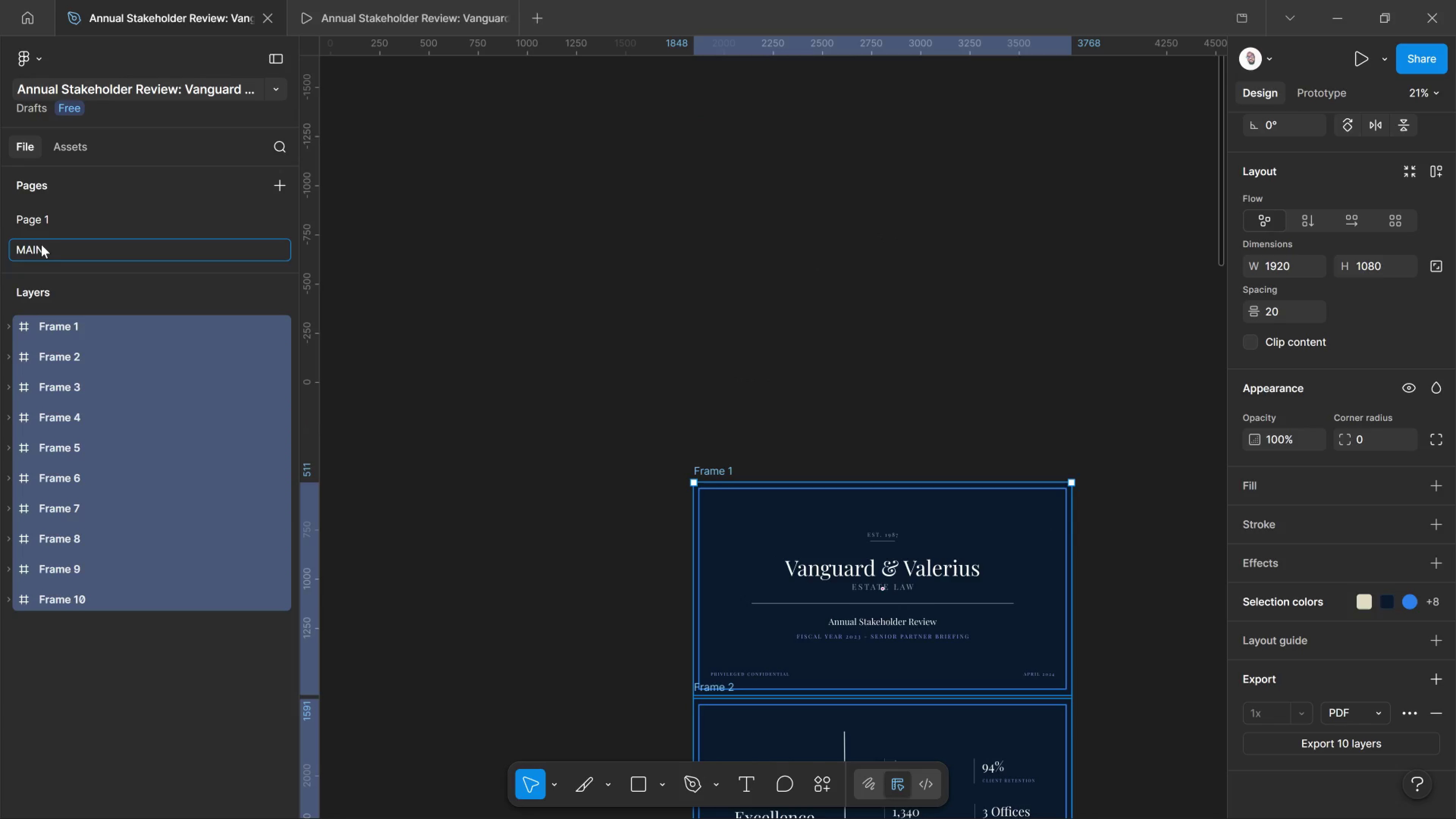 
key(Enter)
 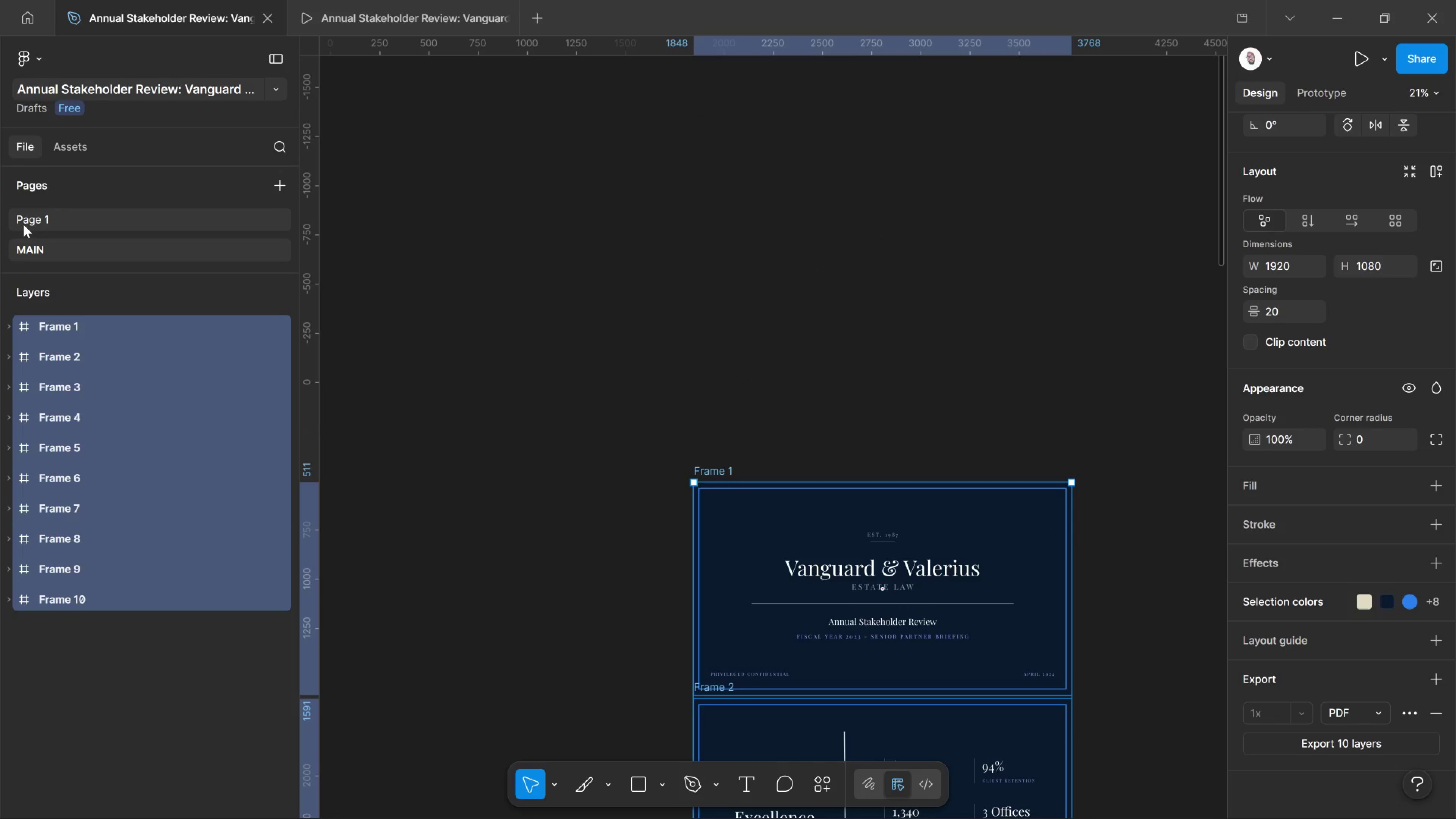 
double_click([24, 224])
 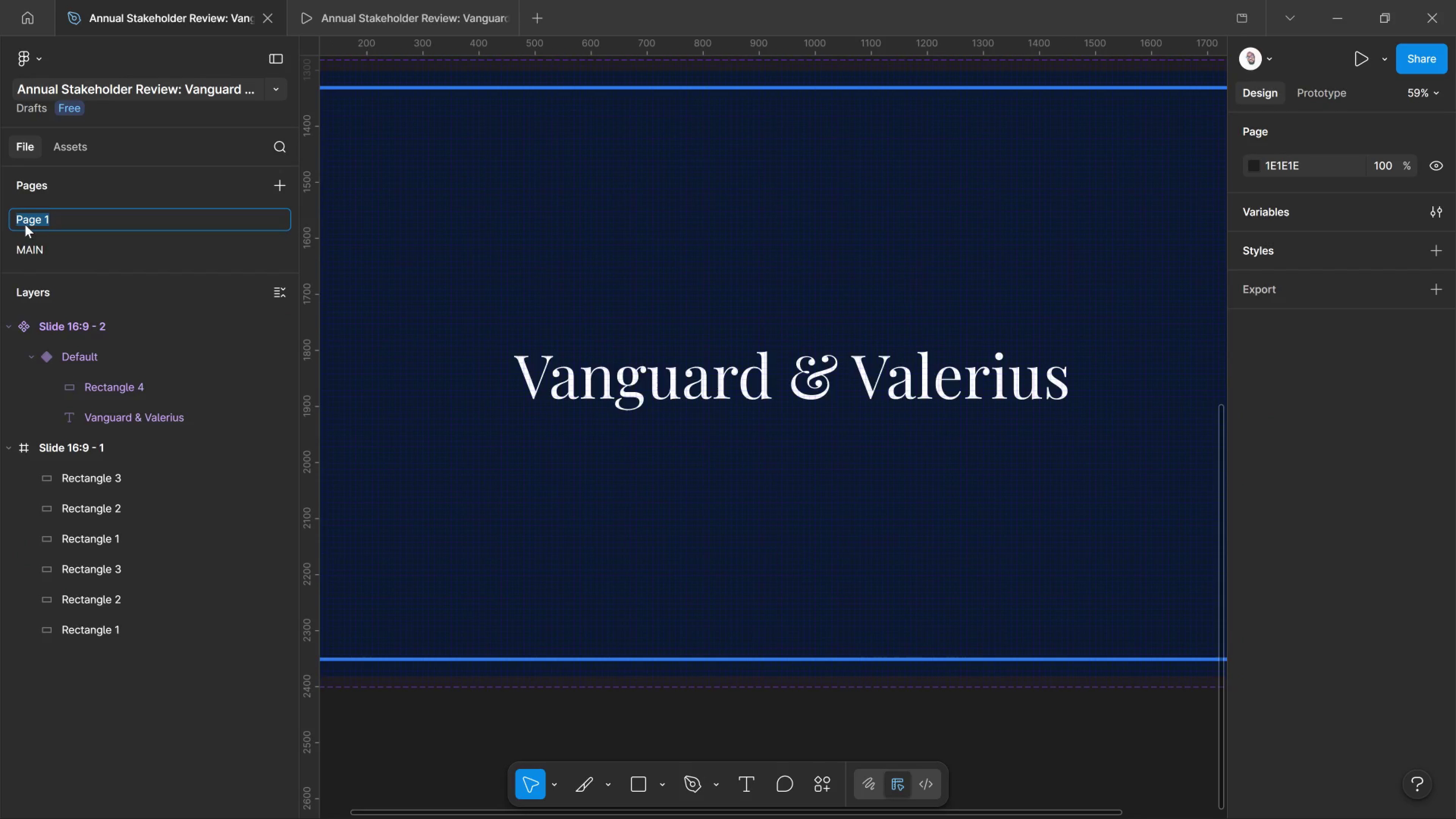 
type(COMPONENT)
 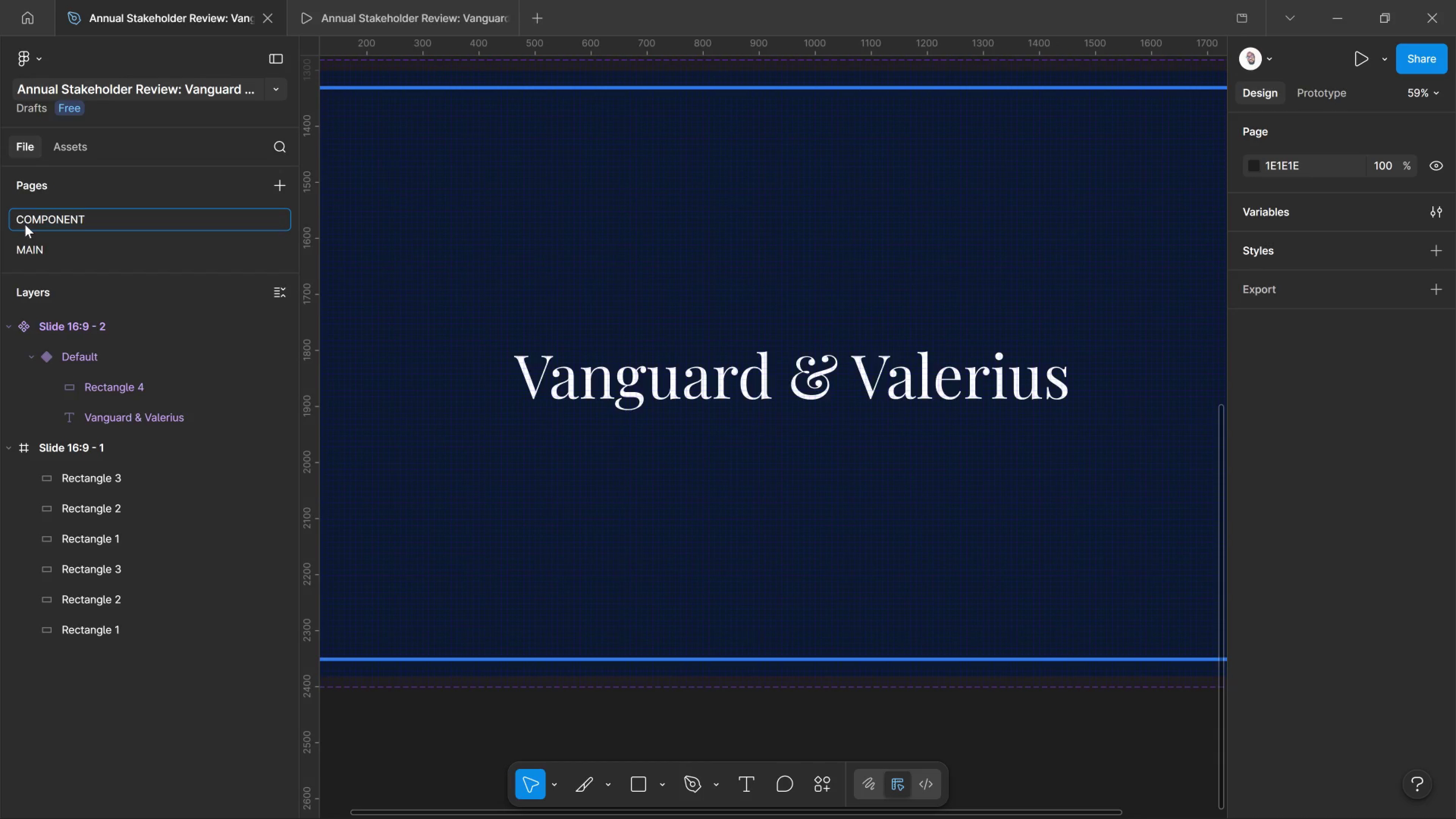 
key(Enter)
 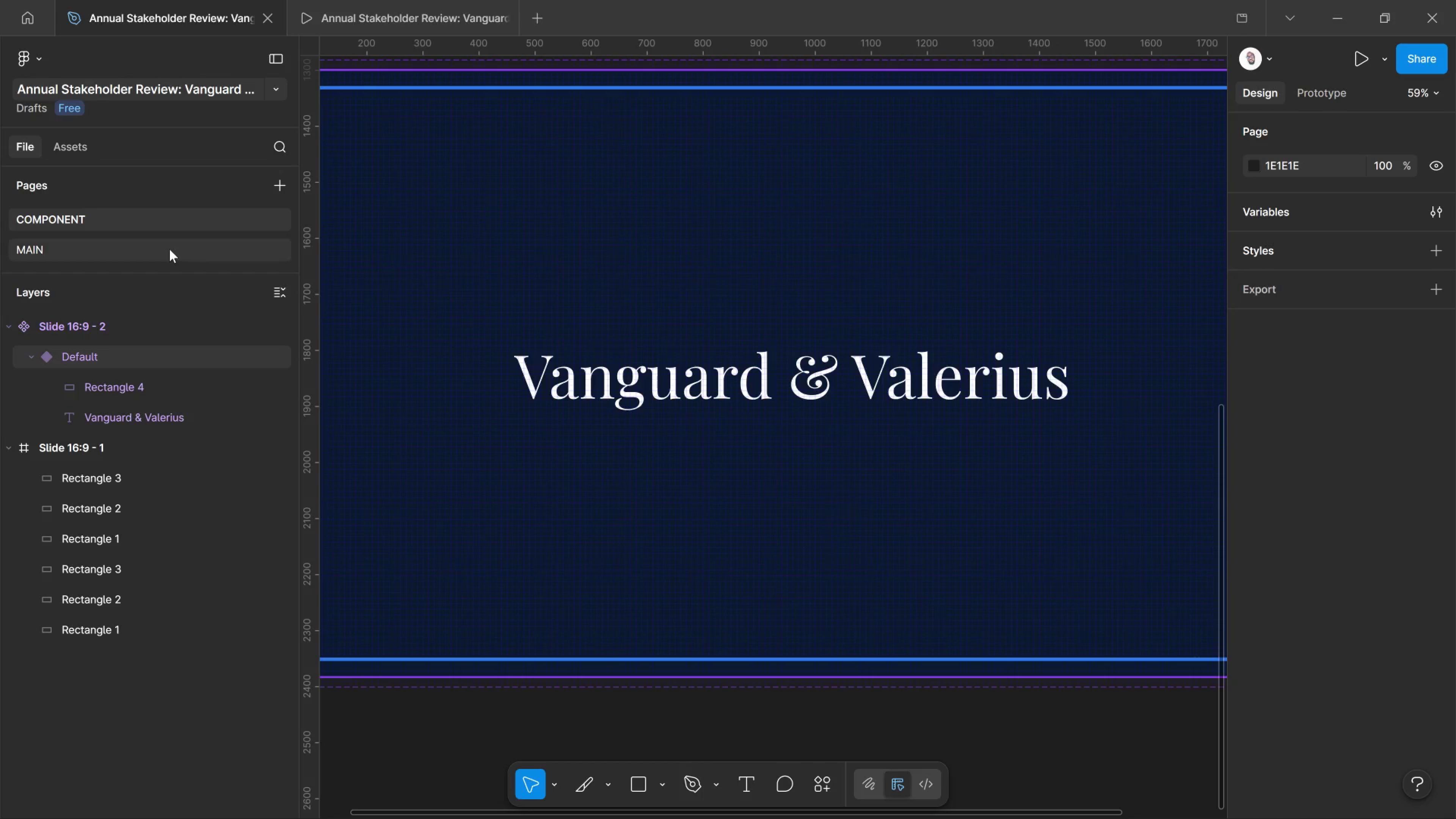 
left_click_drag(start_coordinate=[169, 249], to_coordinate=[169, 251])
 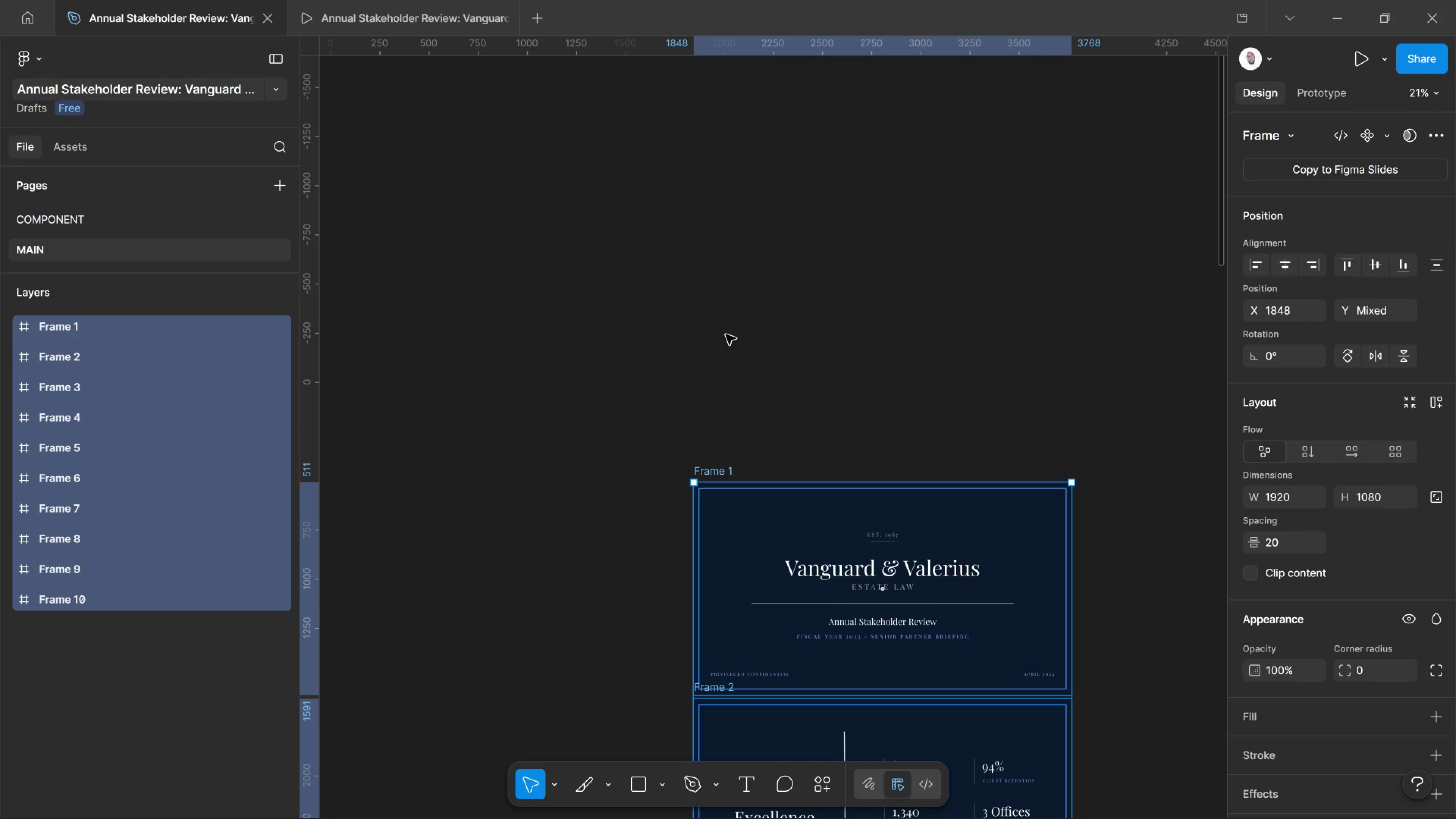 
wait(5.2)
 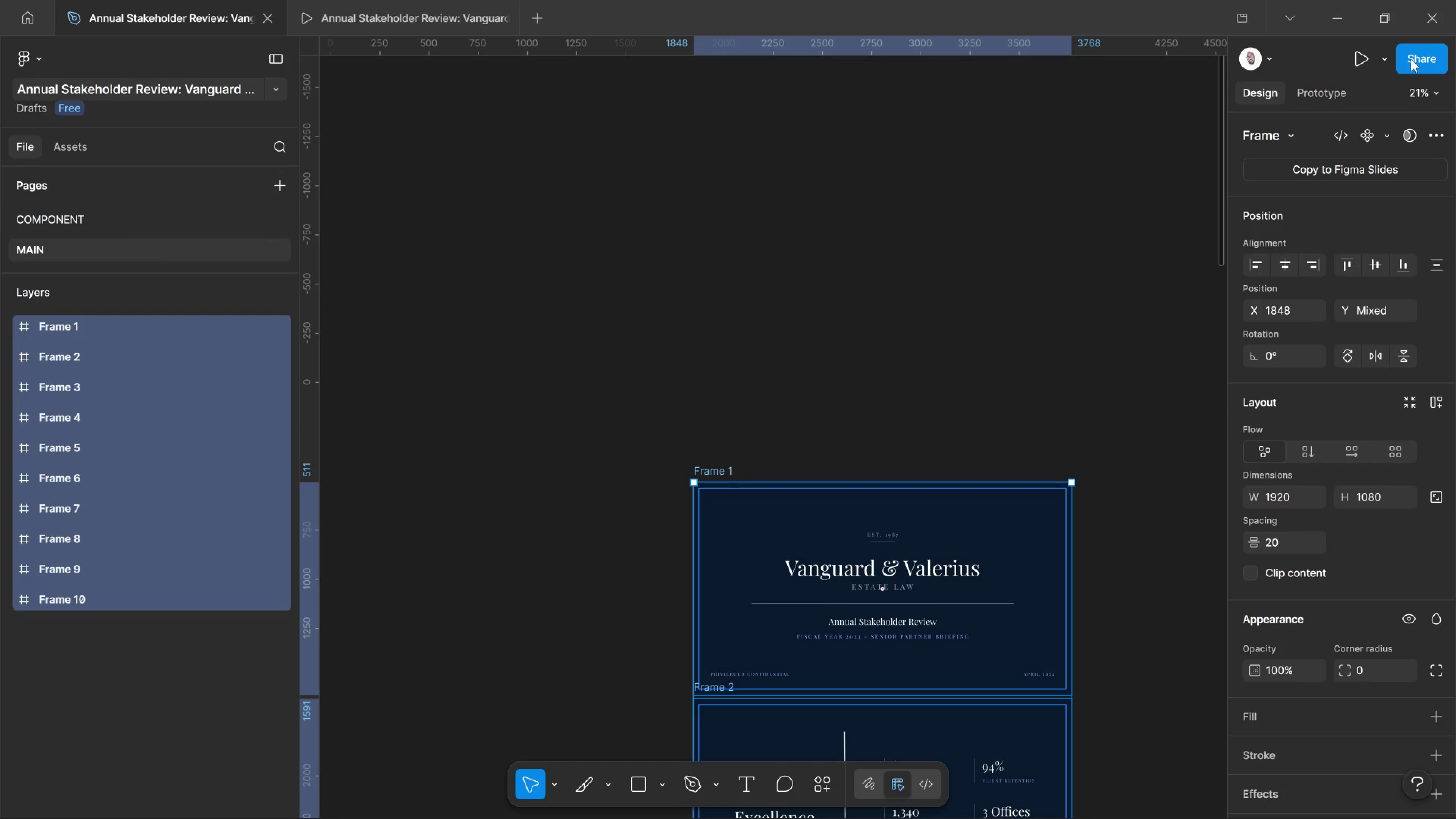 
mouse_move([1367, 60])
 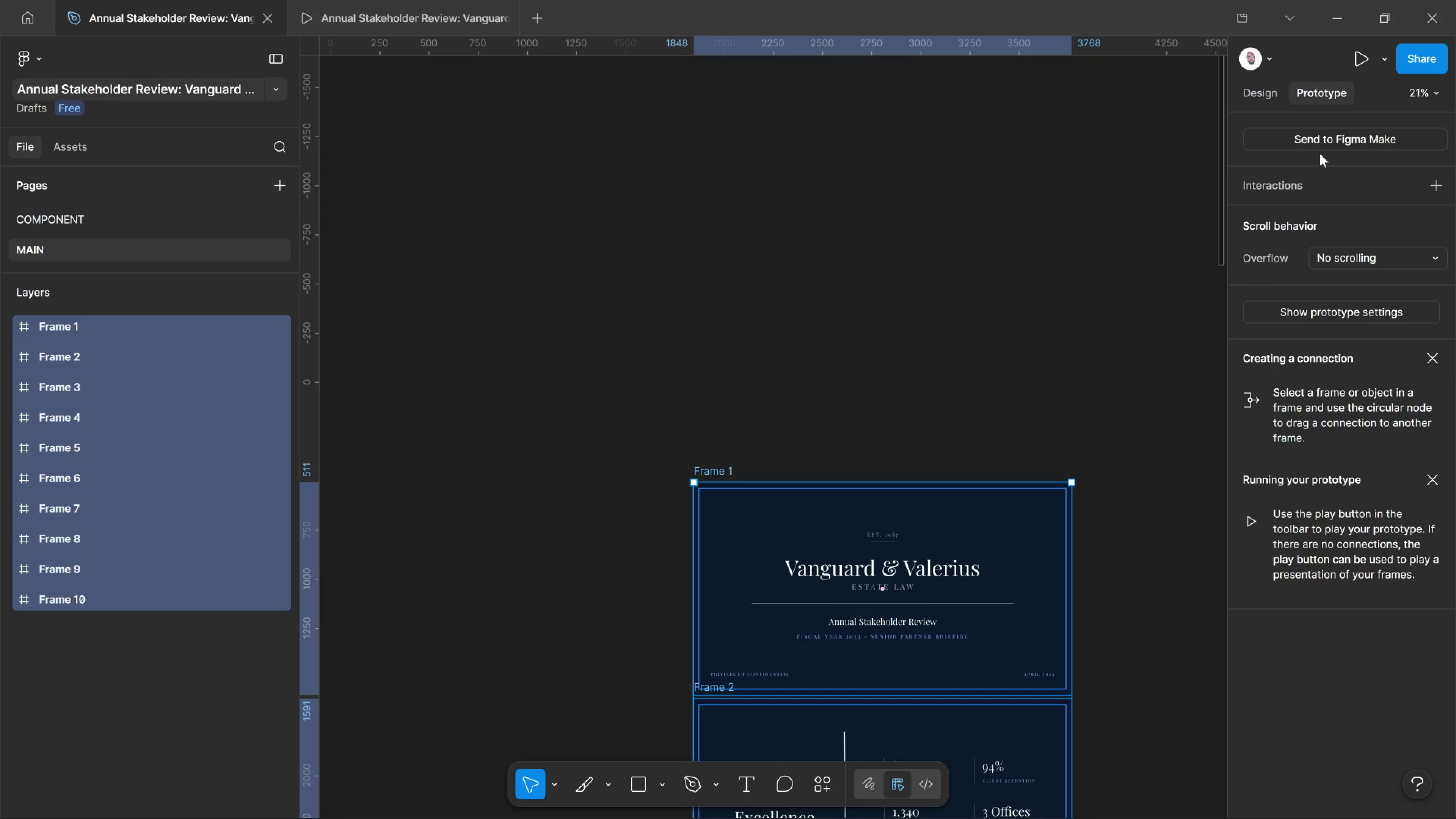 
wait(8.08)
 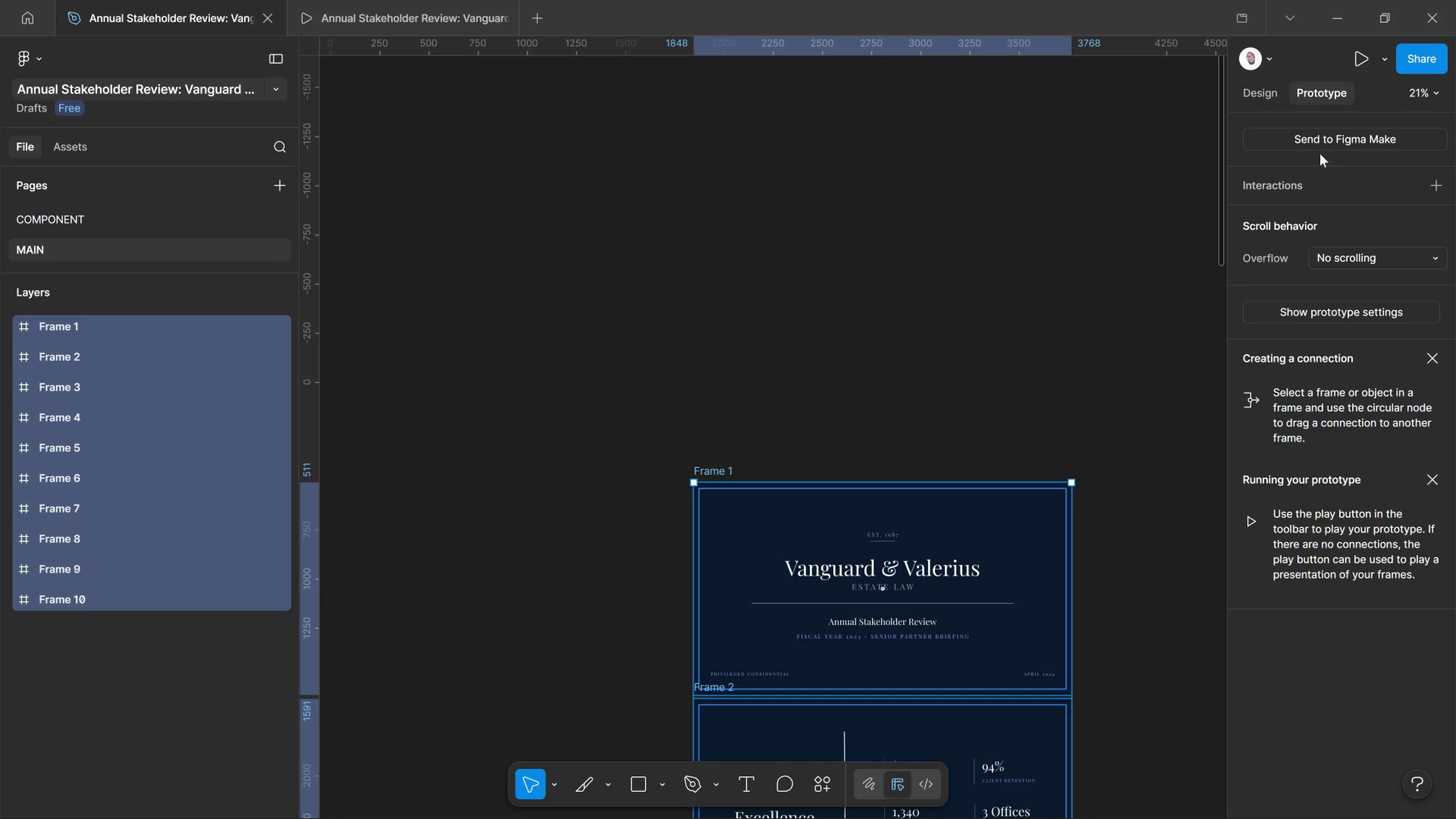 
left_click([1326, 307])
 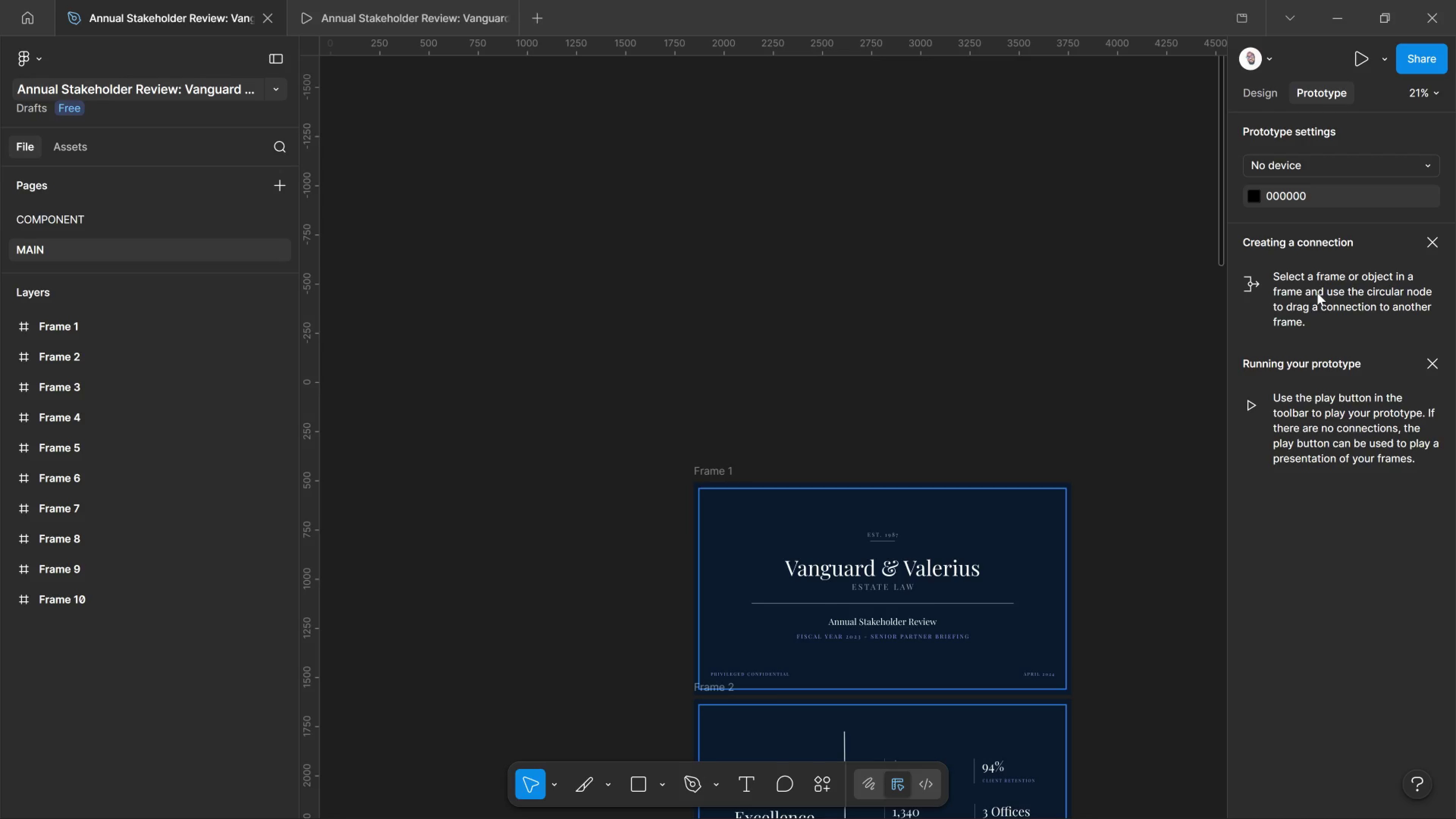 
scroll: coordinate [991, 575], scroll_direction: down, amount: 9.0
 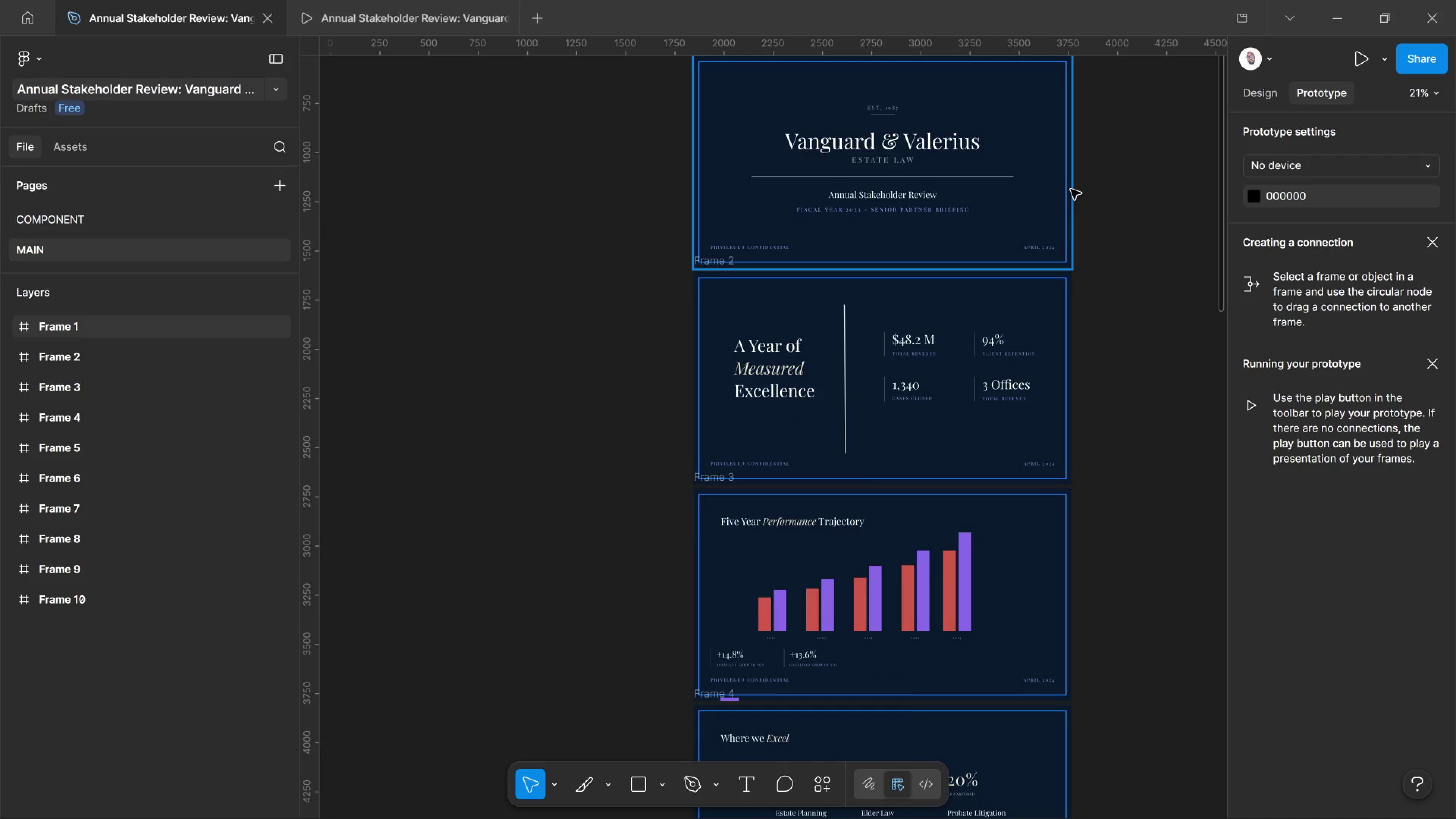 
left_click([1071, 185])
 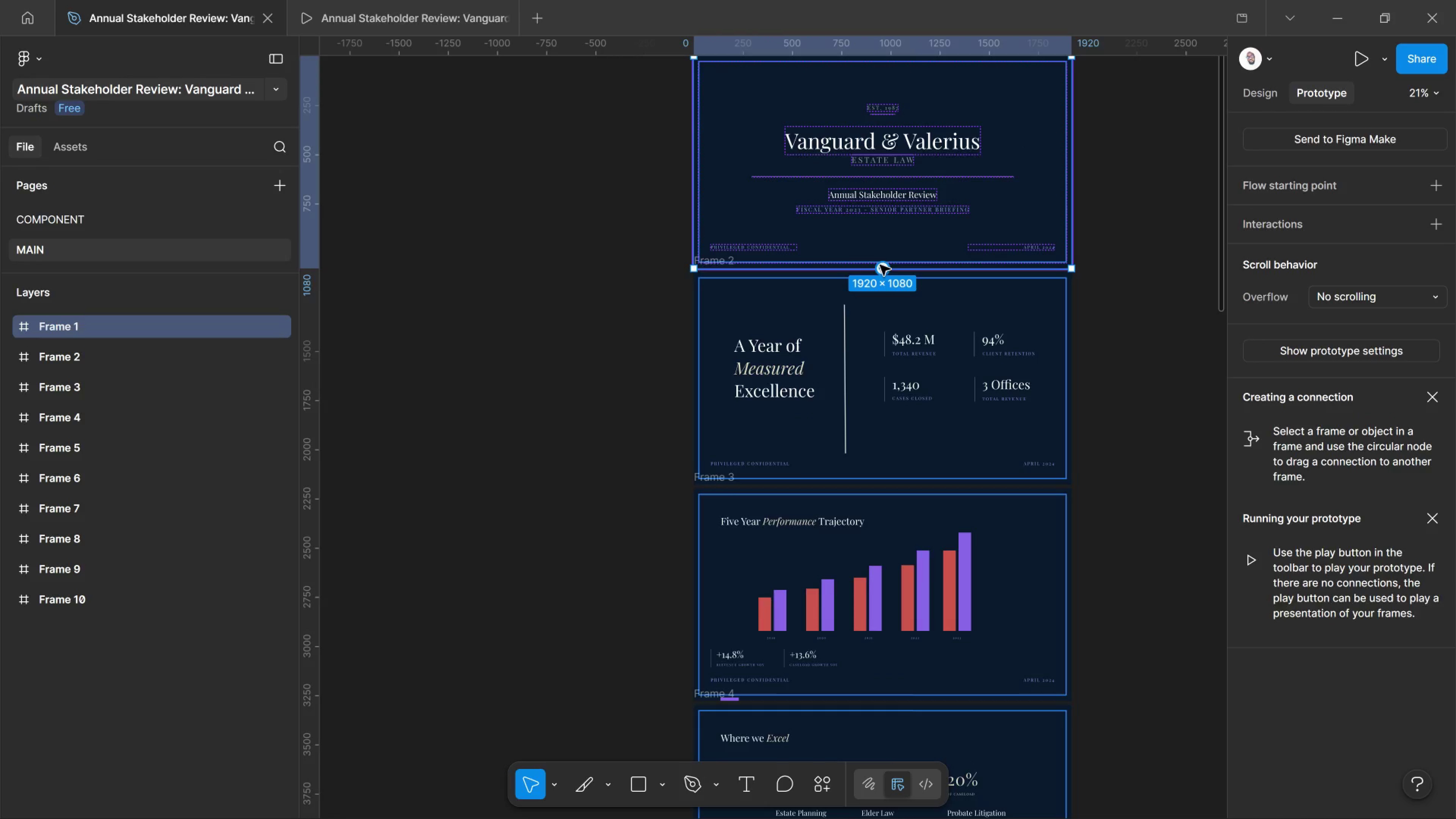 
left_click([882, 266])
 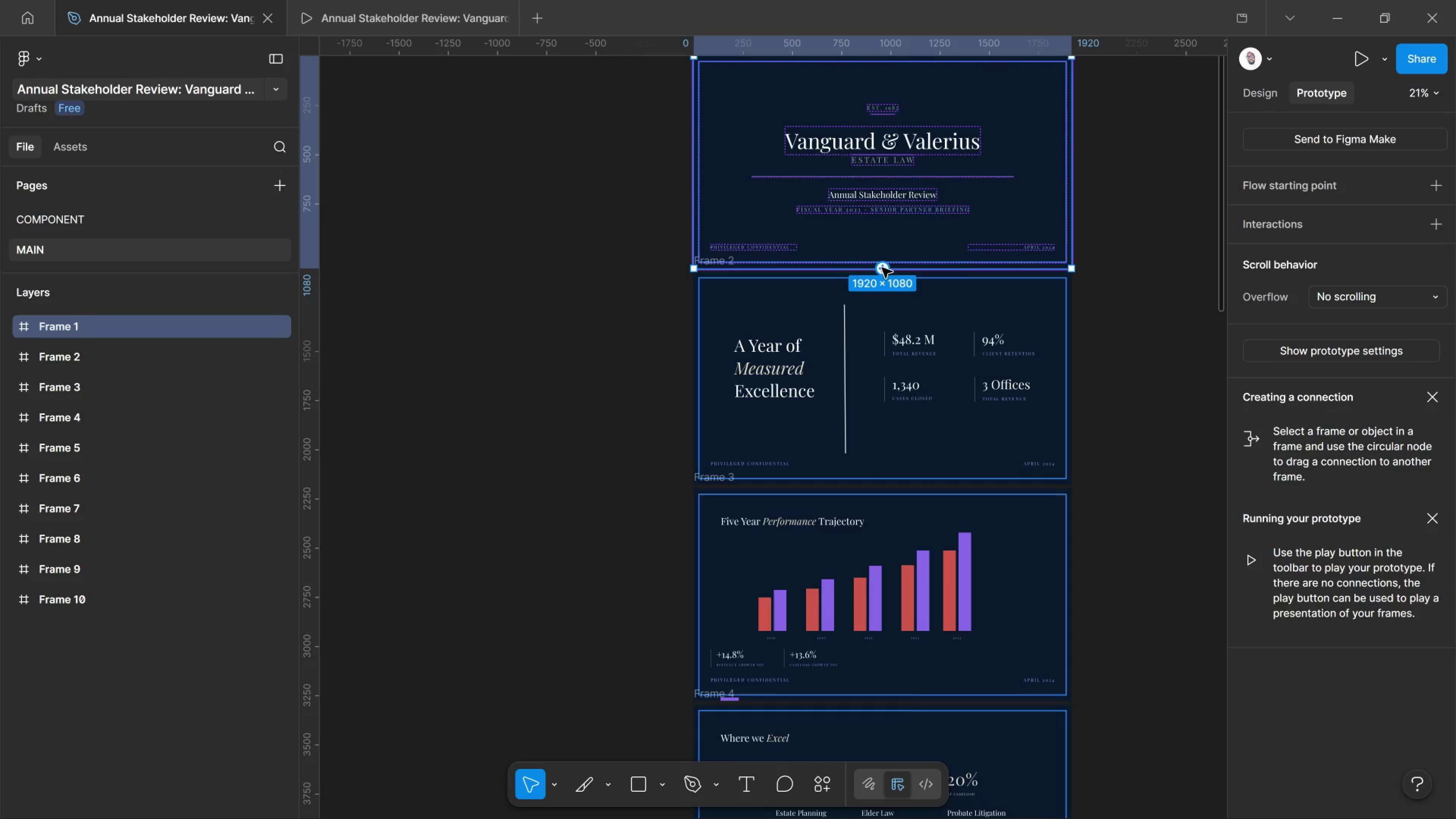 
left_click_drag(start_coordinate=[882, 268], to_coordinate=[888, 330])
 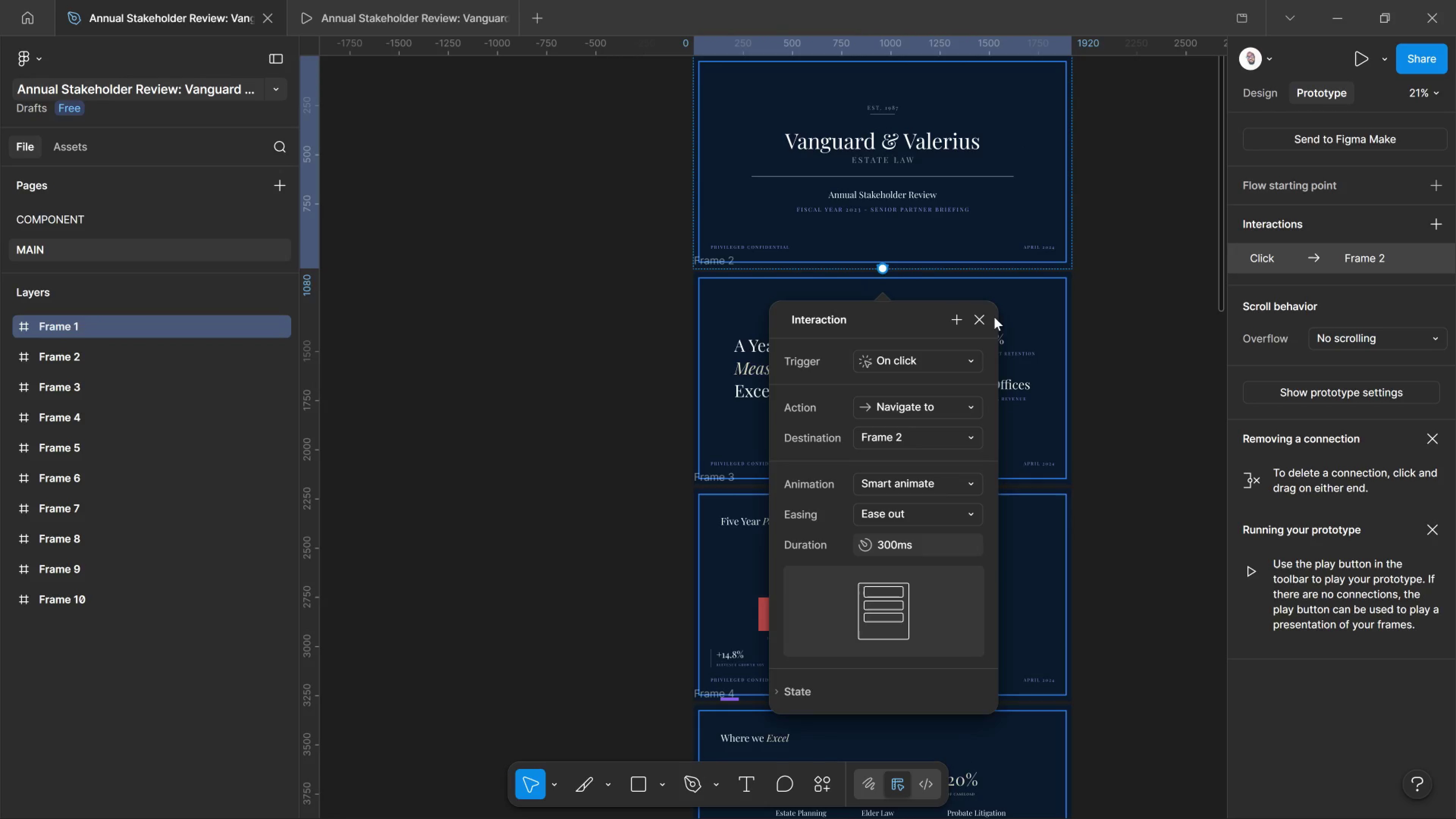 
left_click([993, 317])
 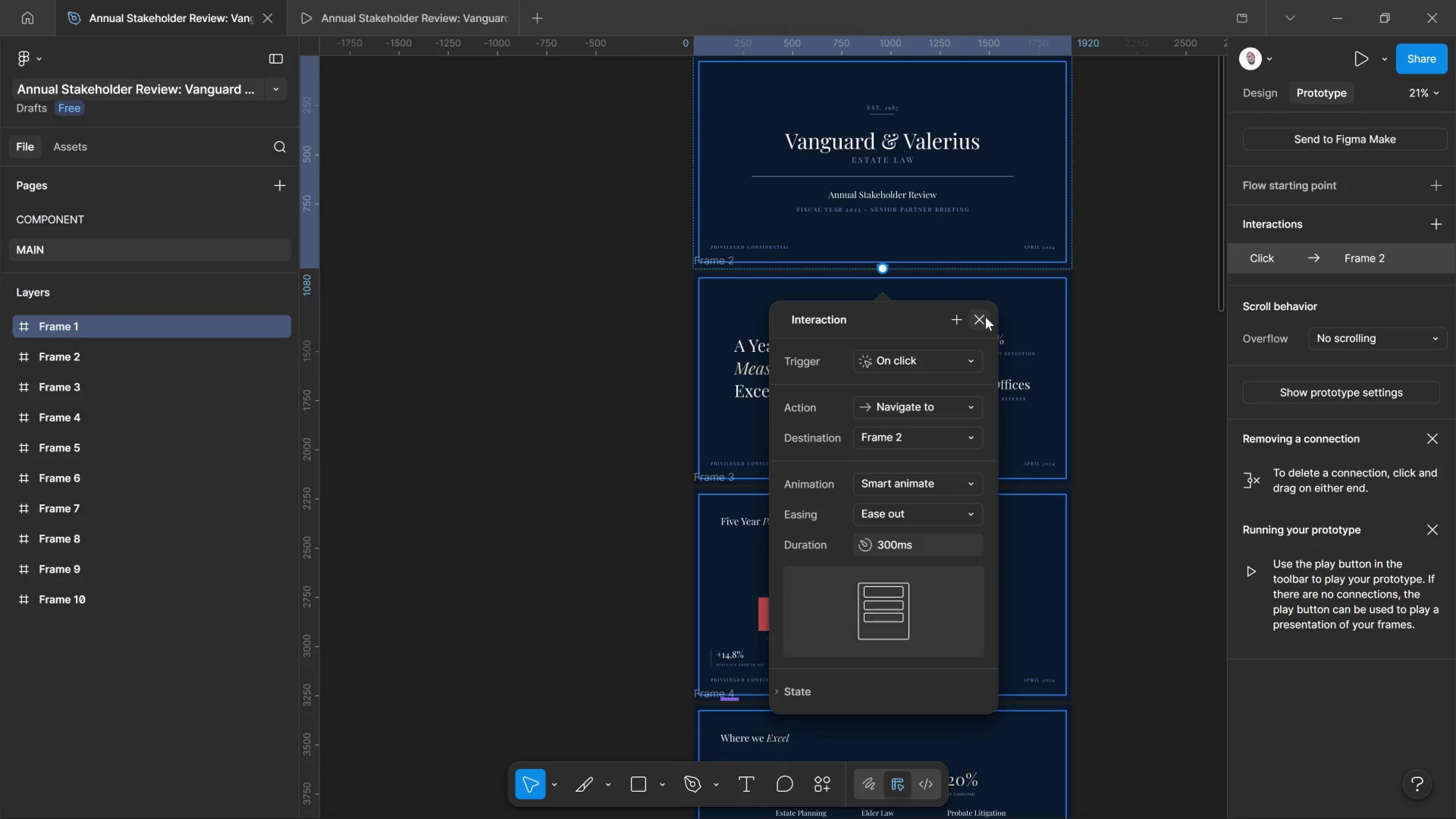 
left_click([985, 317])
 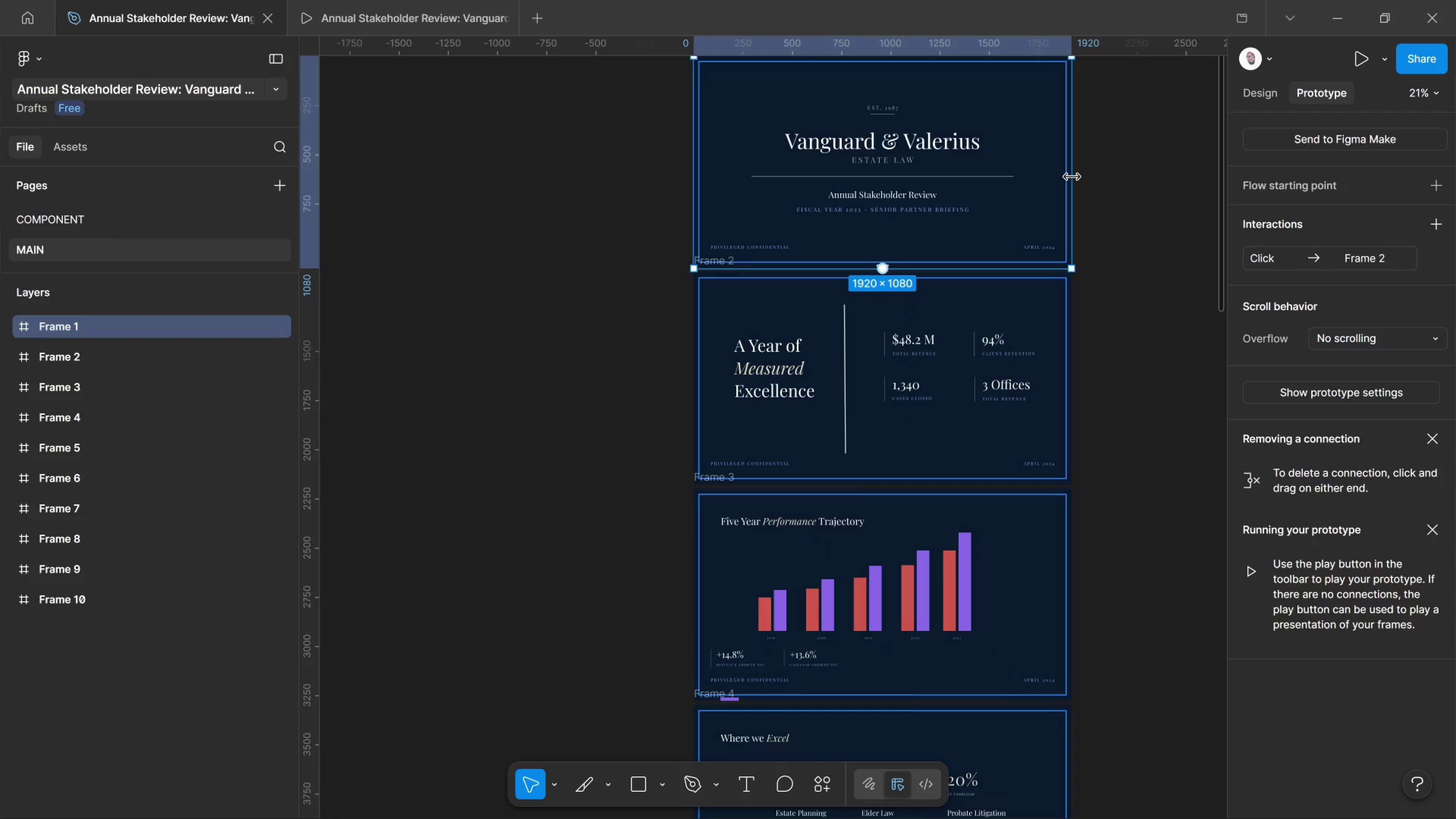 
left_click([1072, 177])
 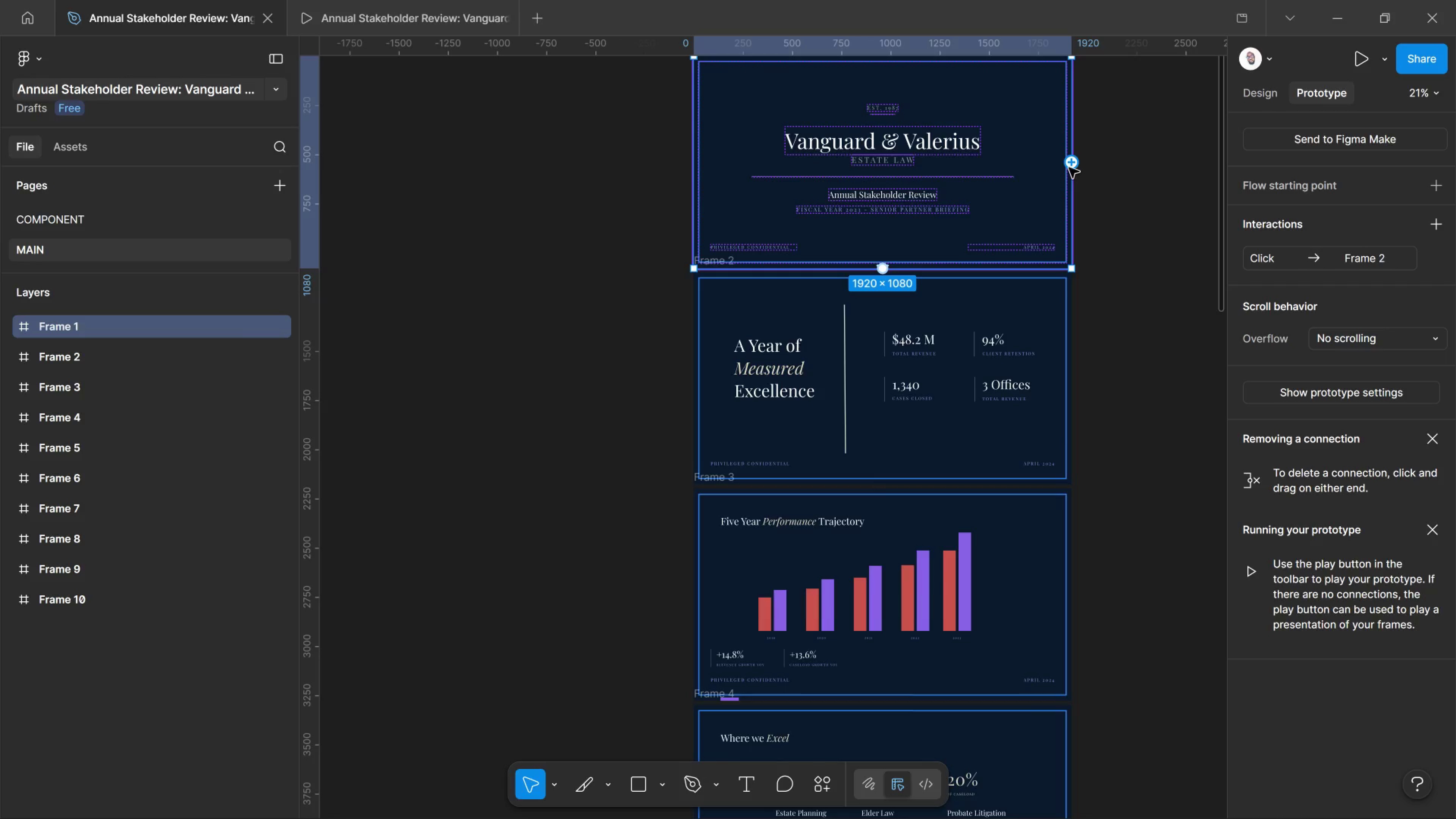 
left_click([1070, 168])
 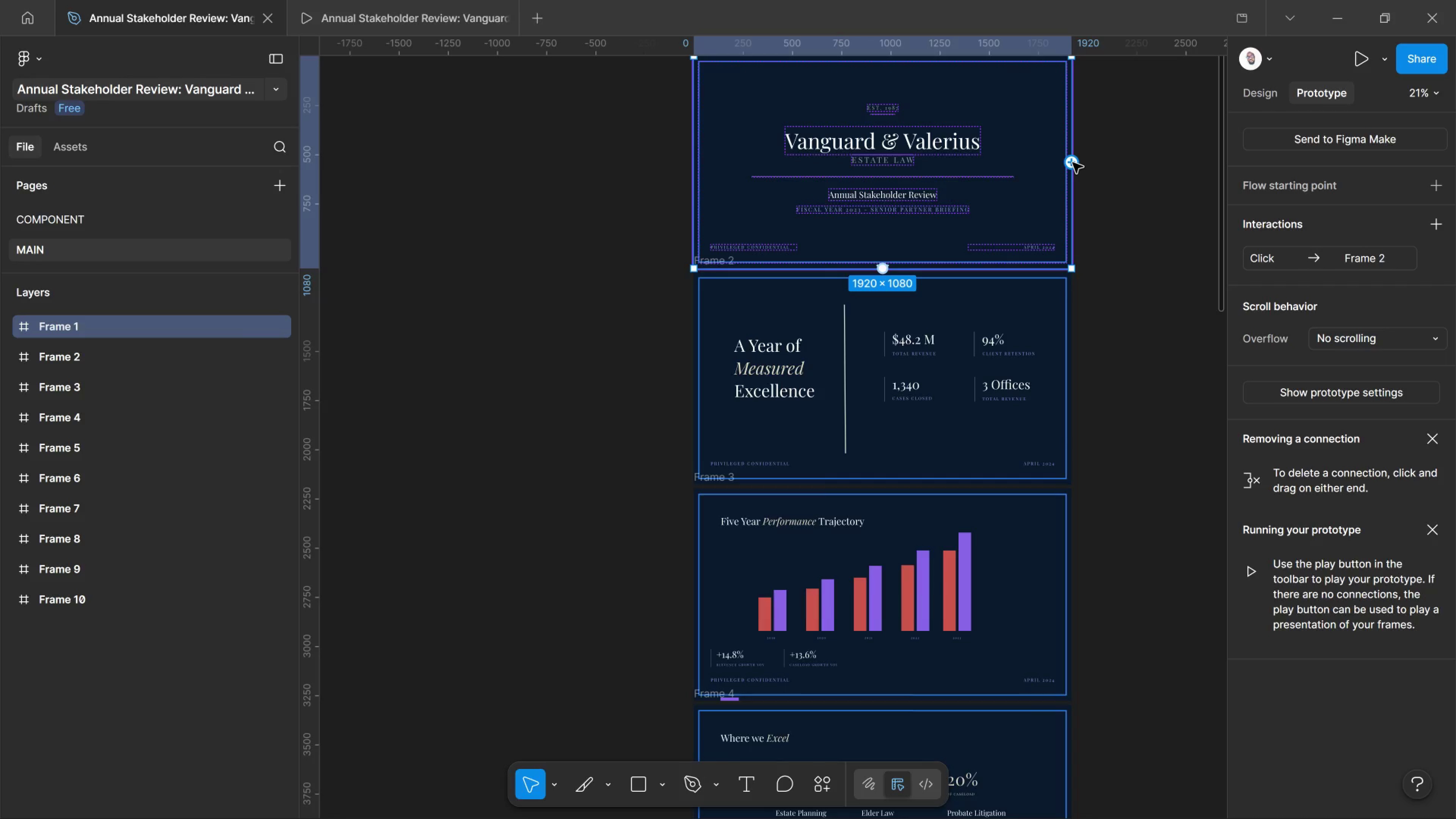 
left_click([1073, 163])
 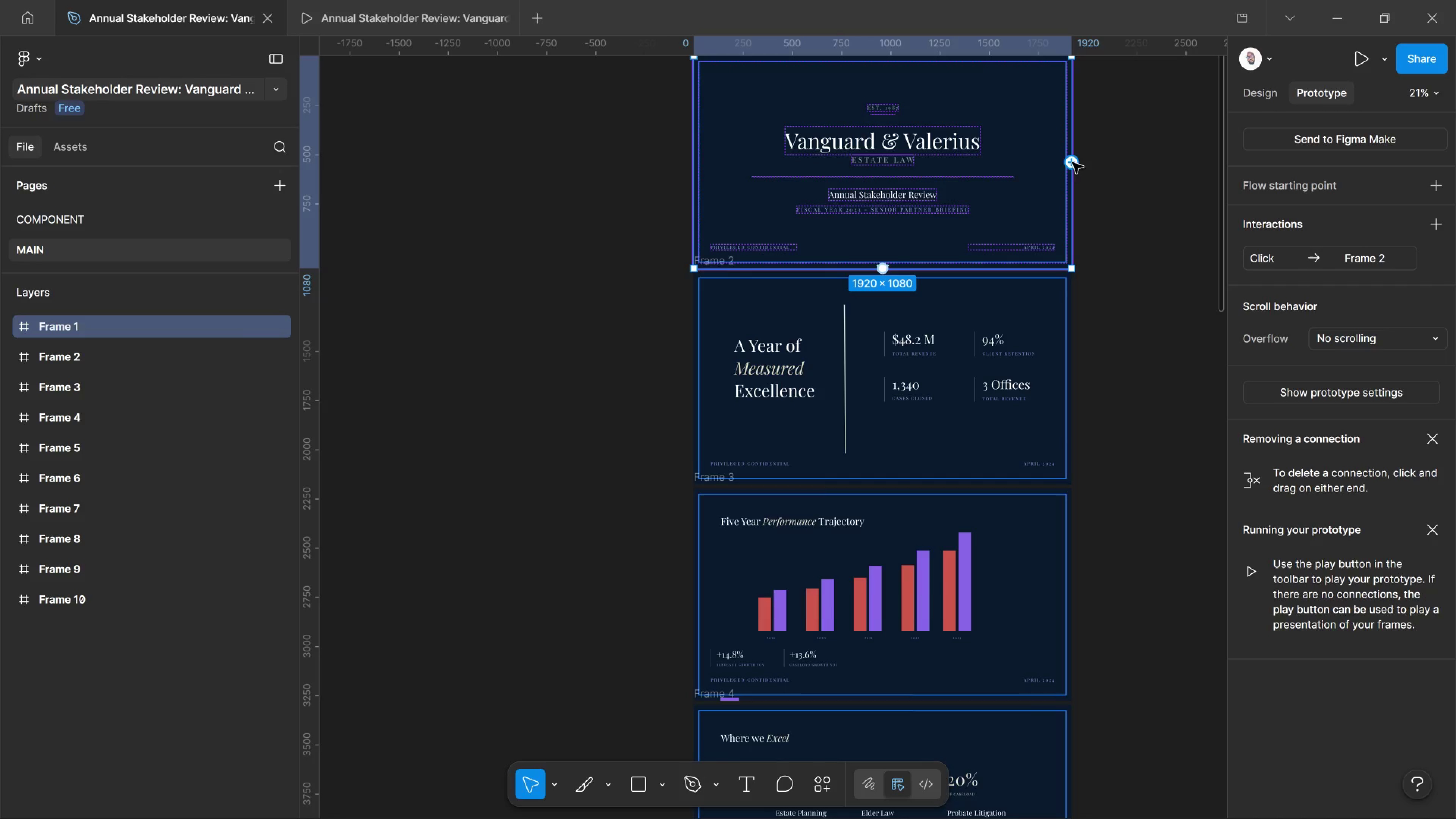 
left_click_drag(start_coordinate=[1073, 163], to_coordinate=[1047, 345])
 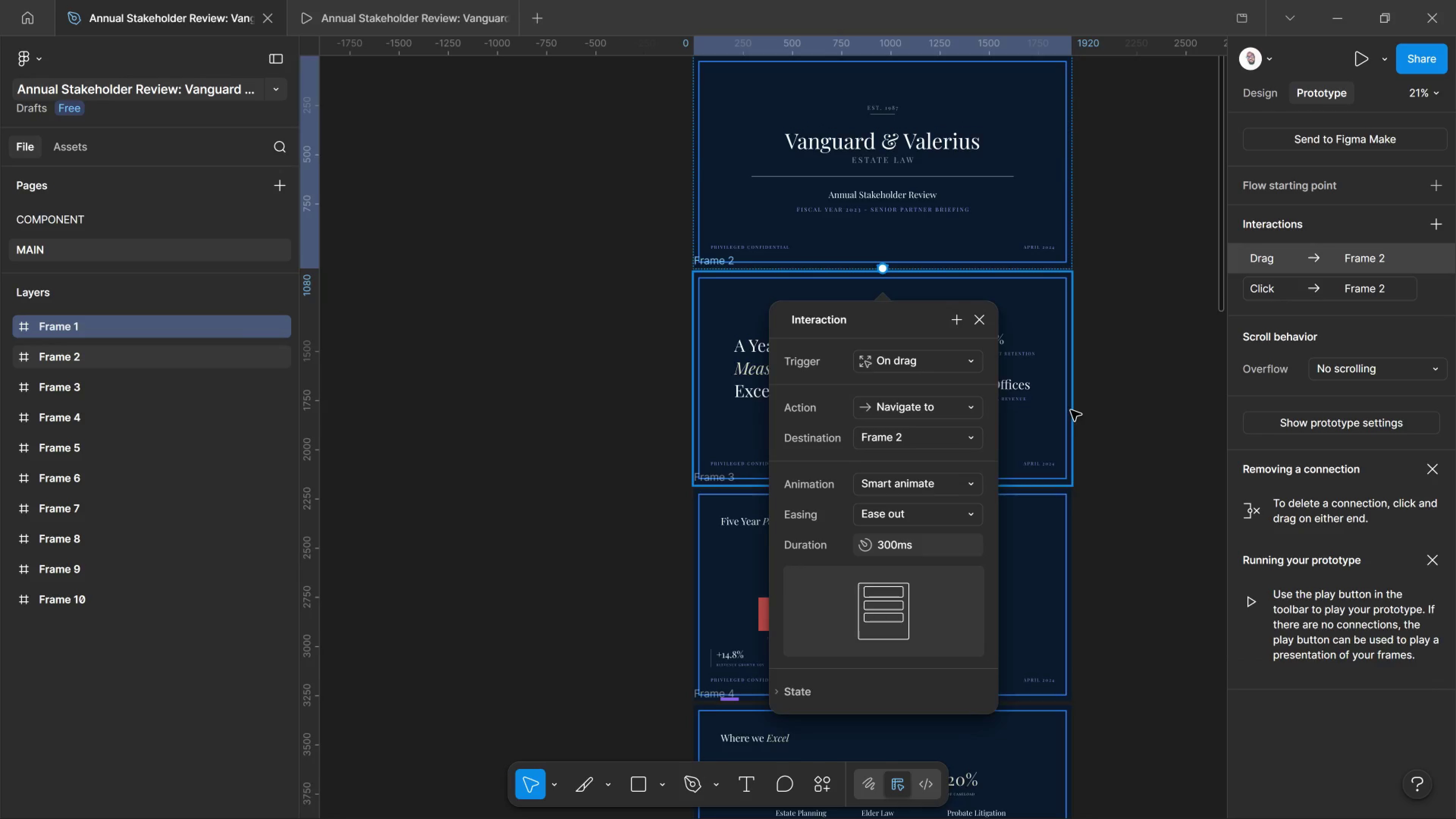 
scroll: coordinate [1068, 407], scroll_direction: down, amount: 2.0
 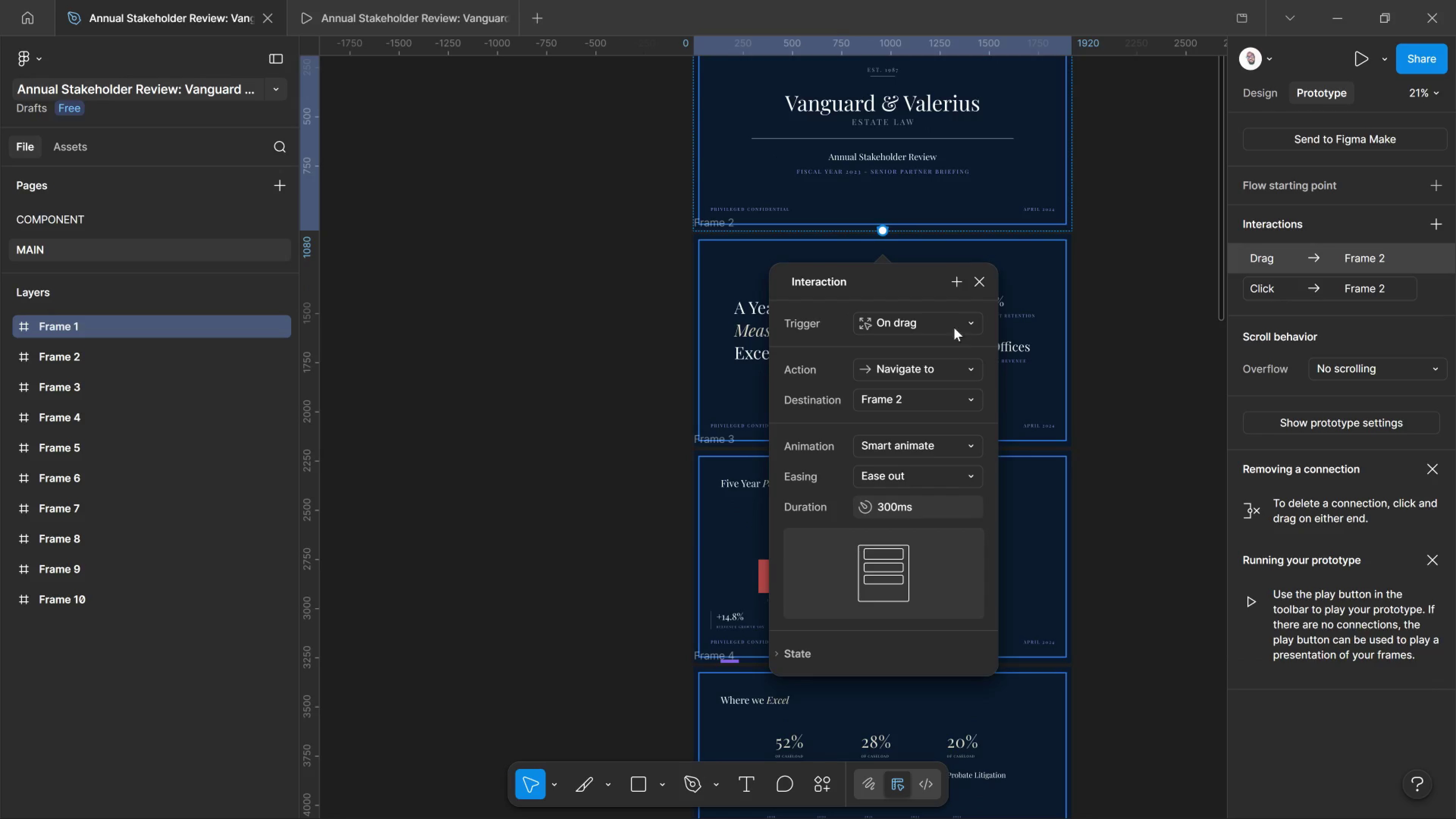 
left_click([959, 318])
 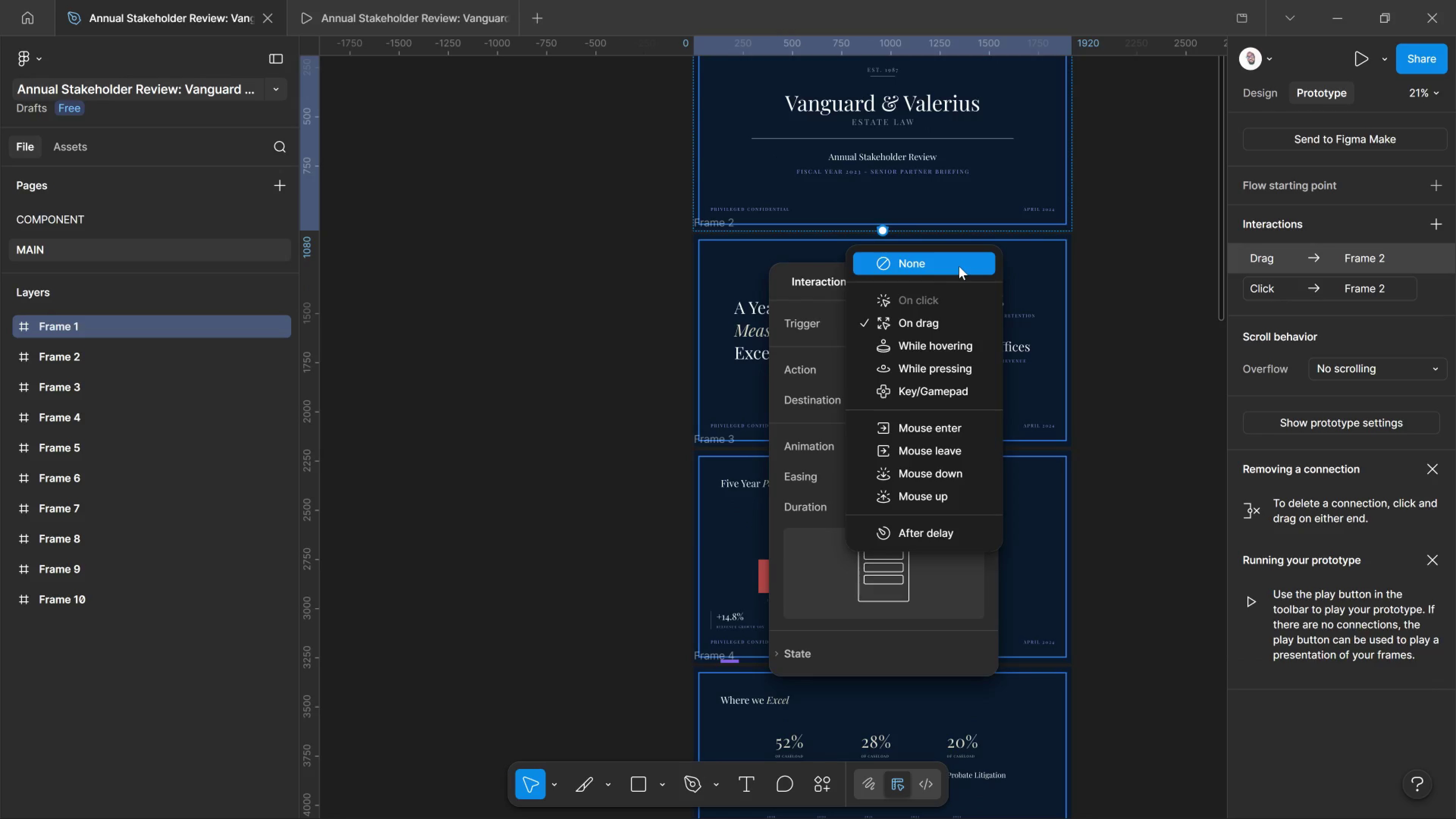 
wait(9.96)
 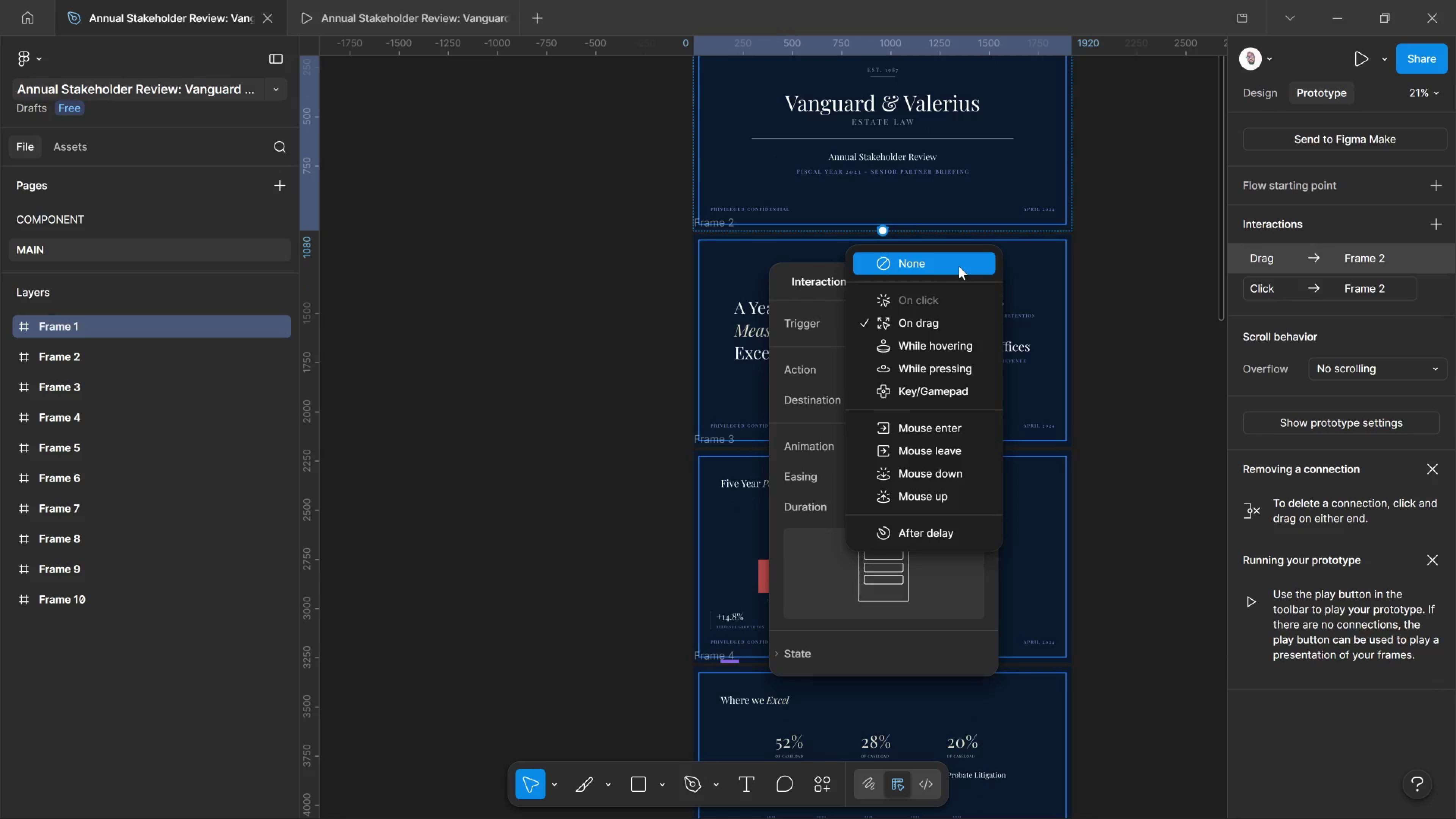 
mouse_move([1351, 70])
 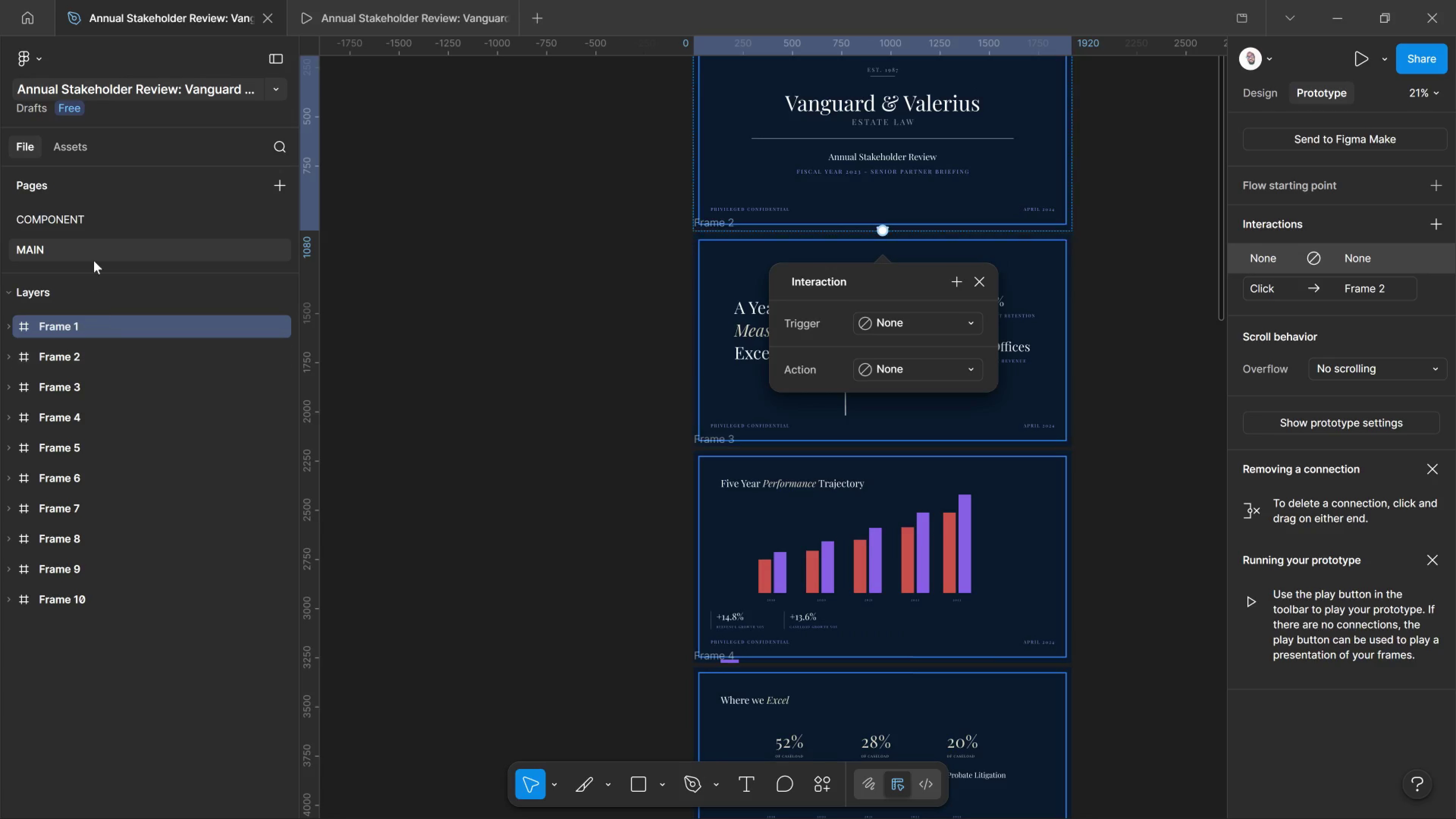 
left_click([99, 248])
 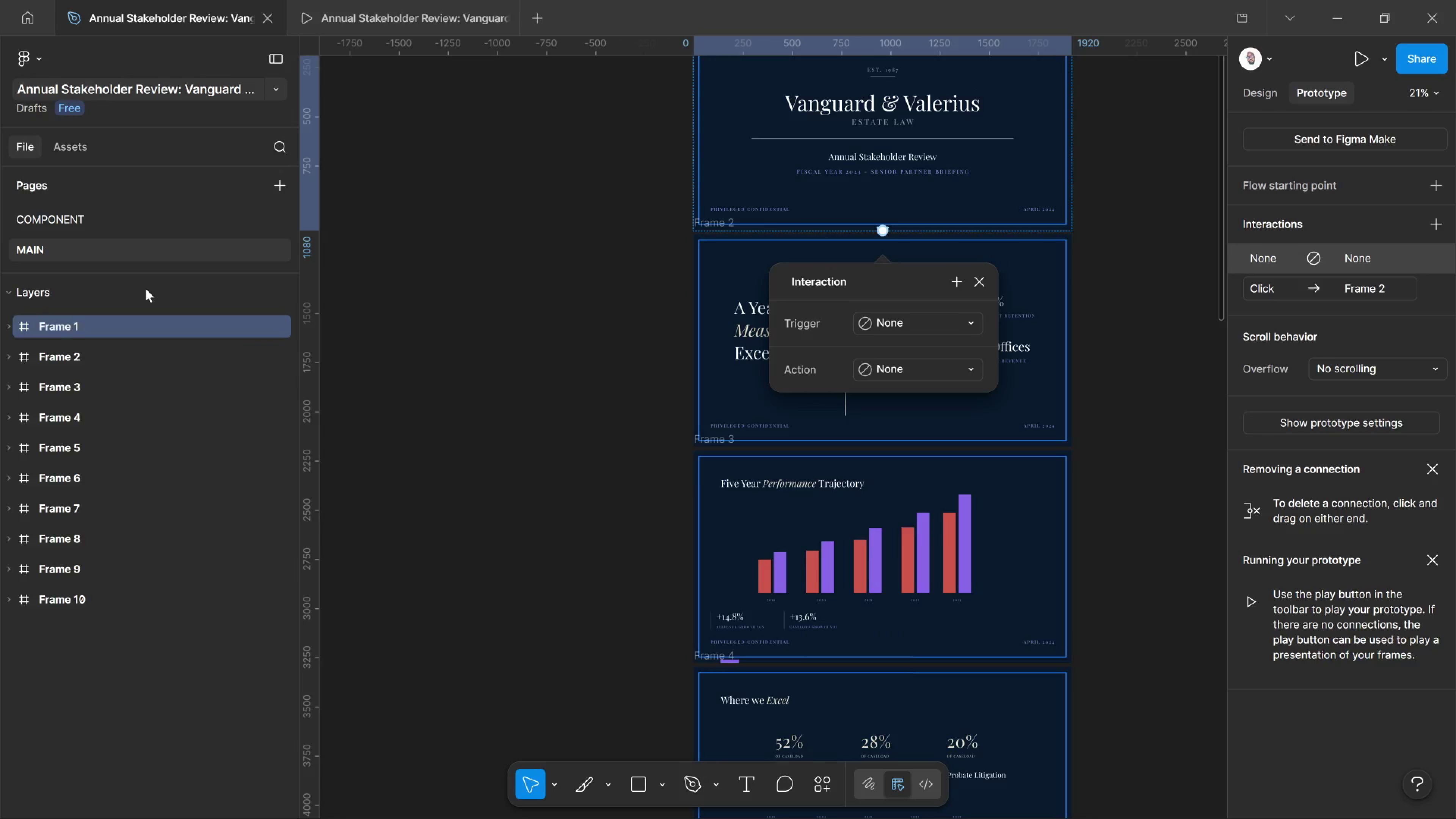 
left_click([146, 289])
 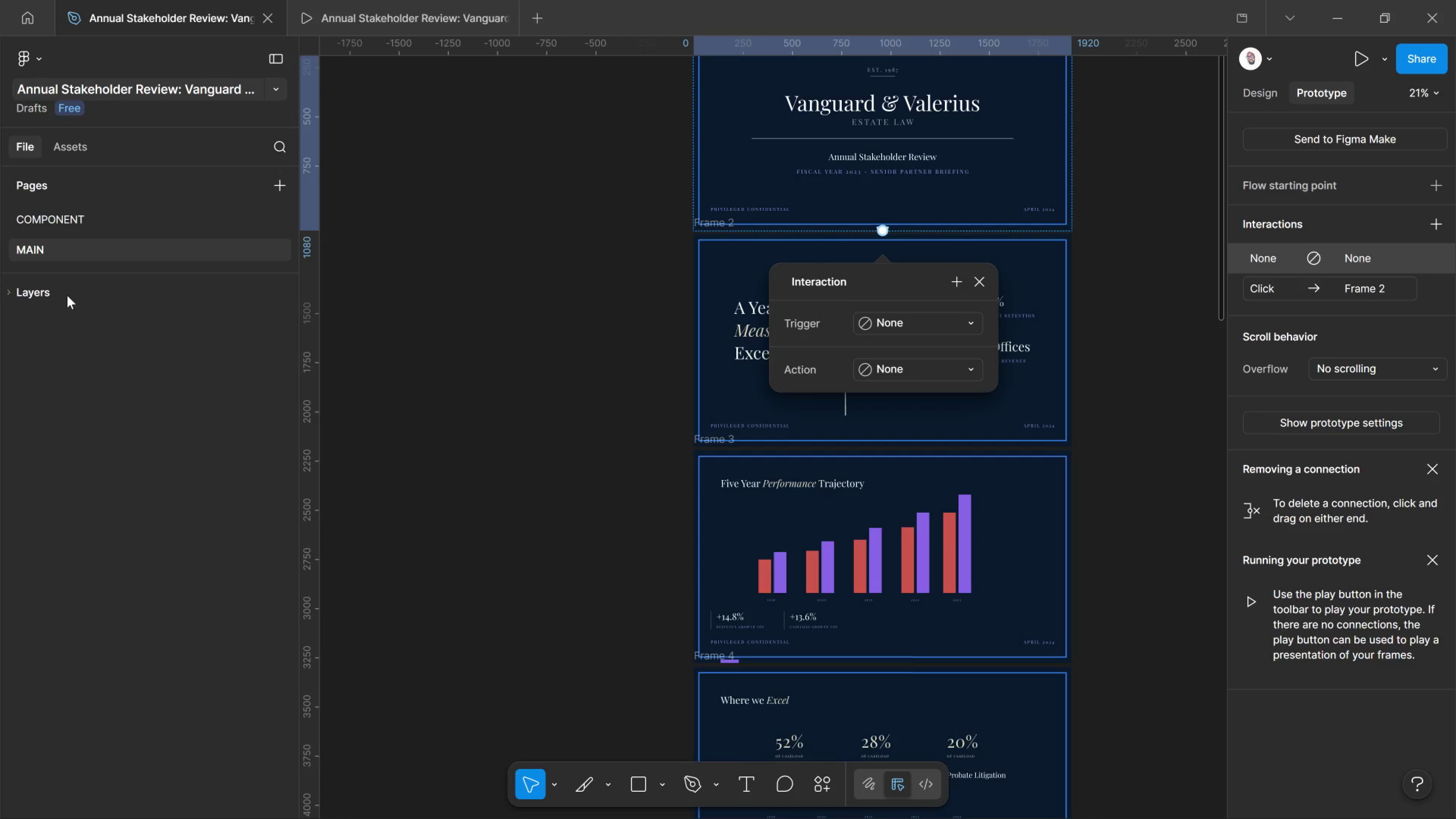 
left_click([58, 290])
 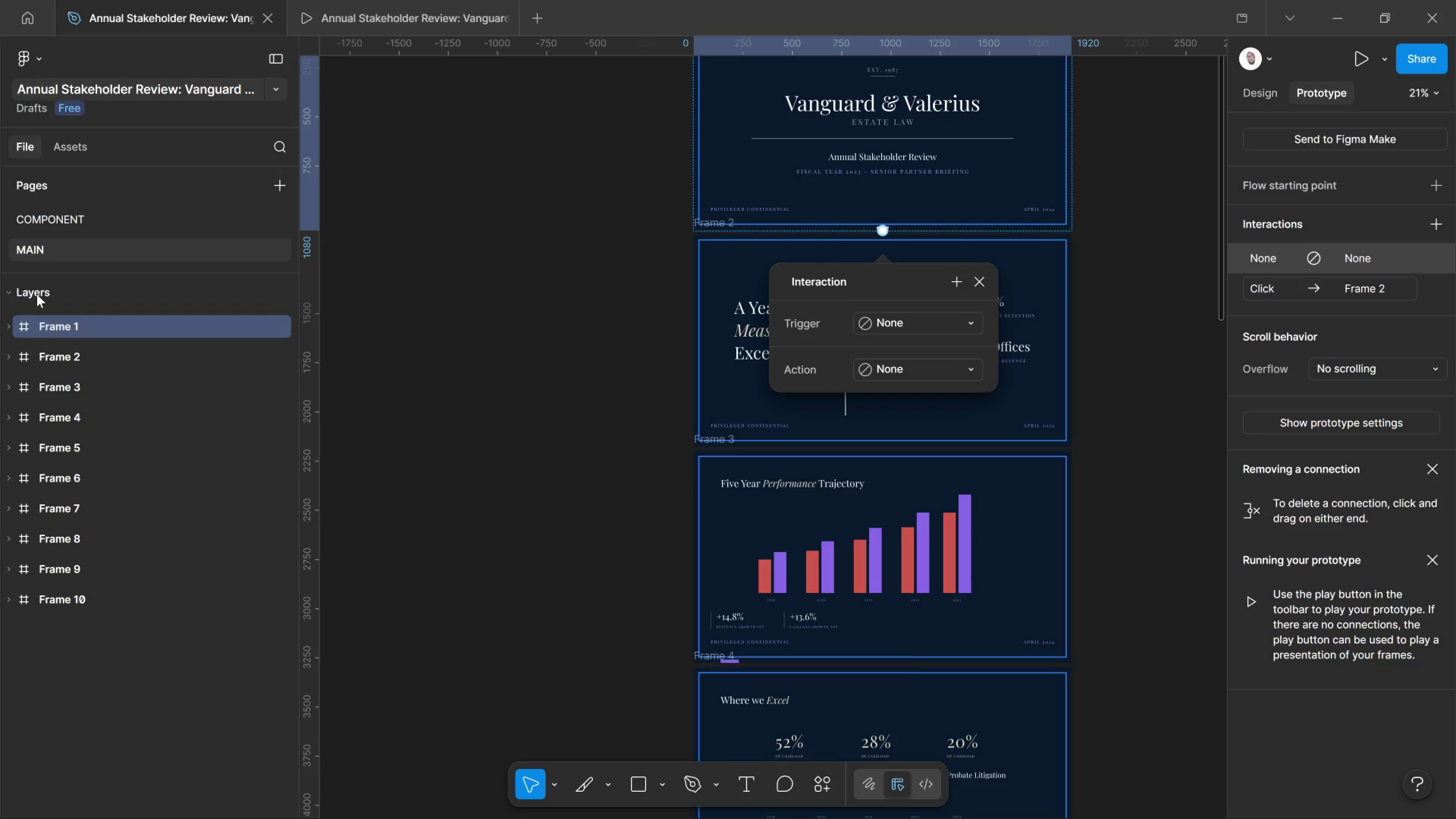 
left_click([37, 294])
 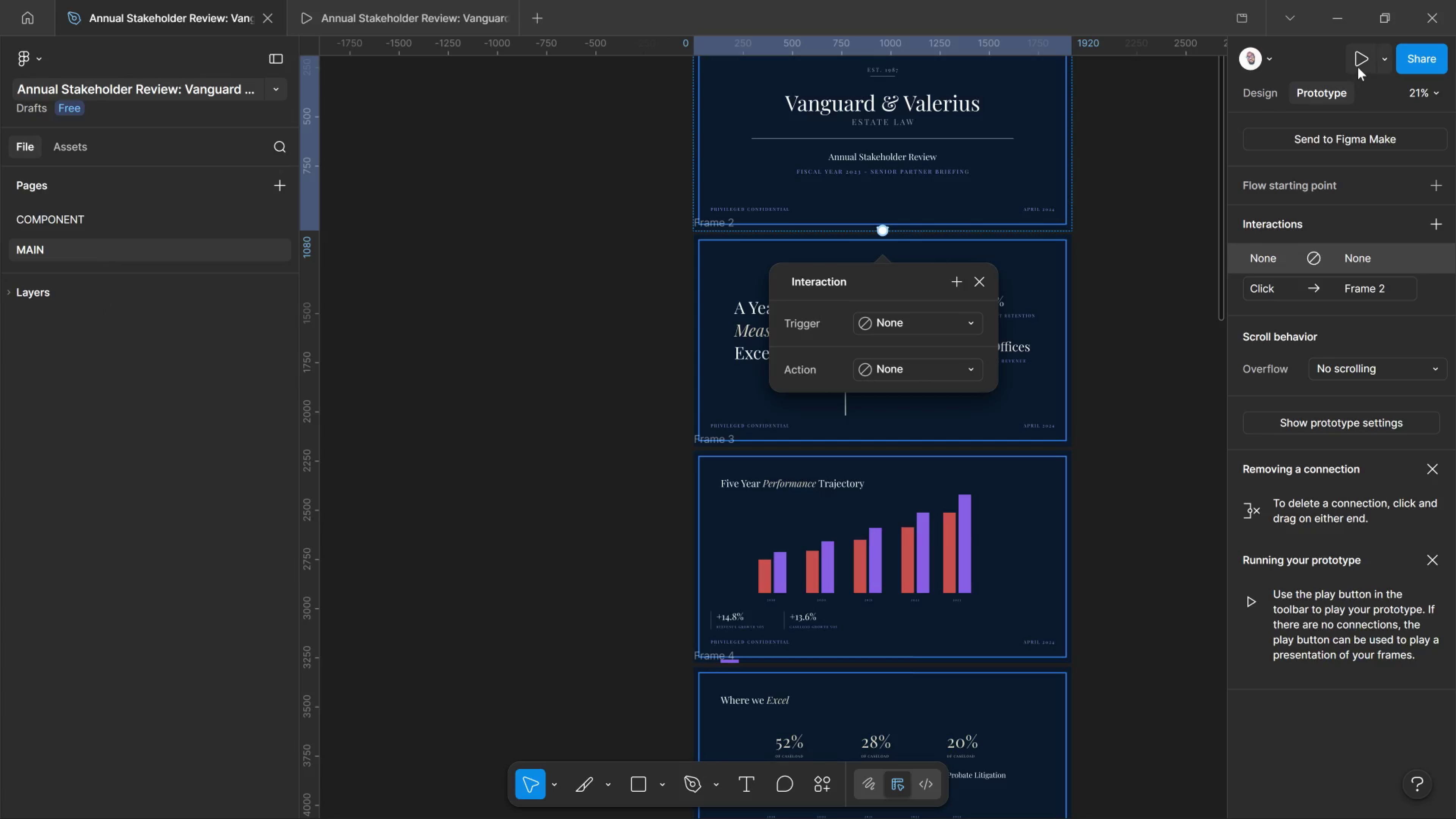 
left_click([1358, 64])
 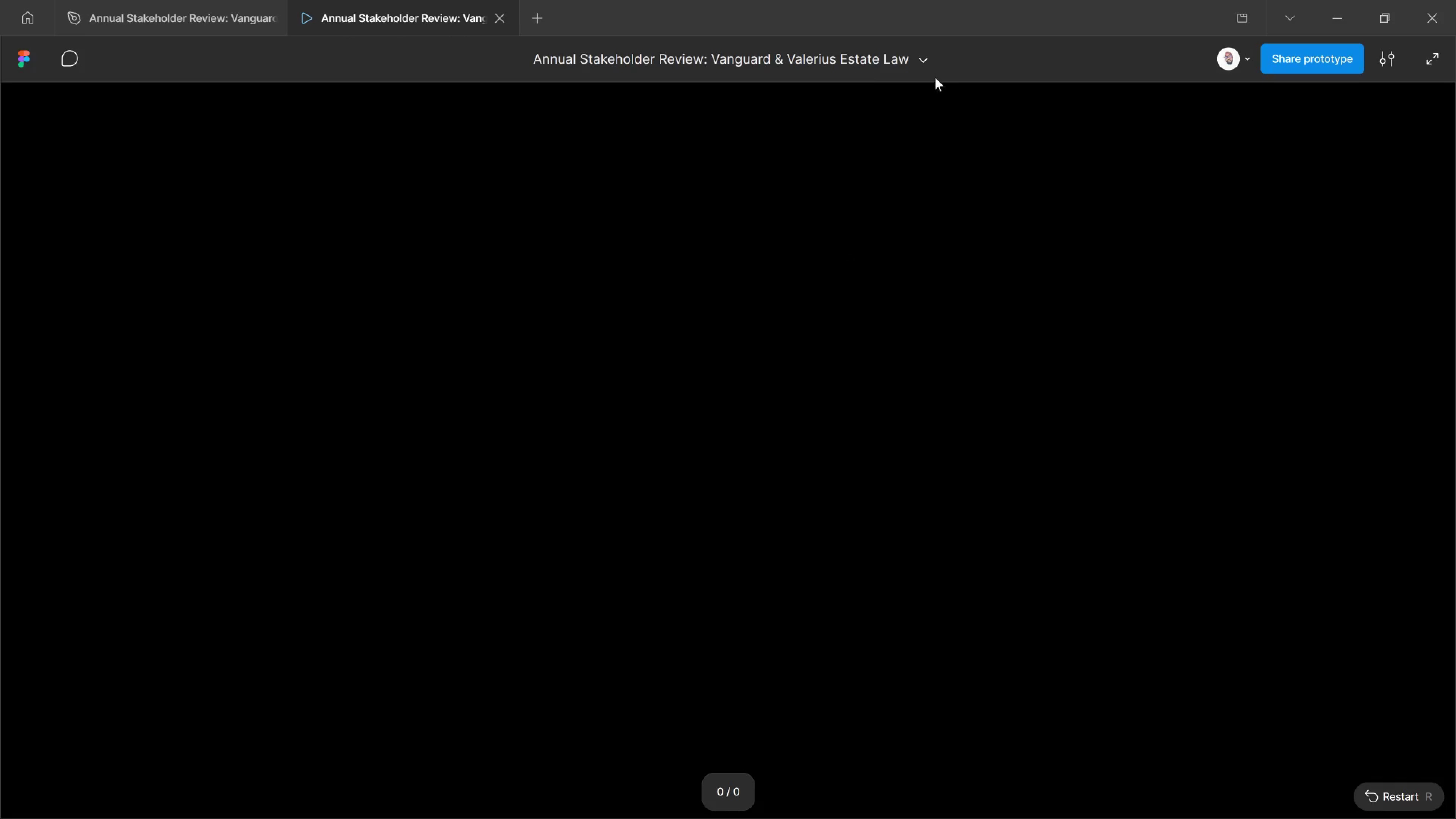 
wait(5.42)
 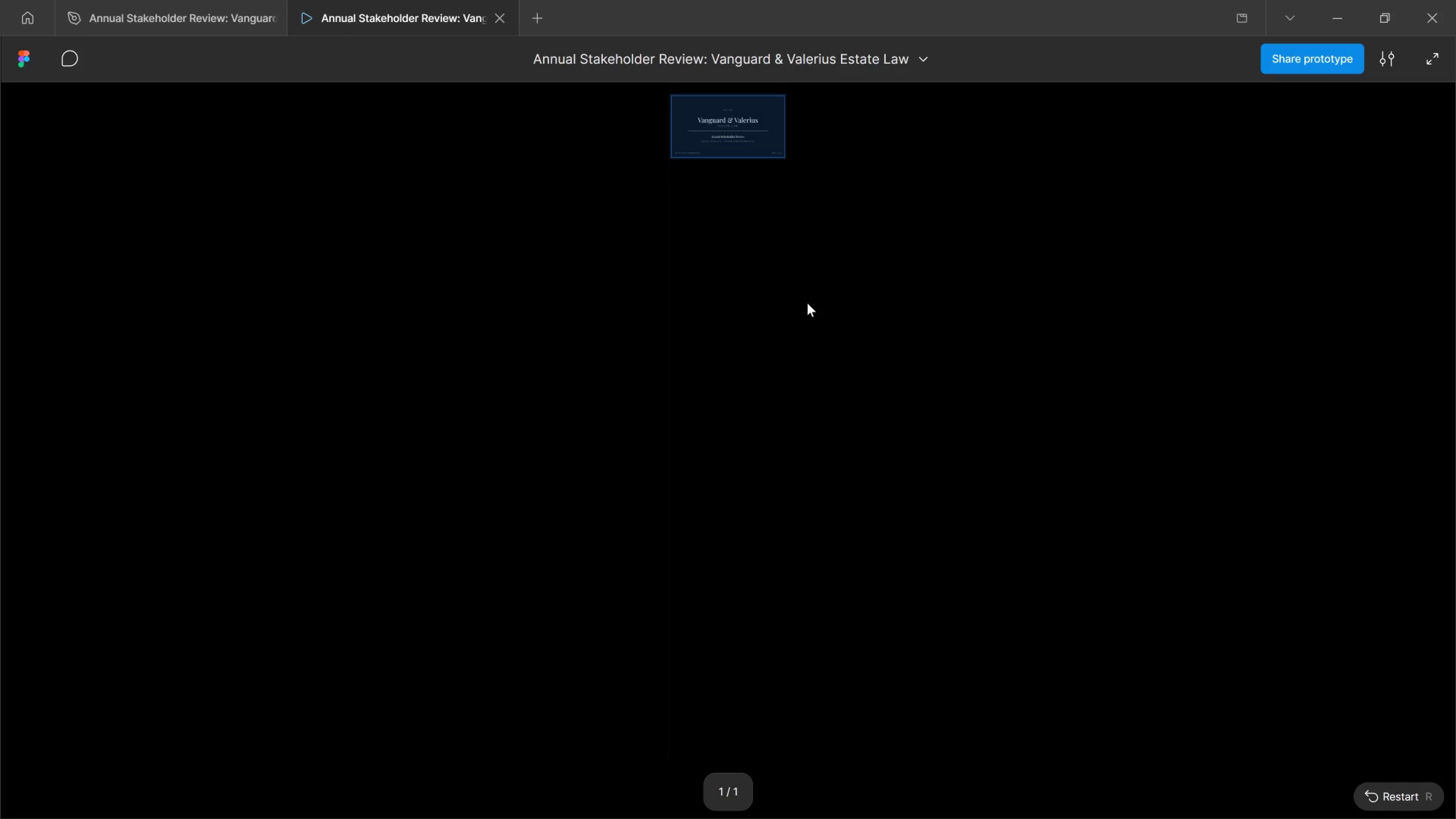 
left_click([493, 18])
 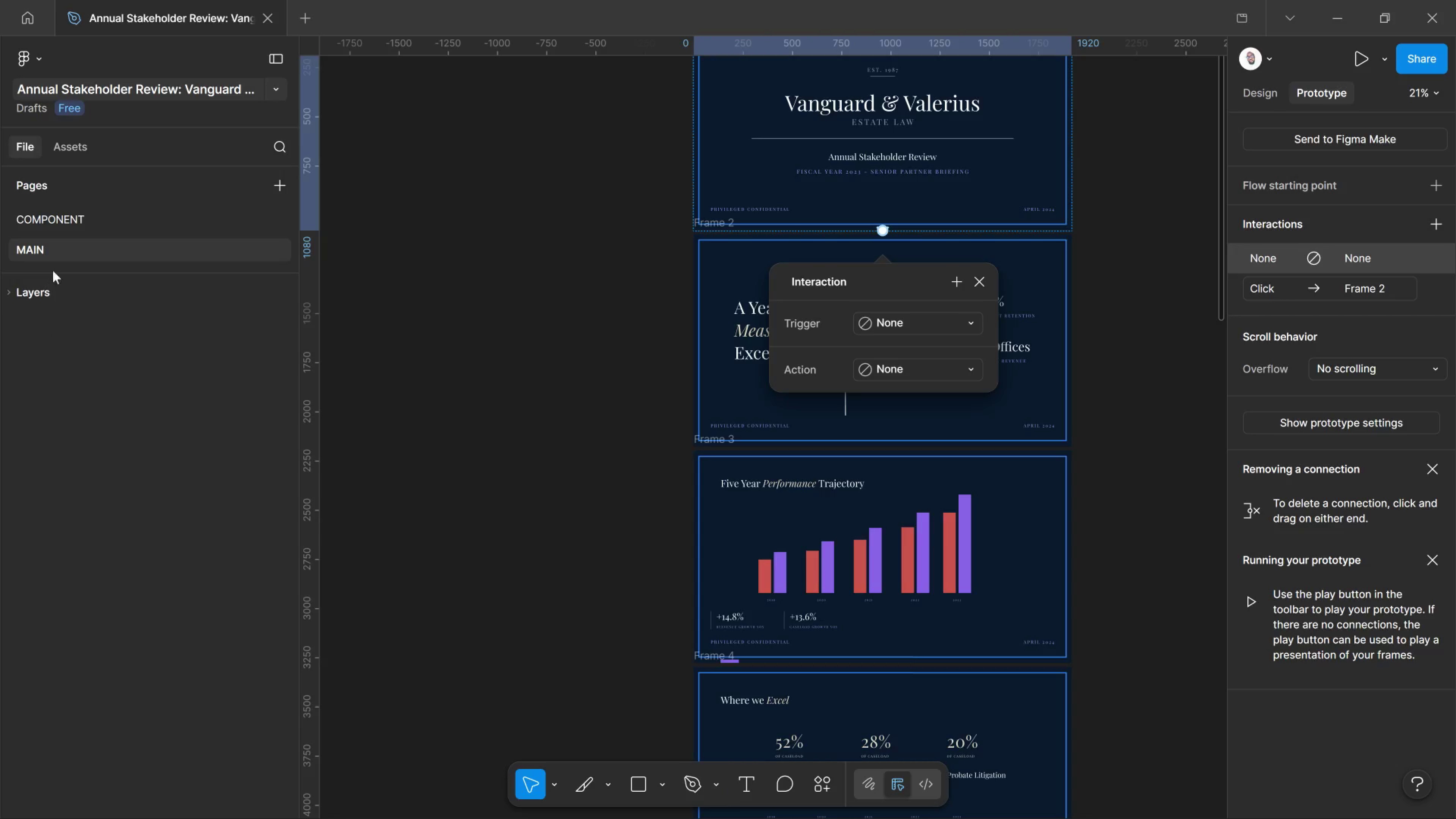 
left_click([71, 229])
 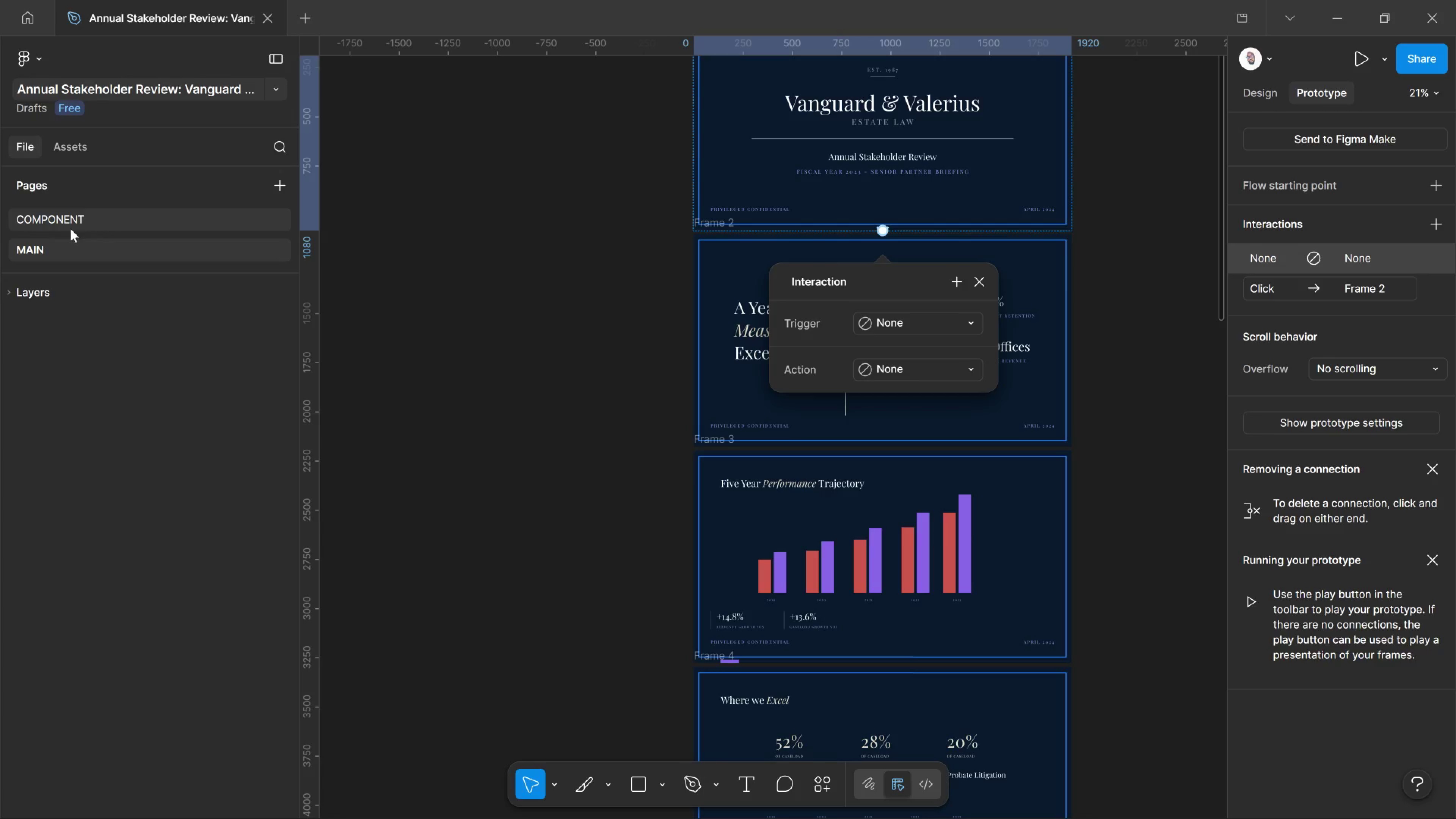 
left_click([71, 229])
 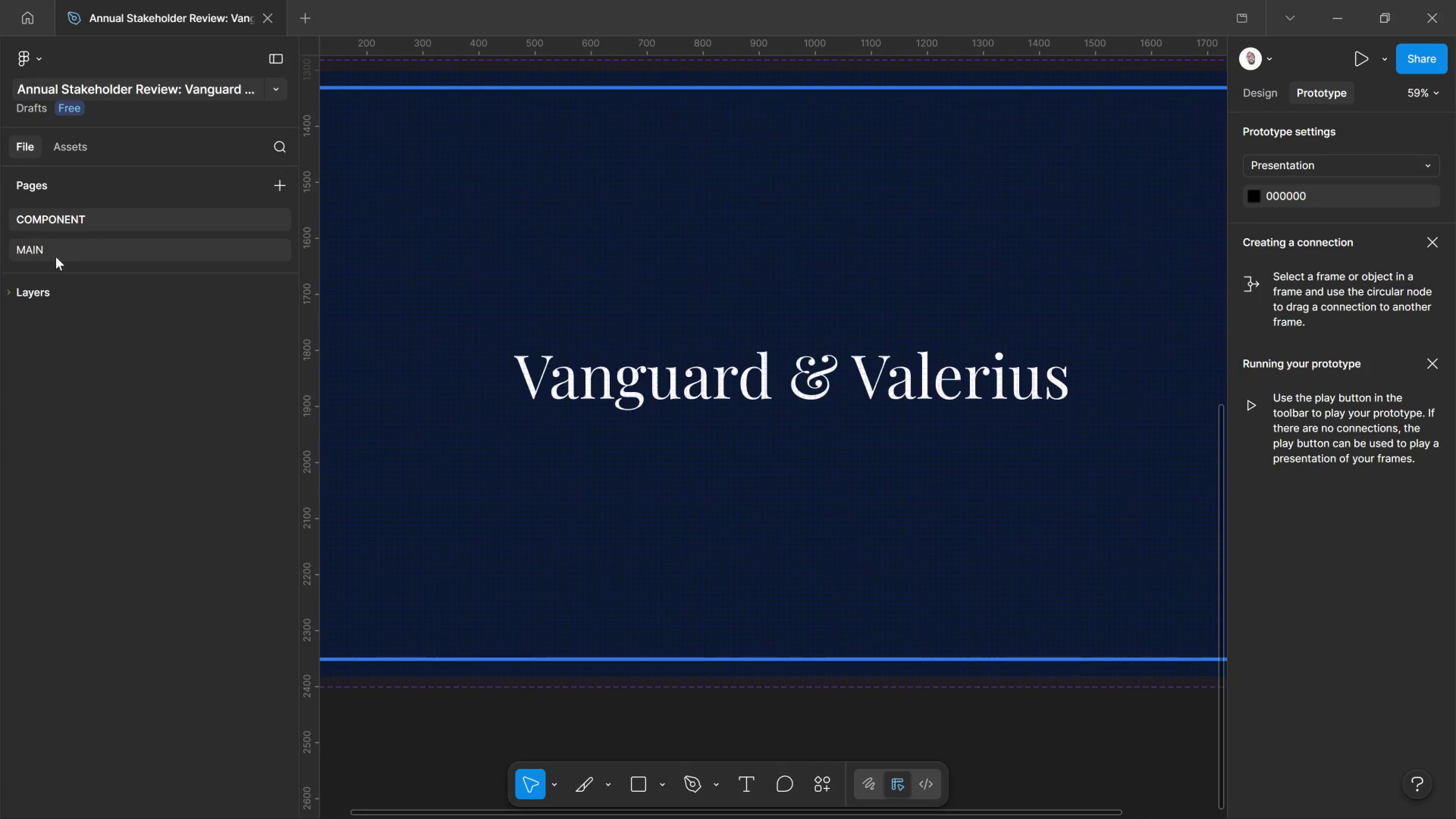 
left_click([56, 257])
 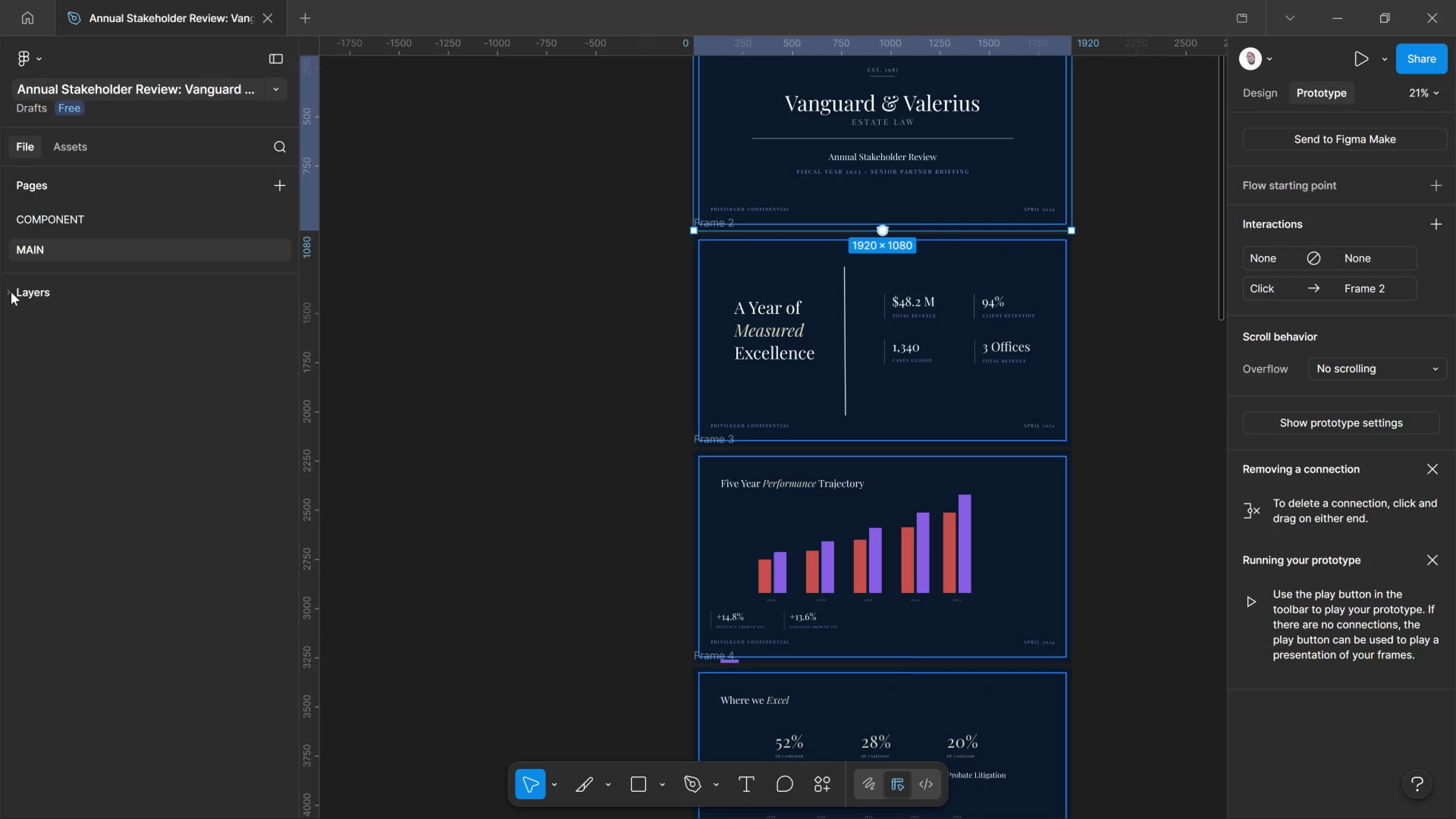 
left_click([11, 292])
 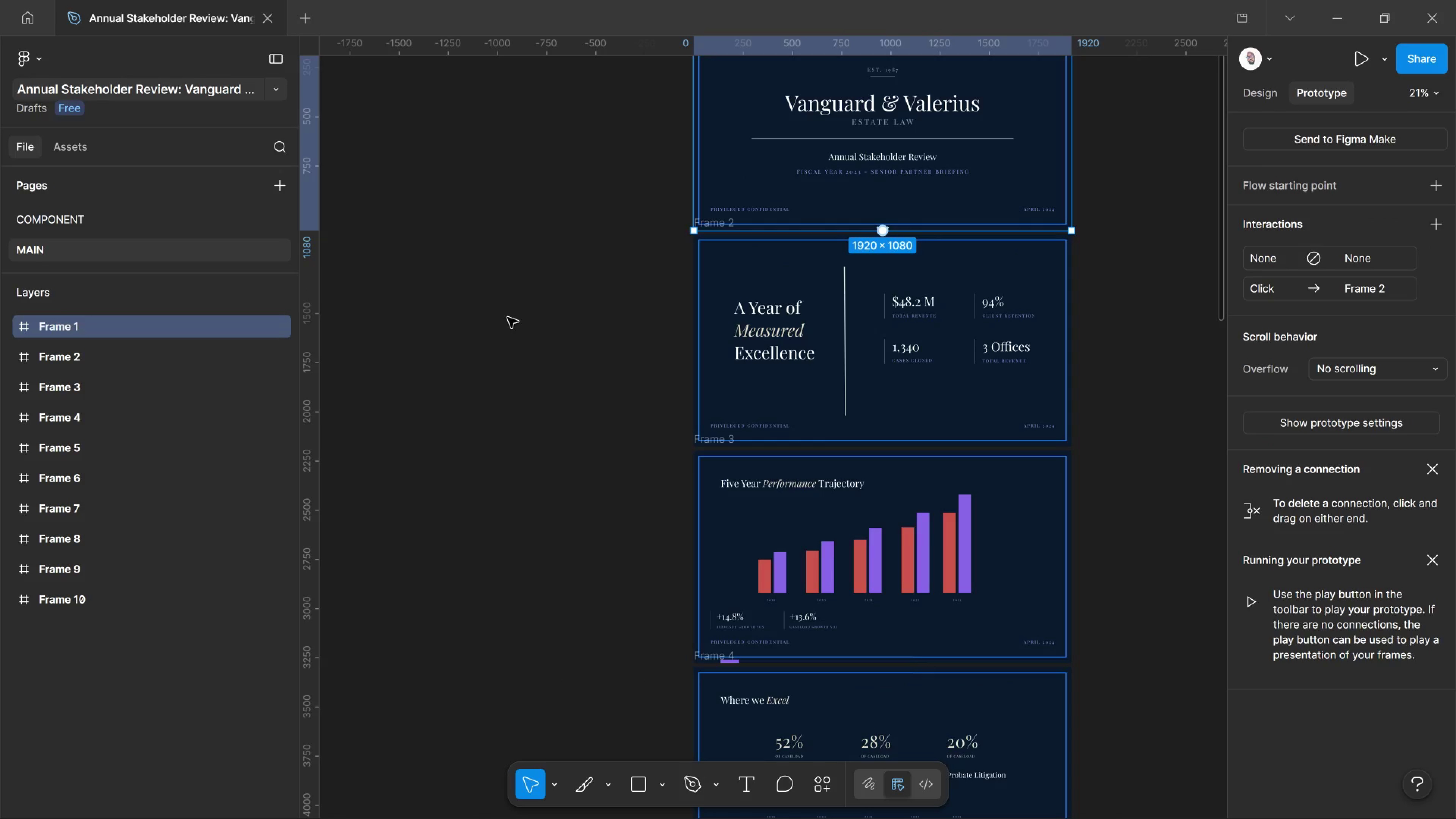 
left_click([536, 308])
 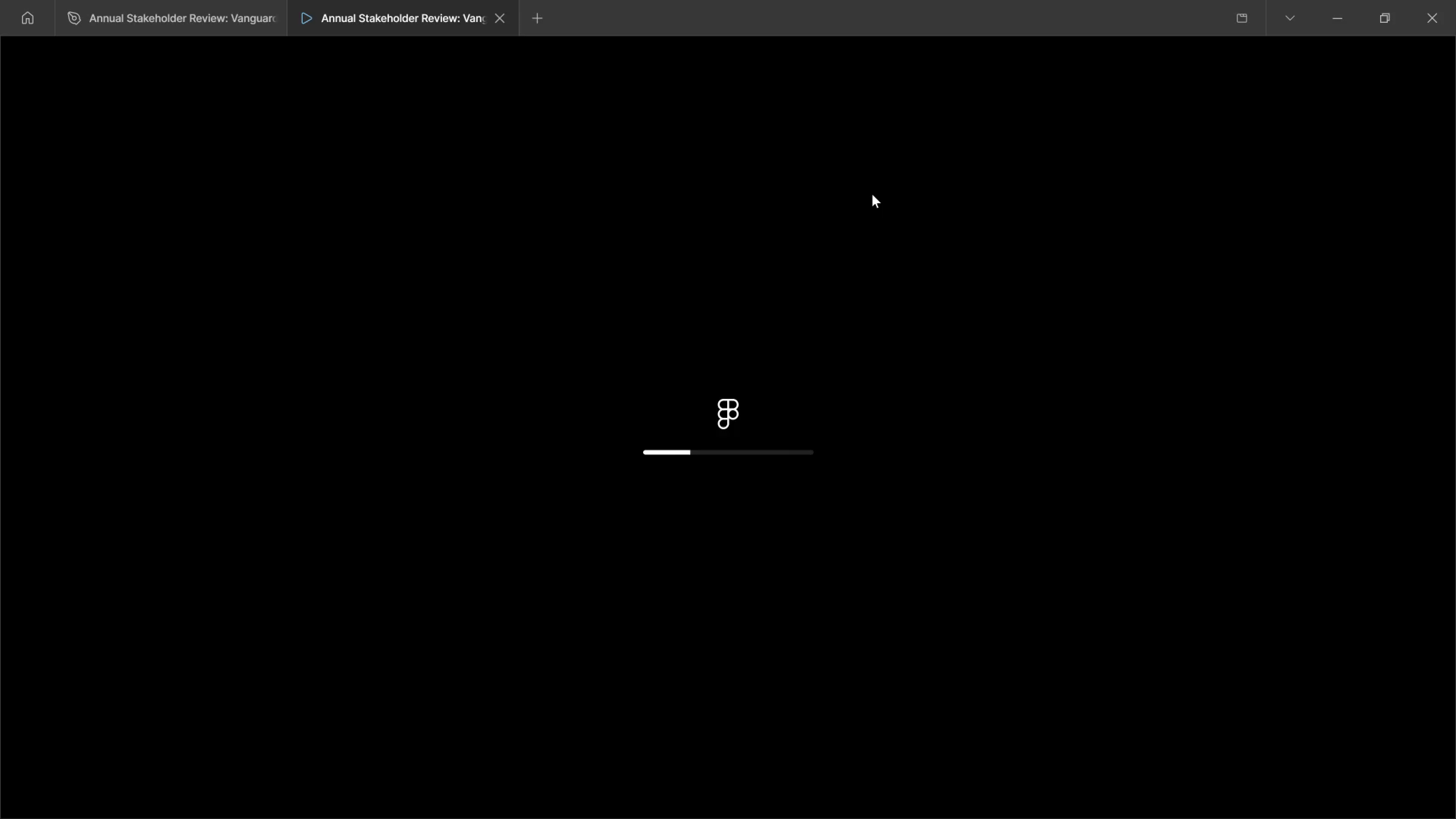 
wait(8.44)
 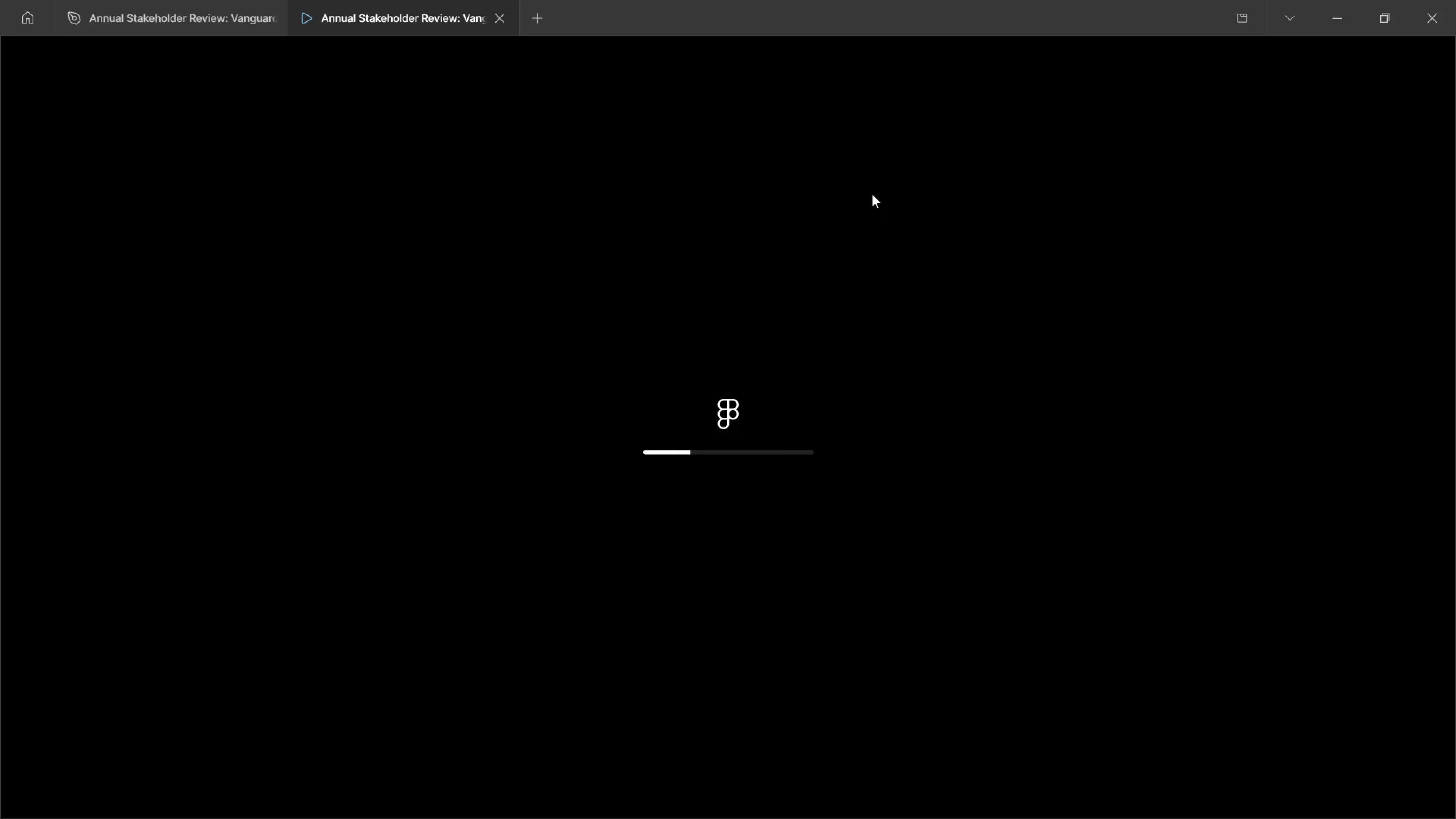 
left_click([779, 796])
 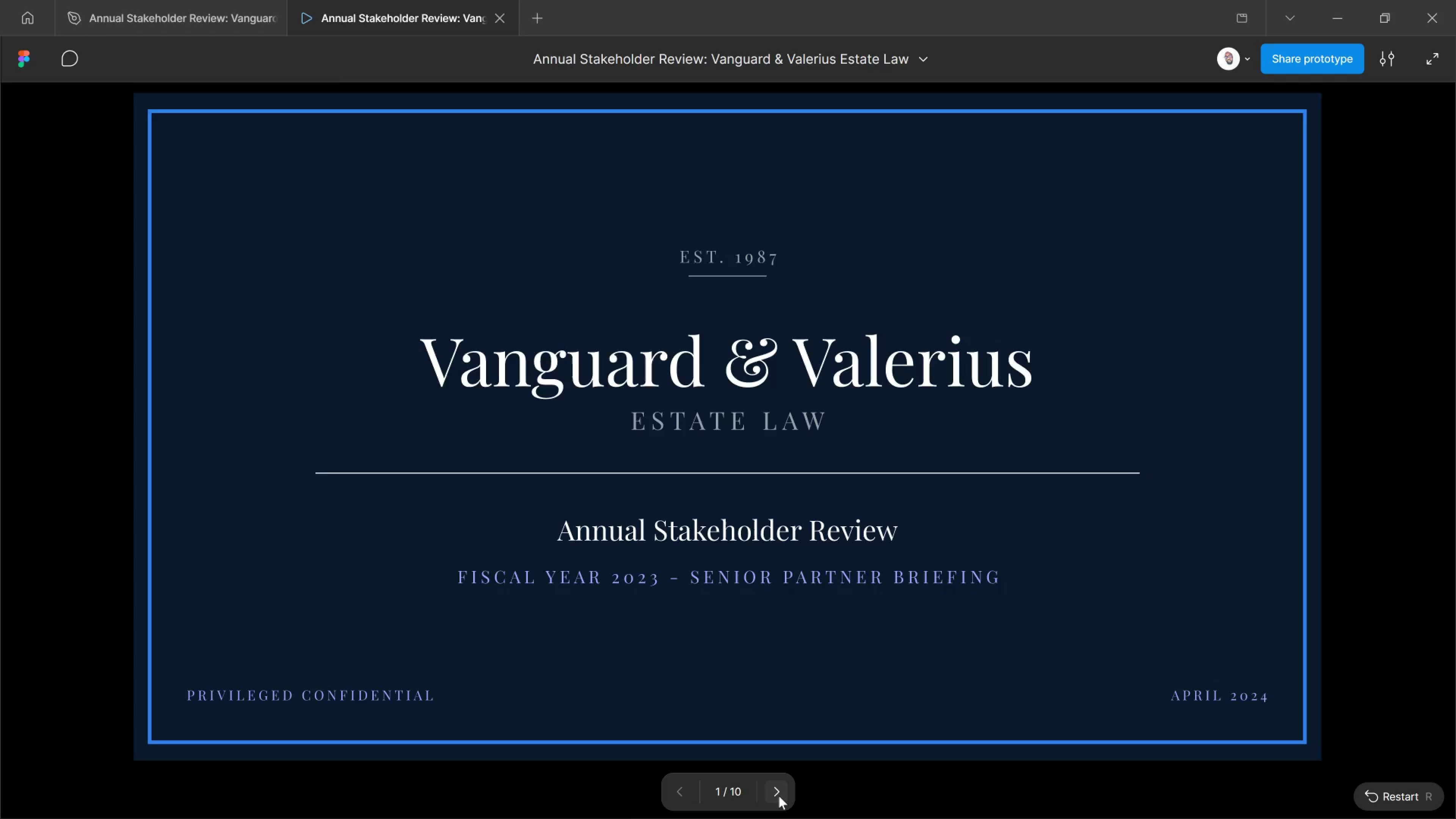 
left_click([779, 796])
 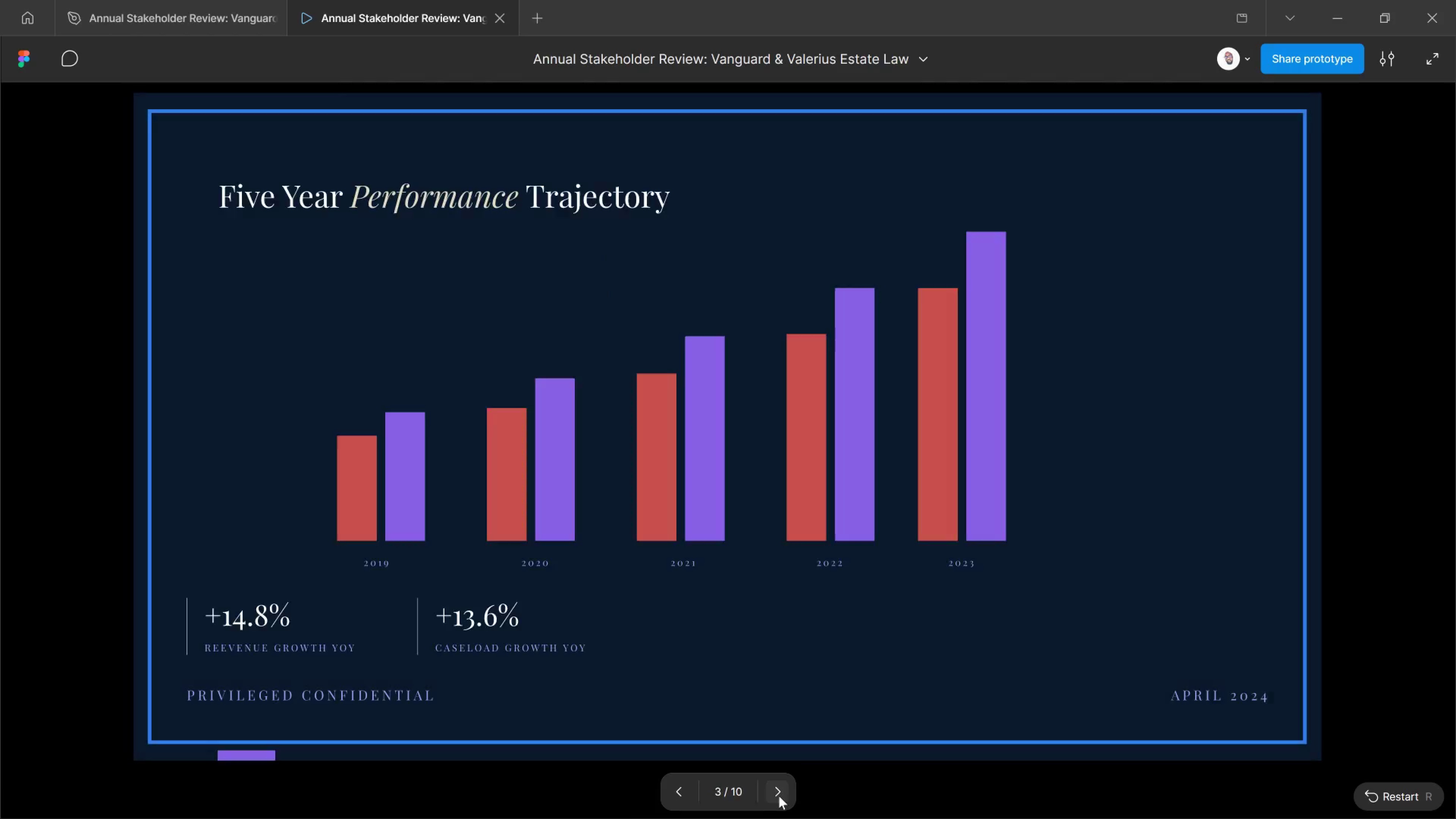 
left_click([779, 796])
 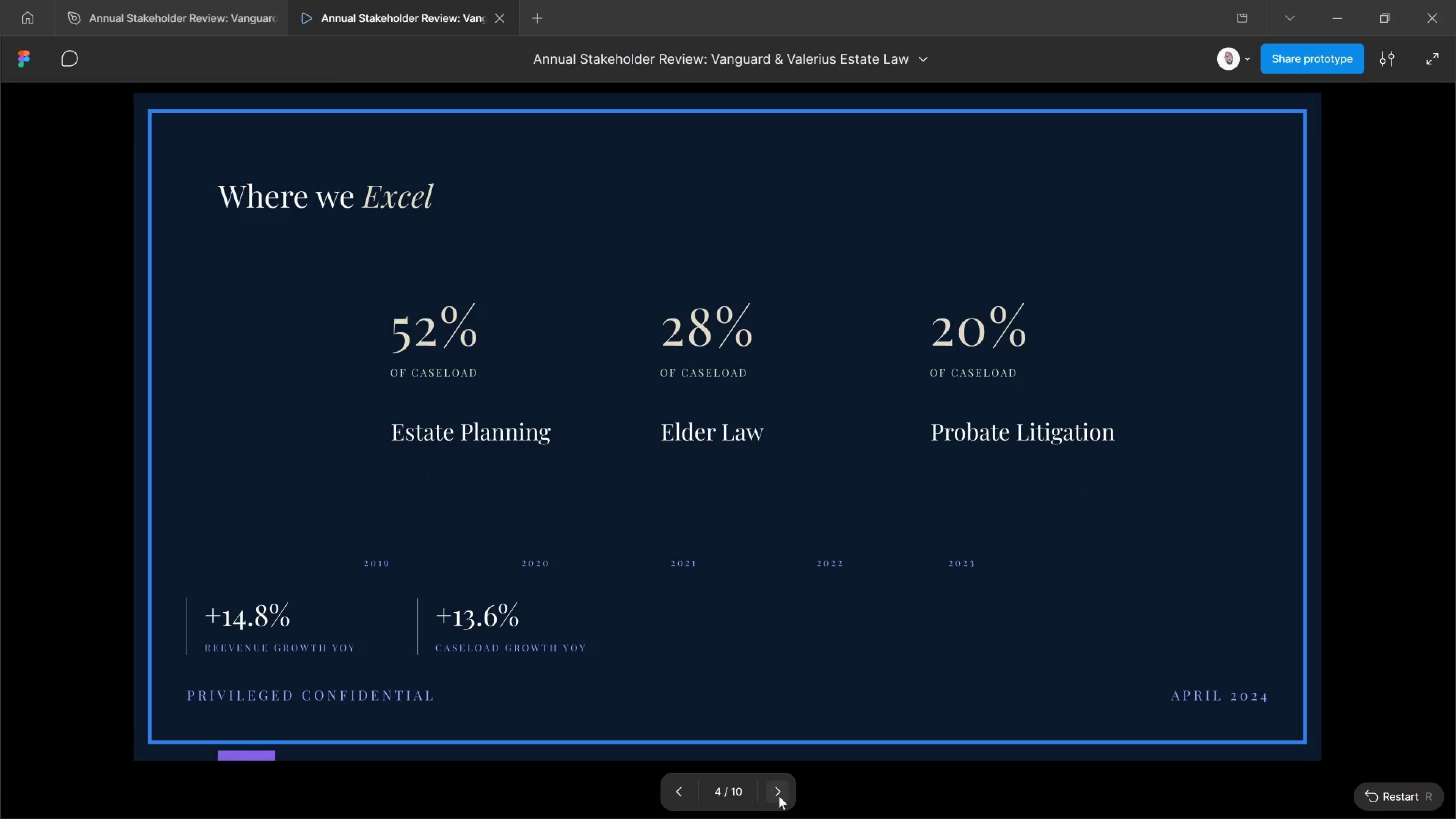 
left_click([779, 796])
 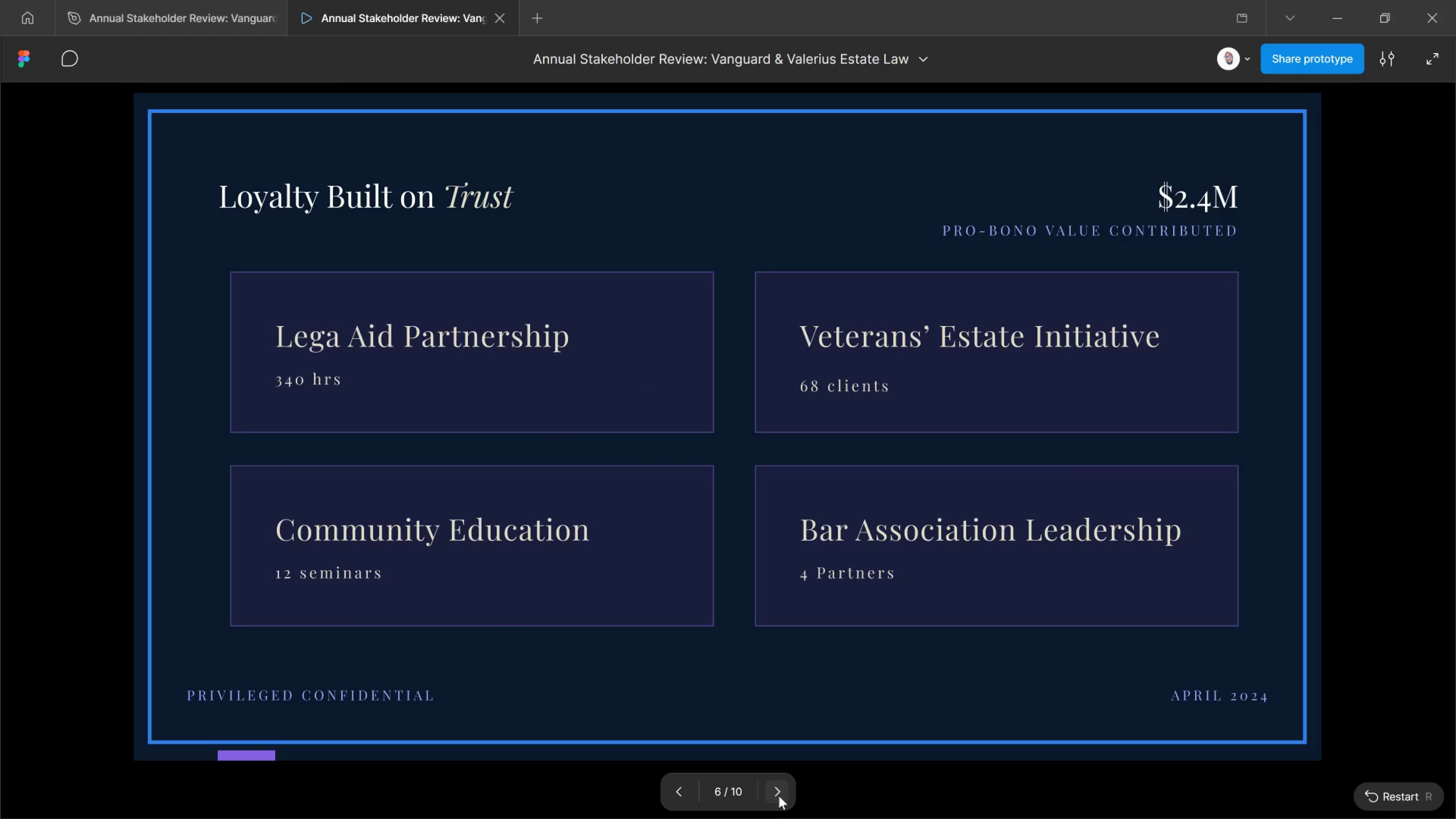 
triple_click([779, 795])
 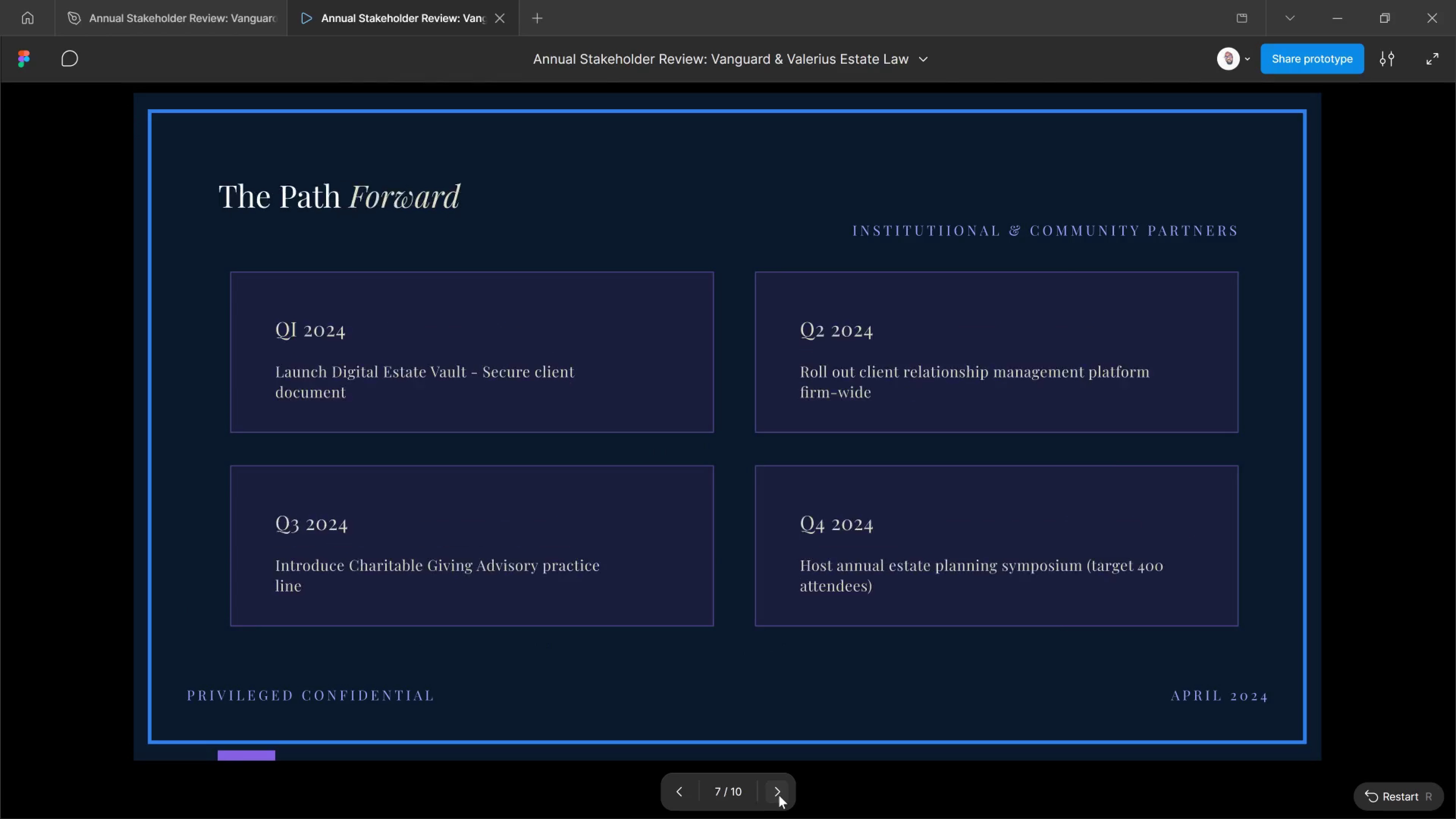 
triple_click([779, 795])
 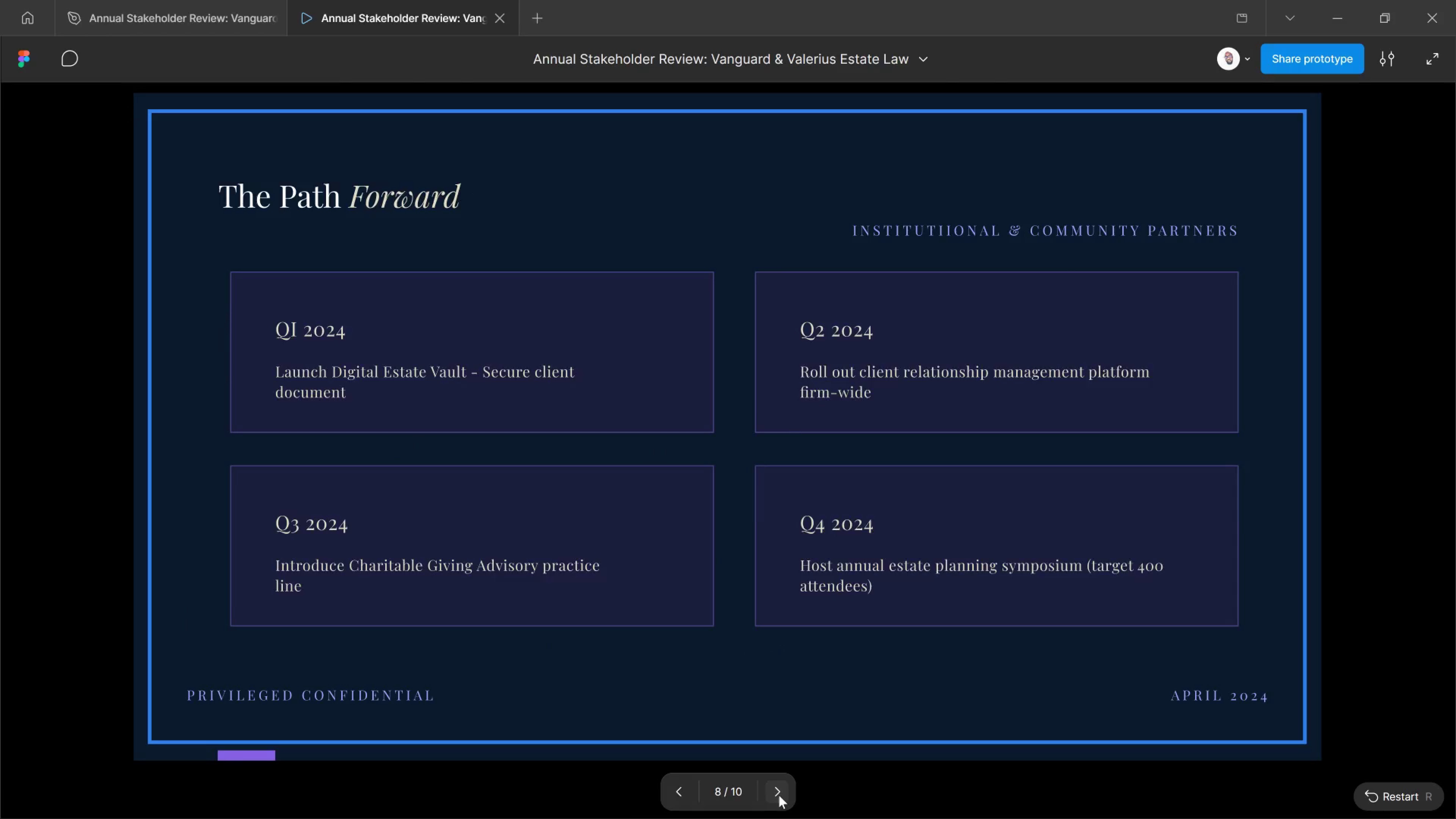 
left_click([779, 795])
 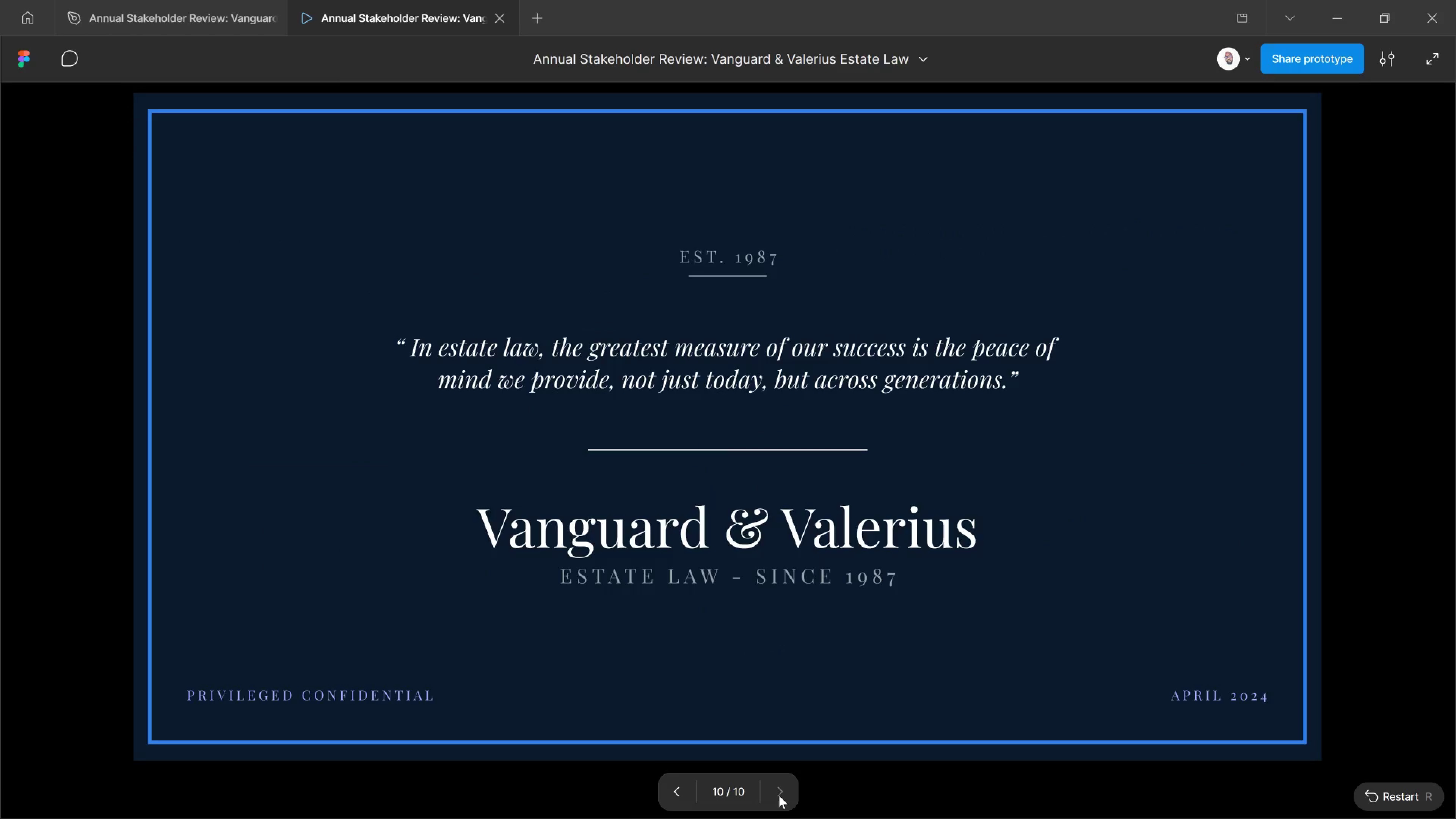 
double_click([779, 795])
 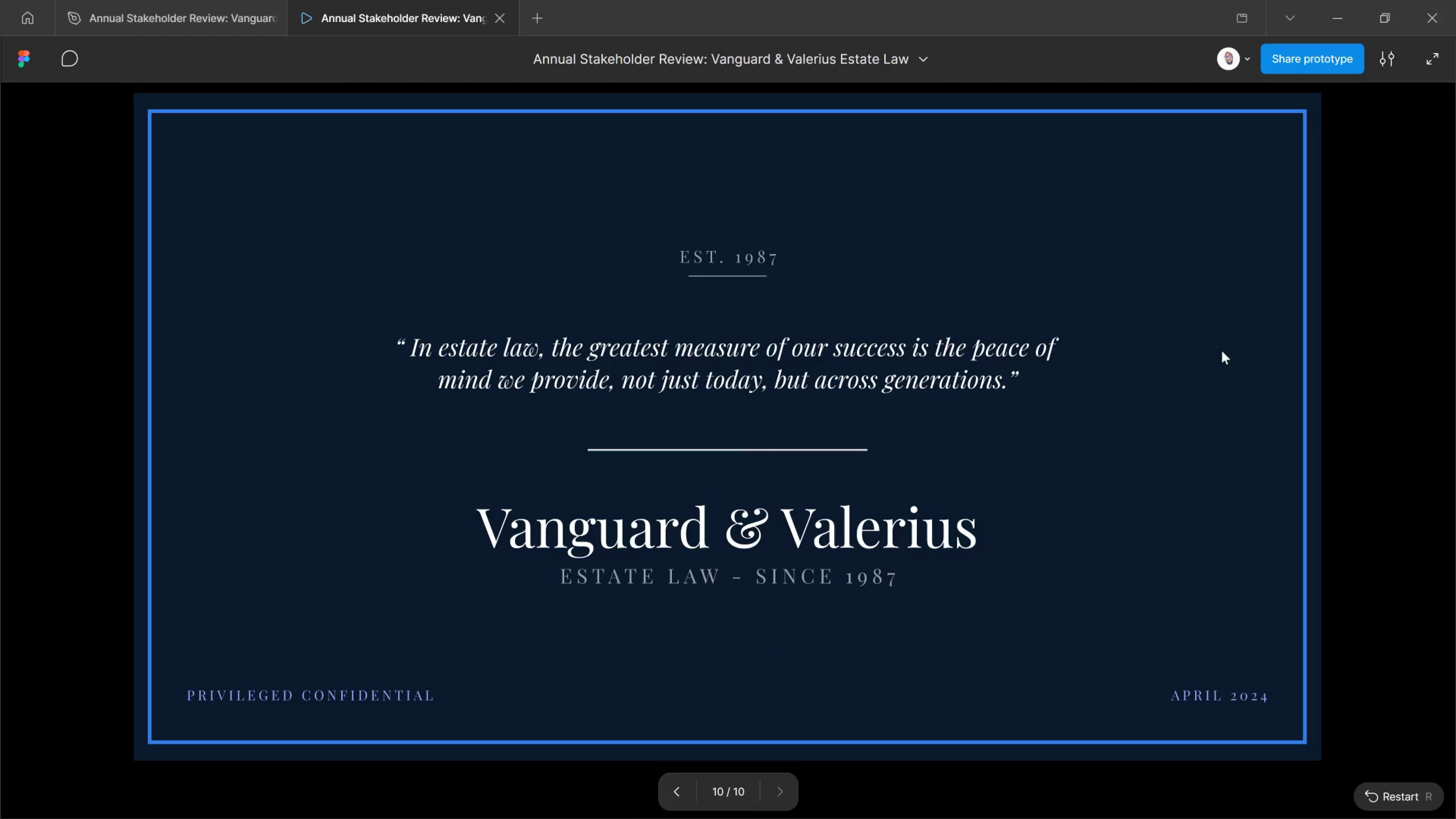 
key(Alt+Tab)